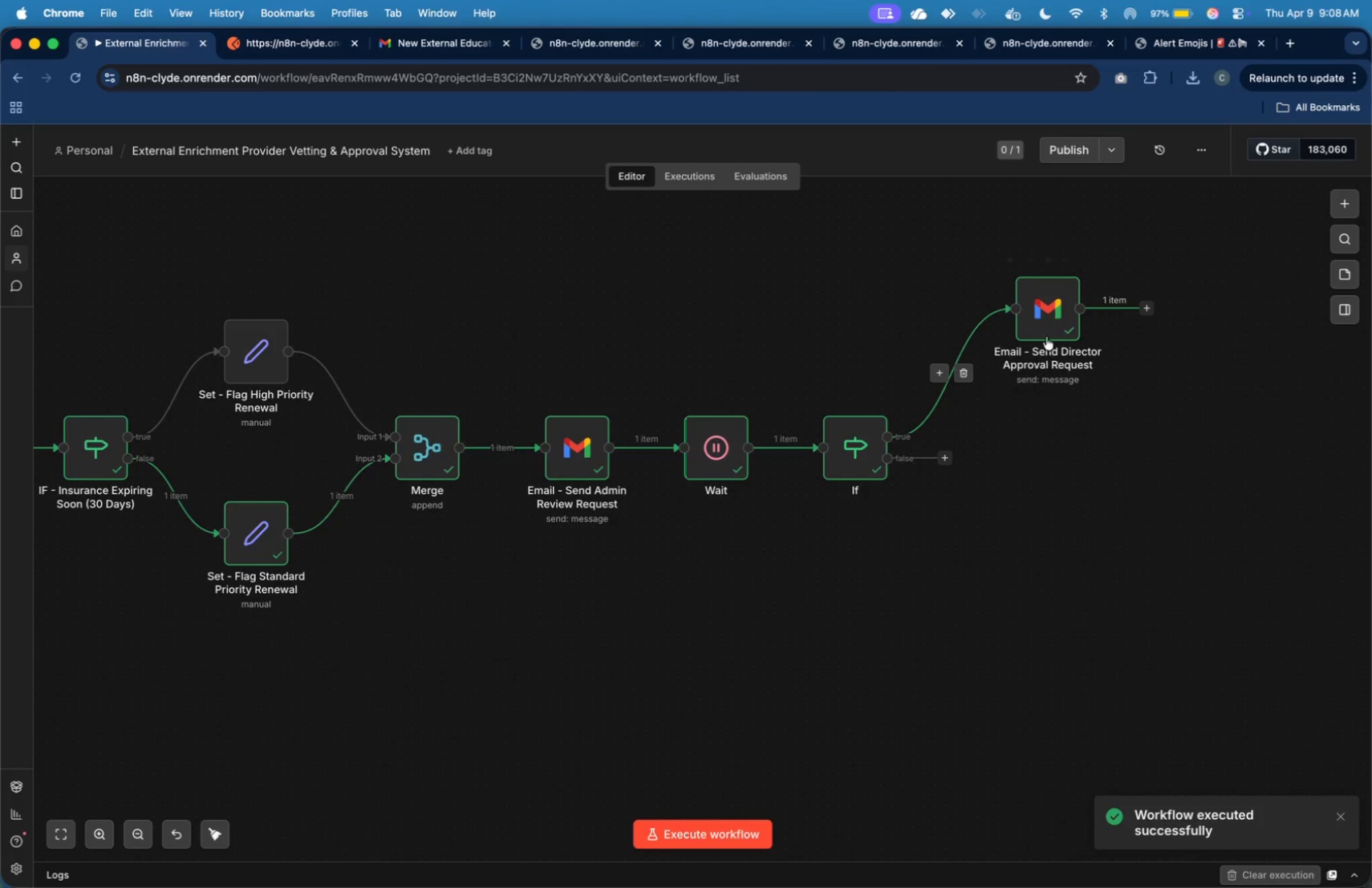 
double_click([1039, 312])
 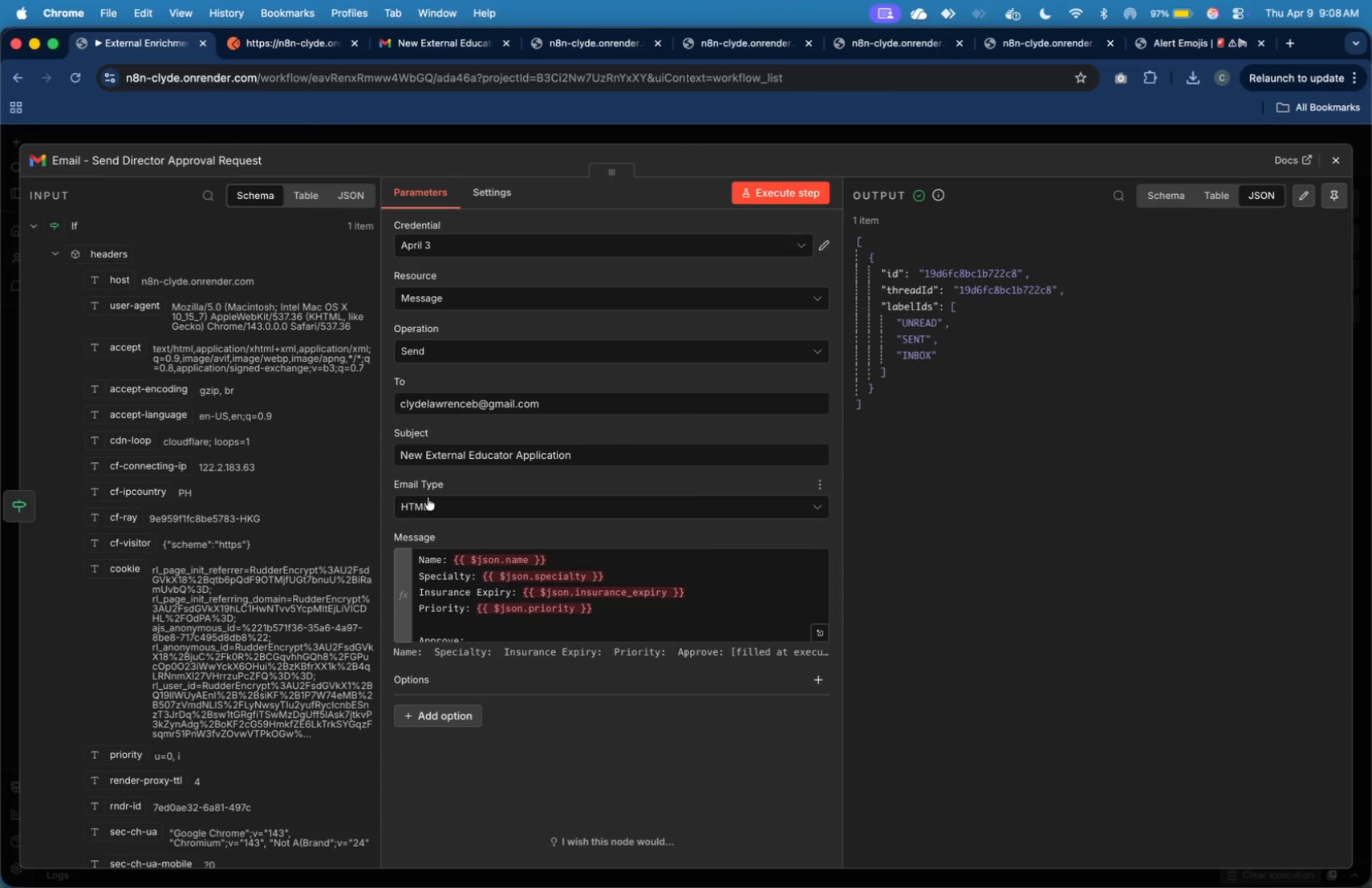 
left_click([60, 259])
 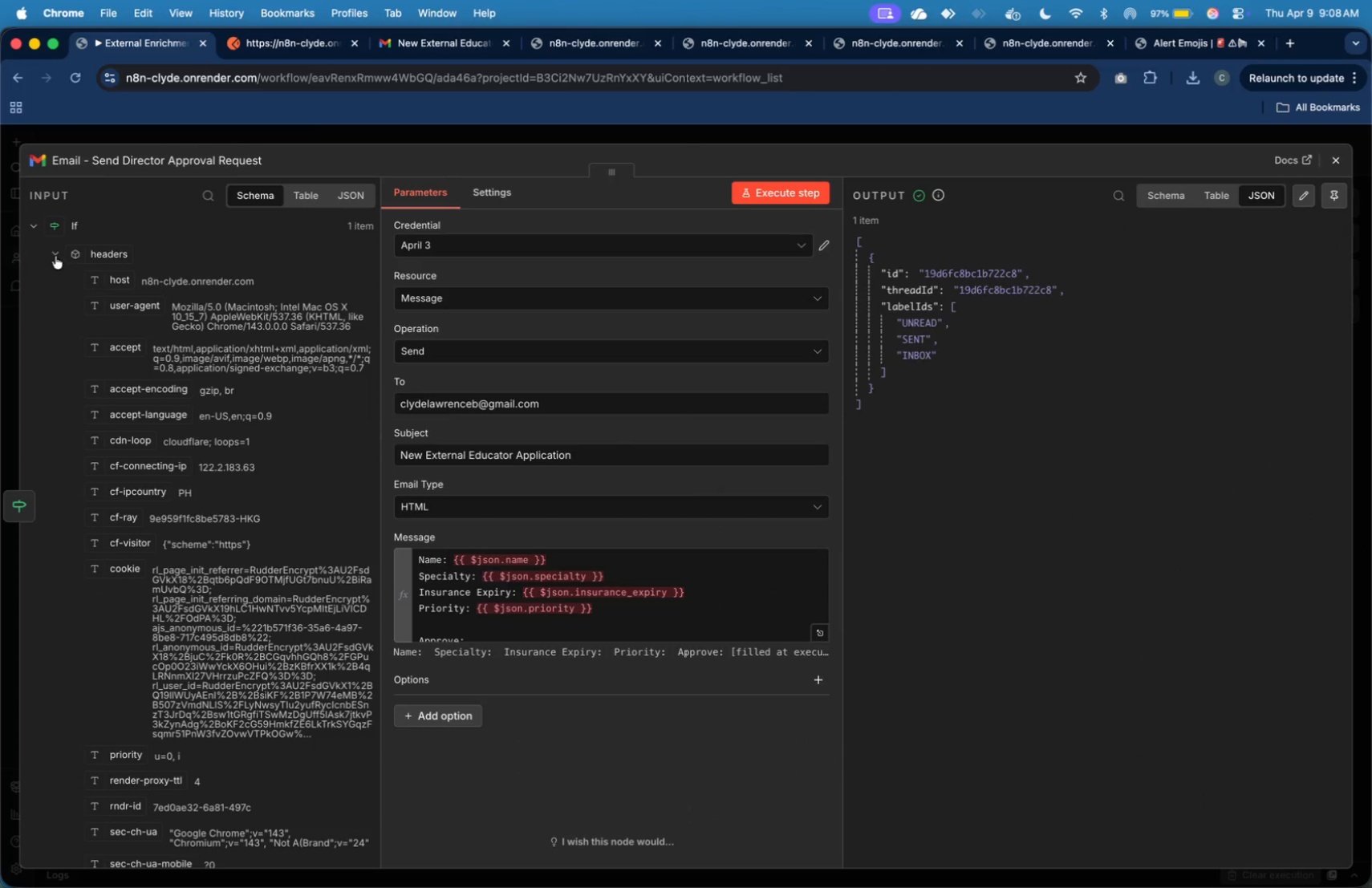 
left_click([55, 256])
 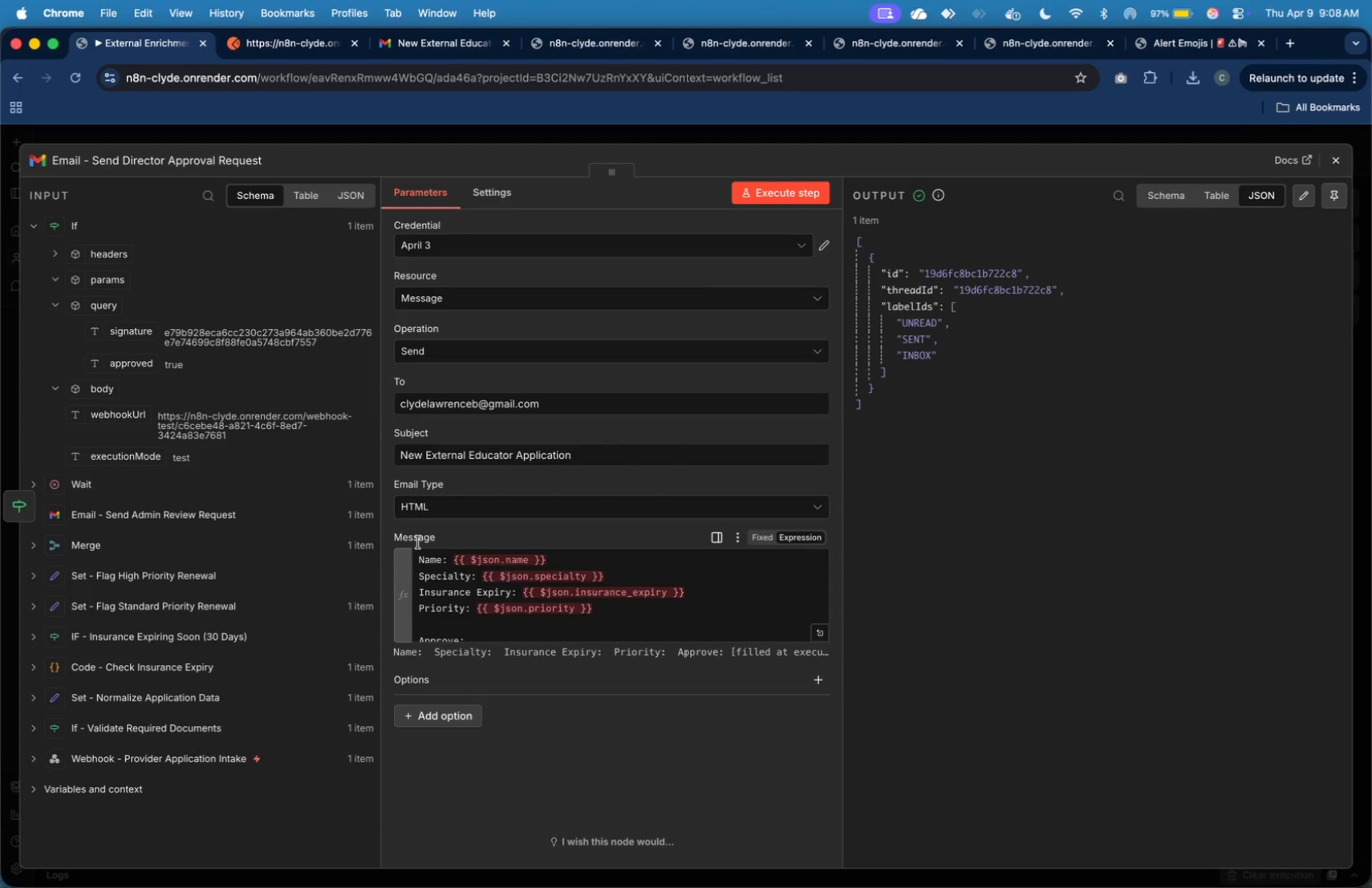 
wait(5.83)
 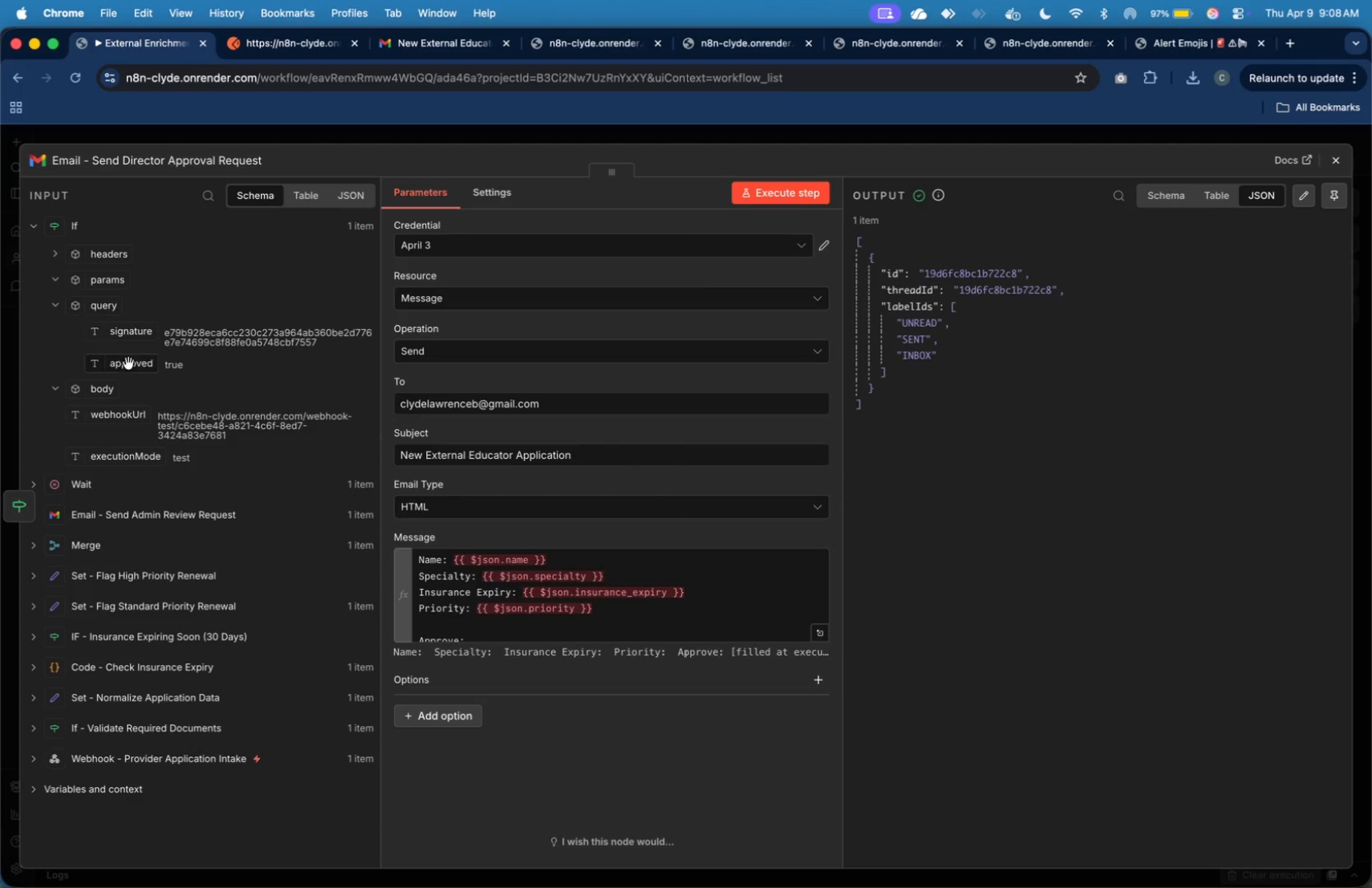 
left_click([74, 510])
 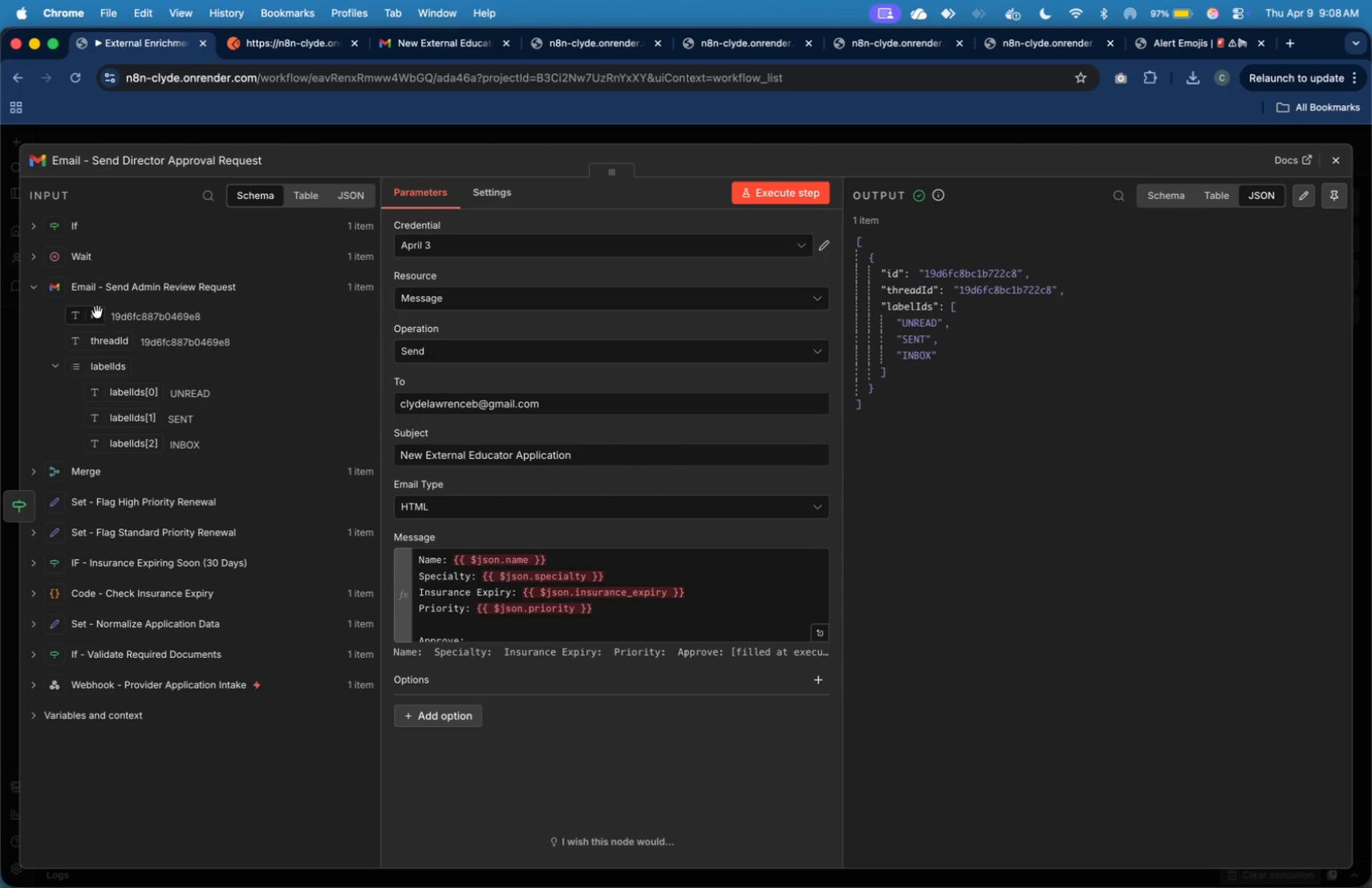 
wait(5.01)
 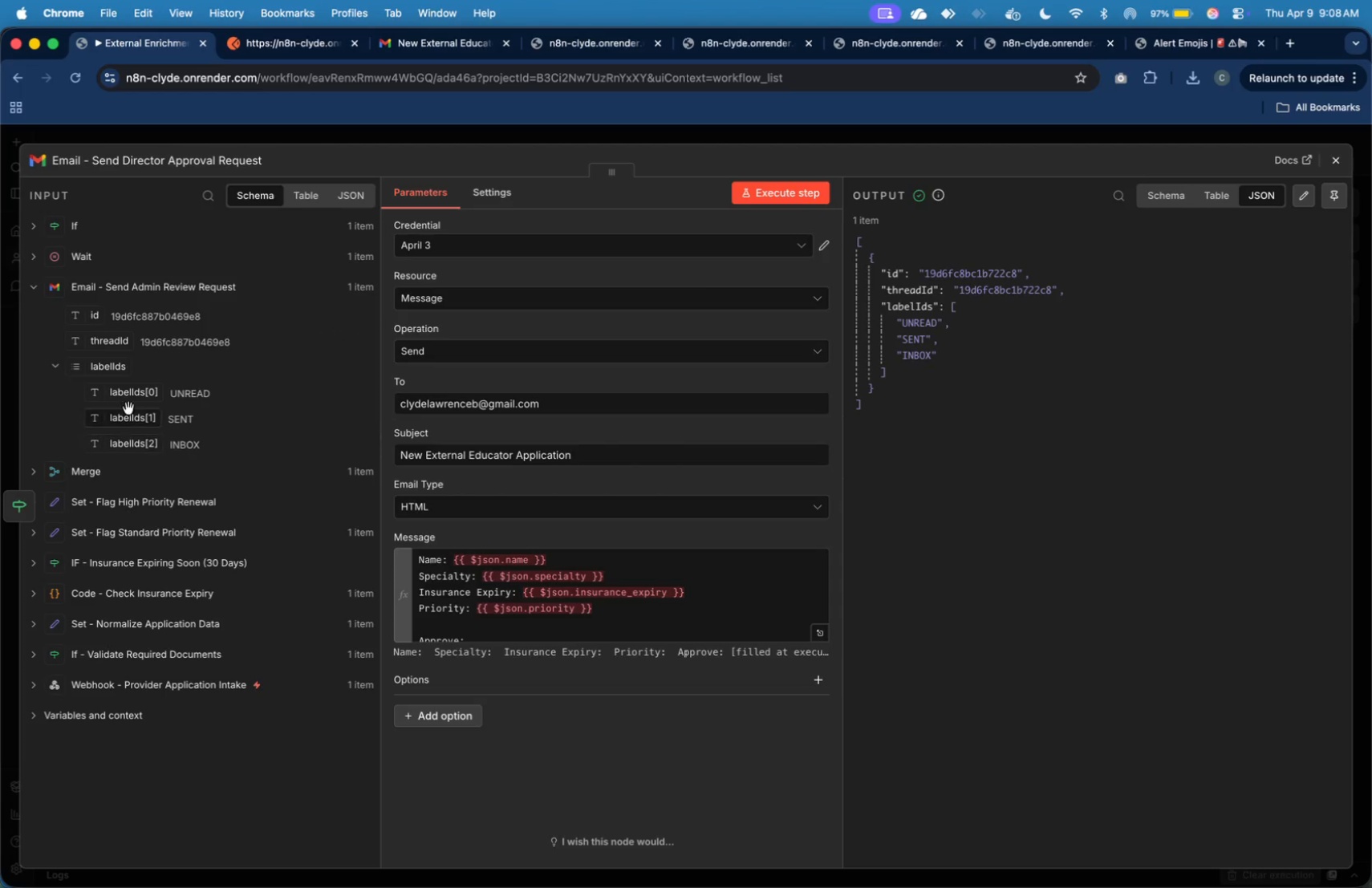 
left_click([92, 471])
 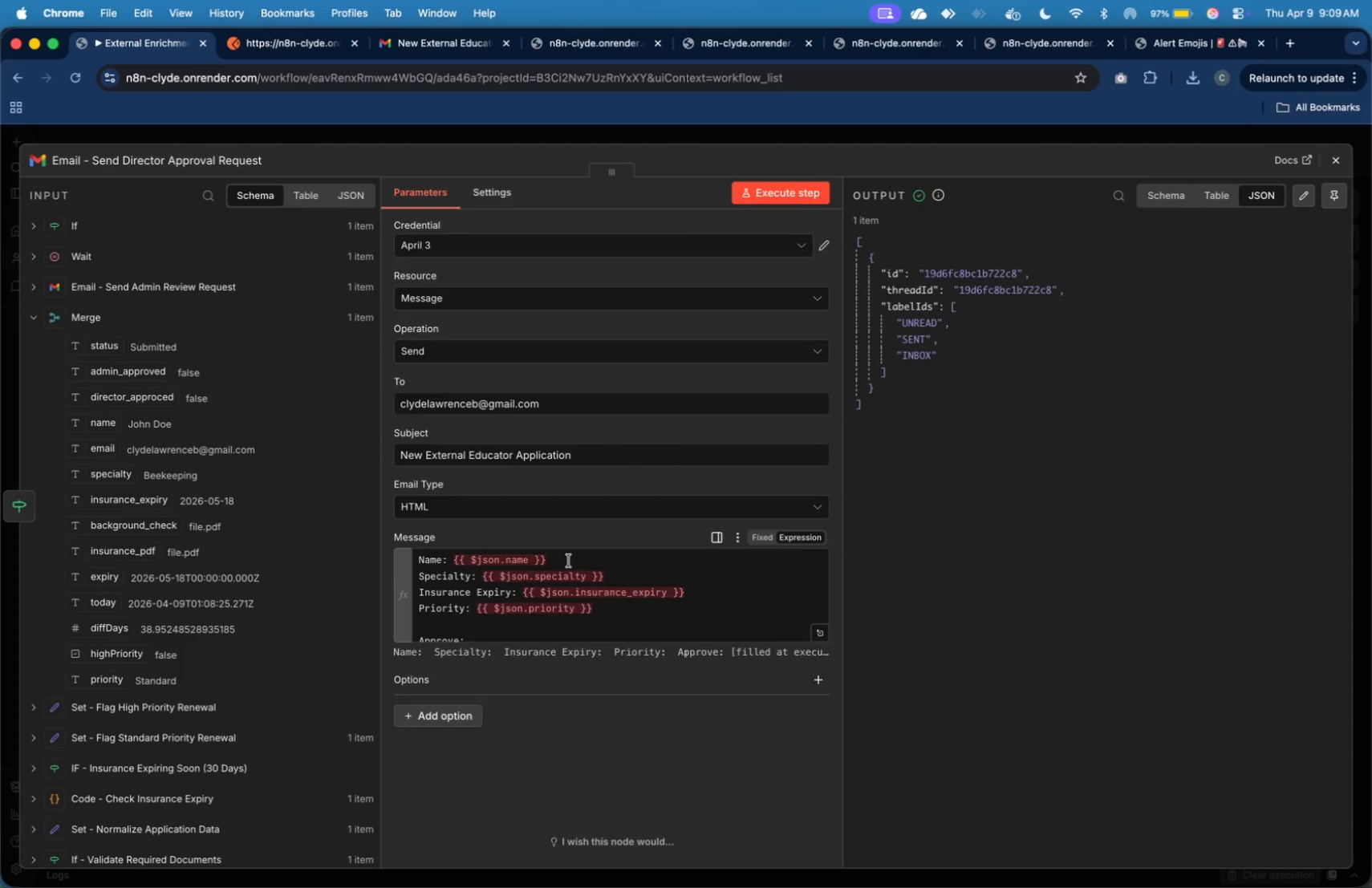 
left_click_drag(start_coordinate=[569, 561], to_coordinate=[457, 558])
 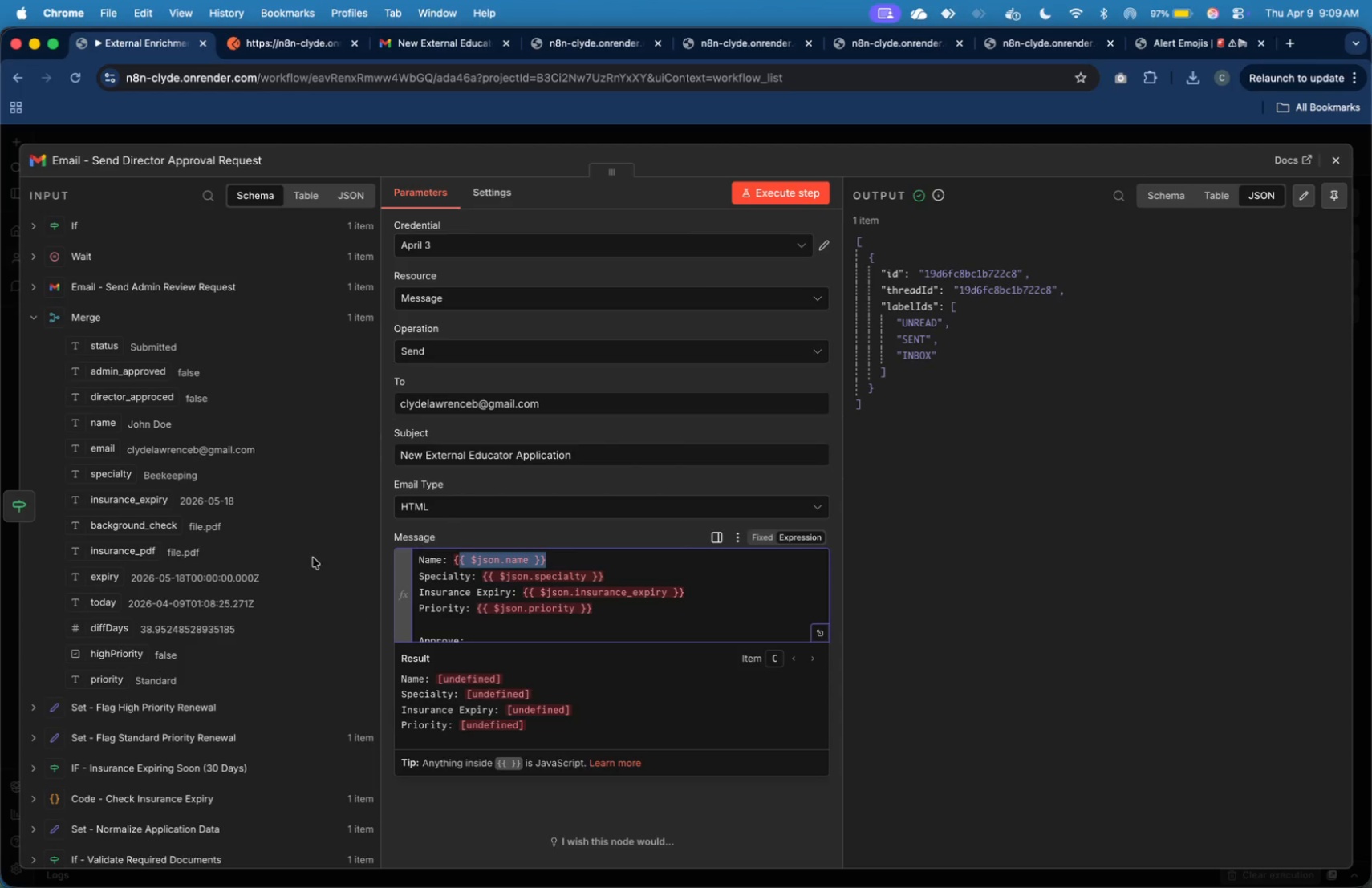 
key(Backspace)
 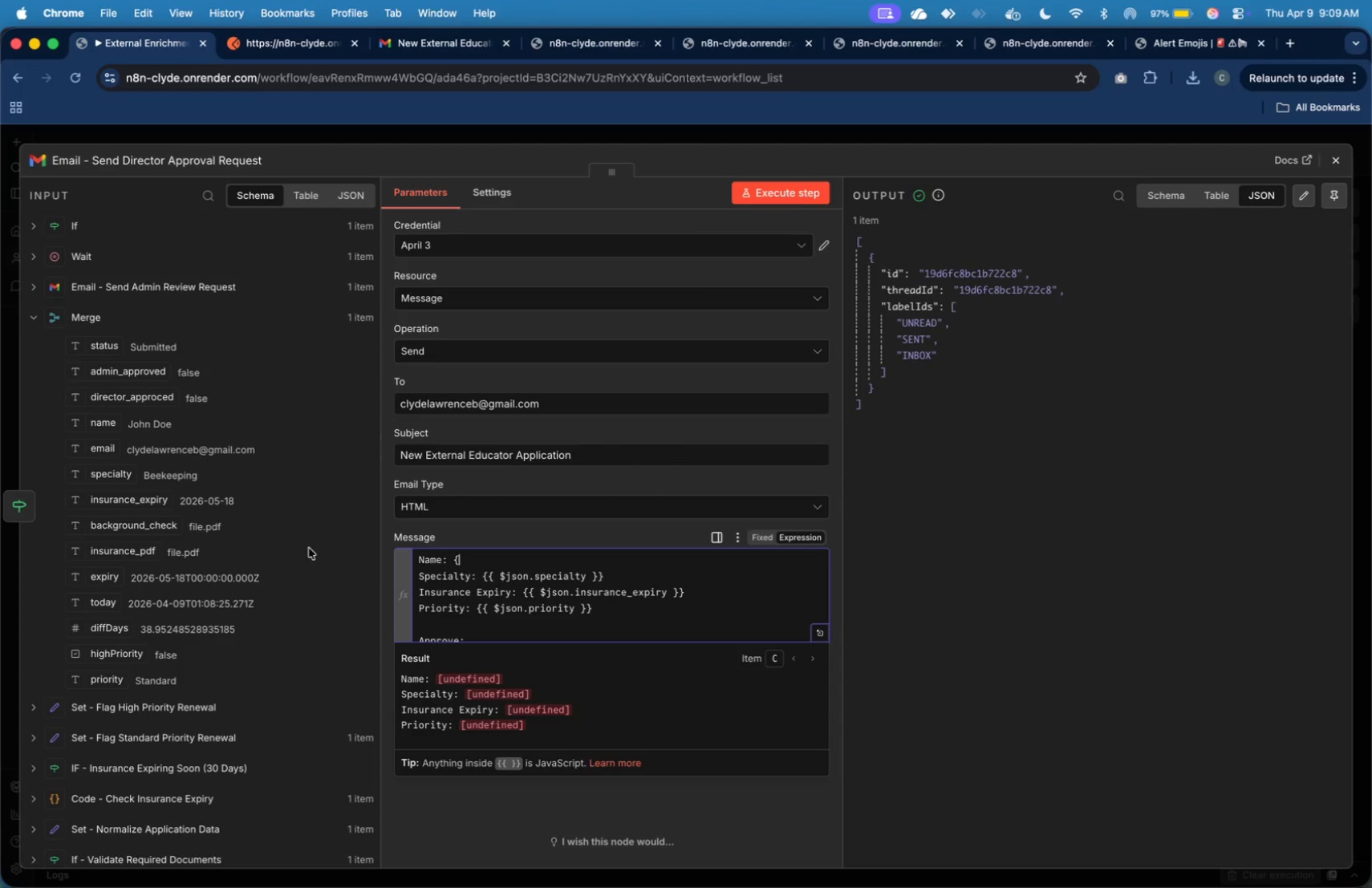 
key(Backspace)
 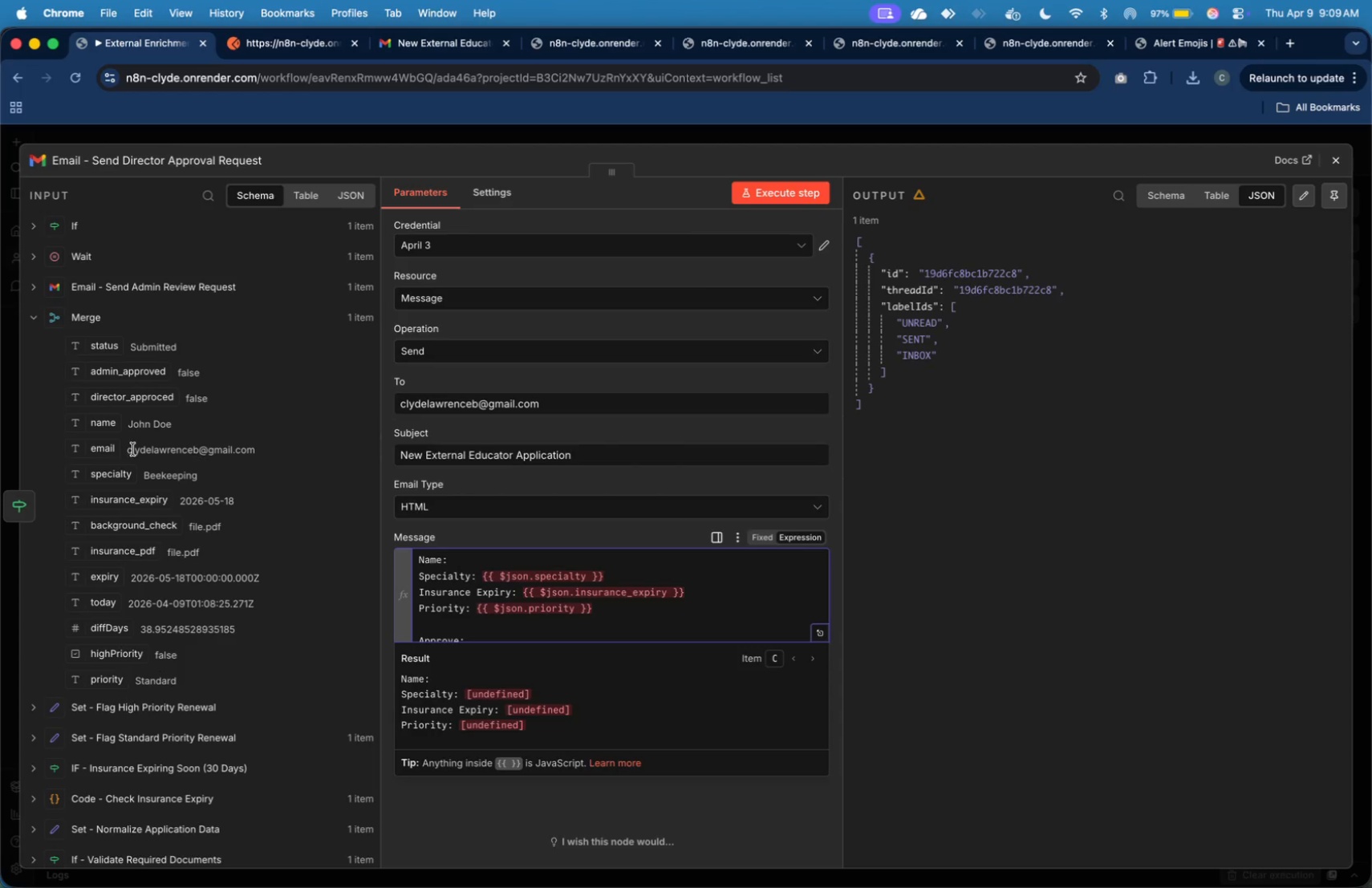 
left_click_drag(start_coordinate=[109, 426], to_coordinate=[493, 559])
 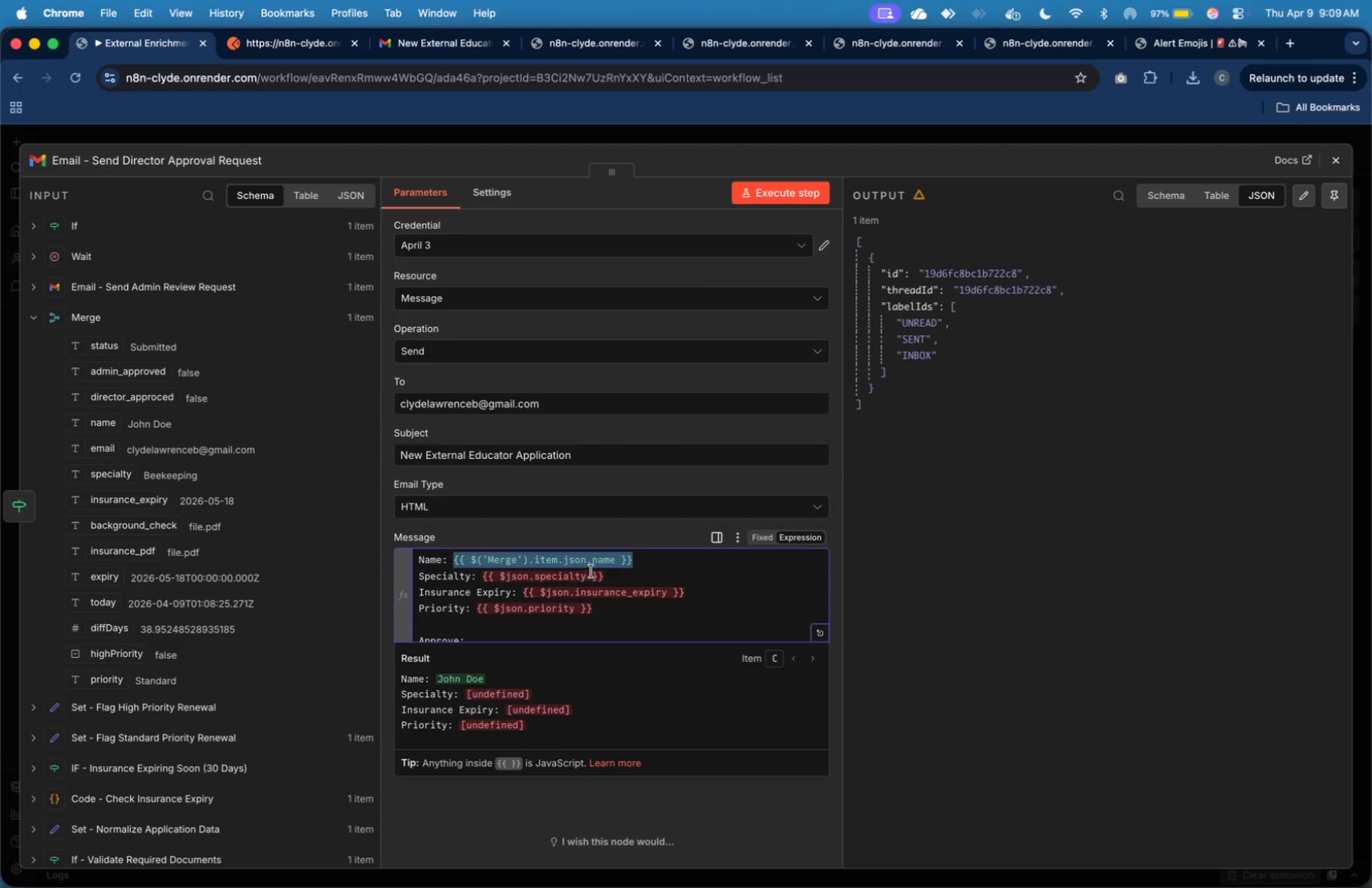 
left_click([612, 574])
 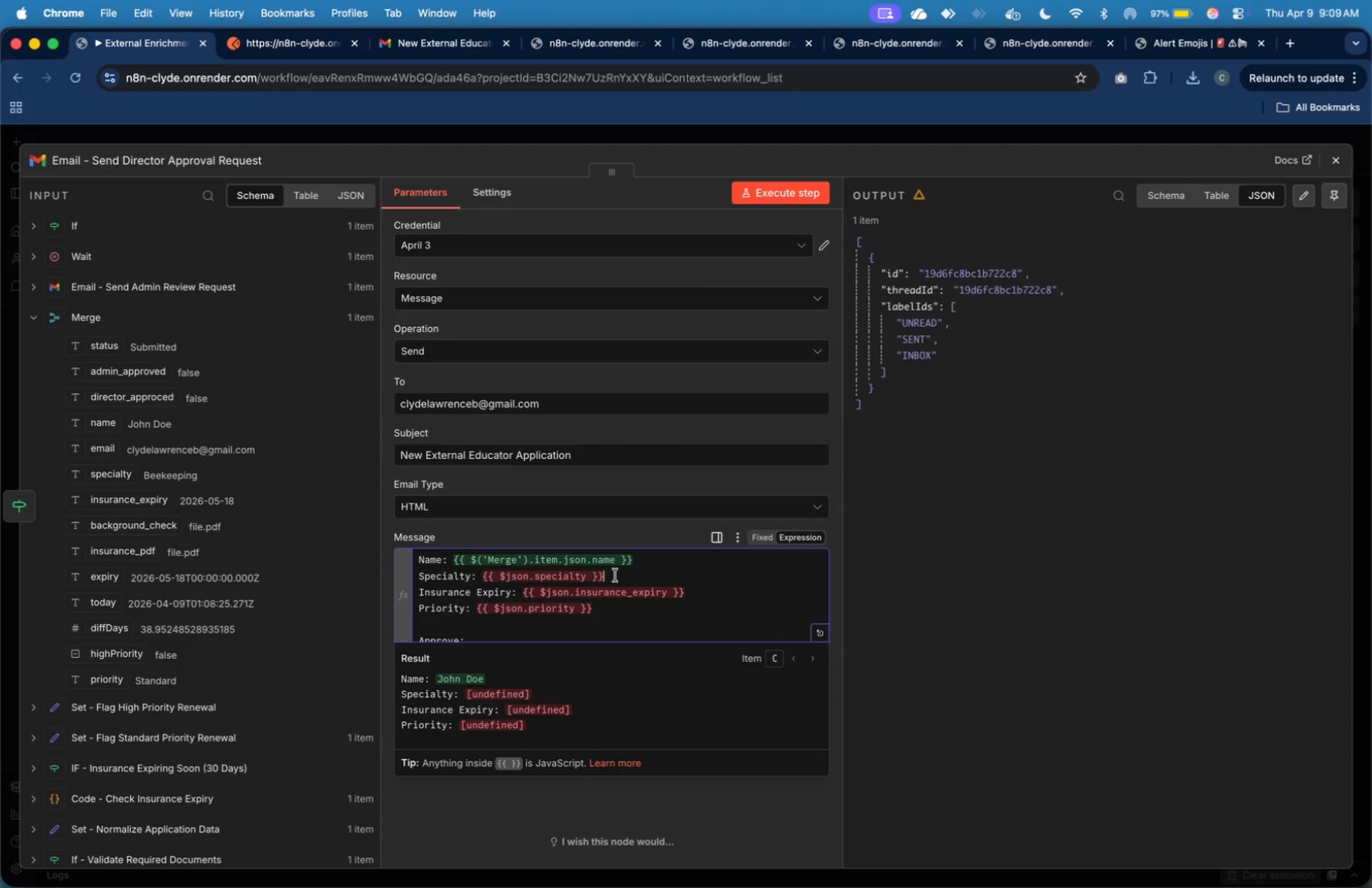 
left_click_drag(start_coordinate=[615, 575], to_coordinate=[484, 578])
 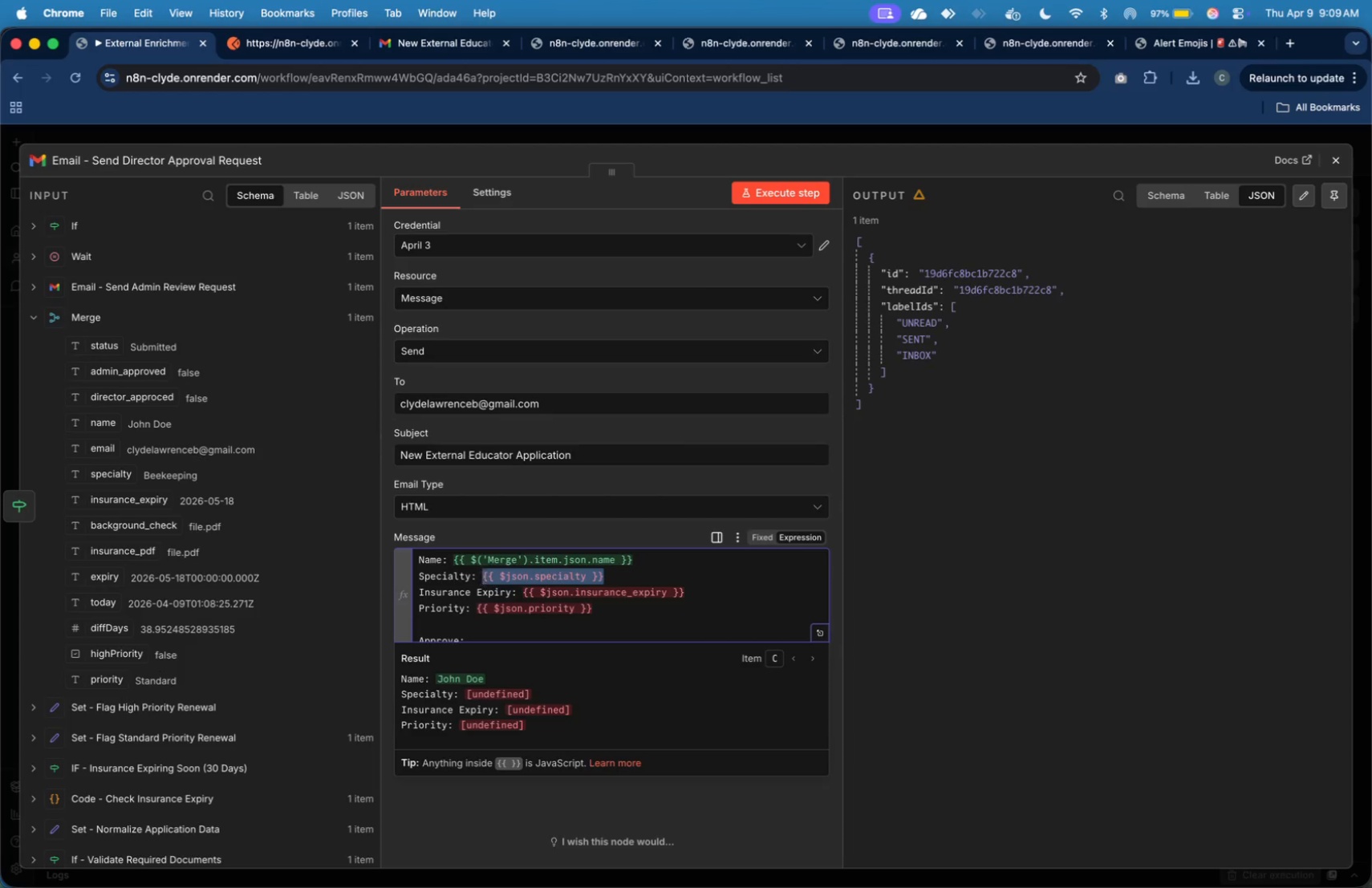 
key(Backspace)
 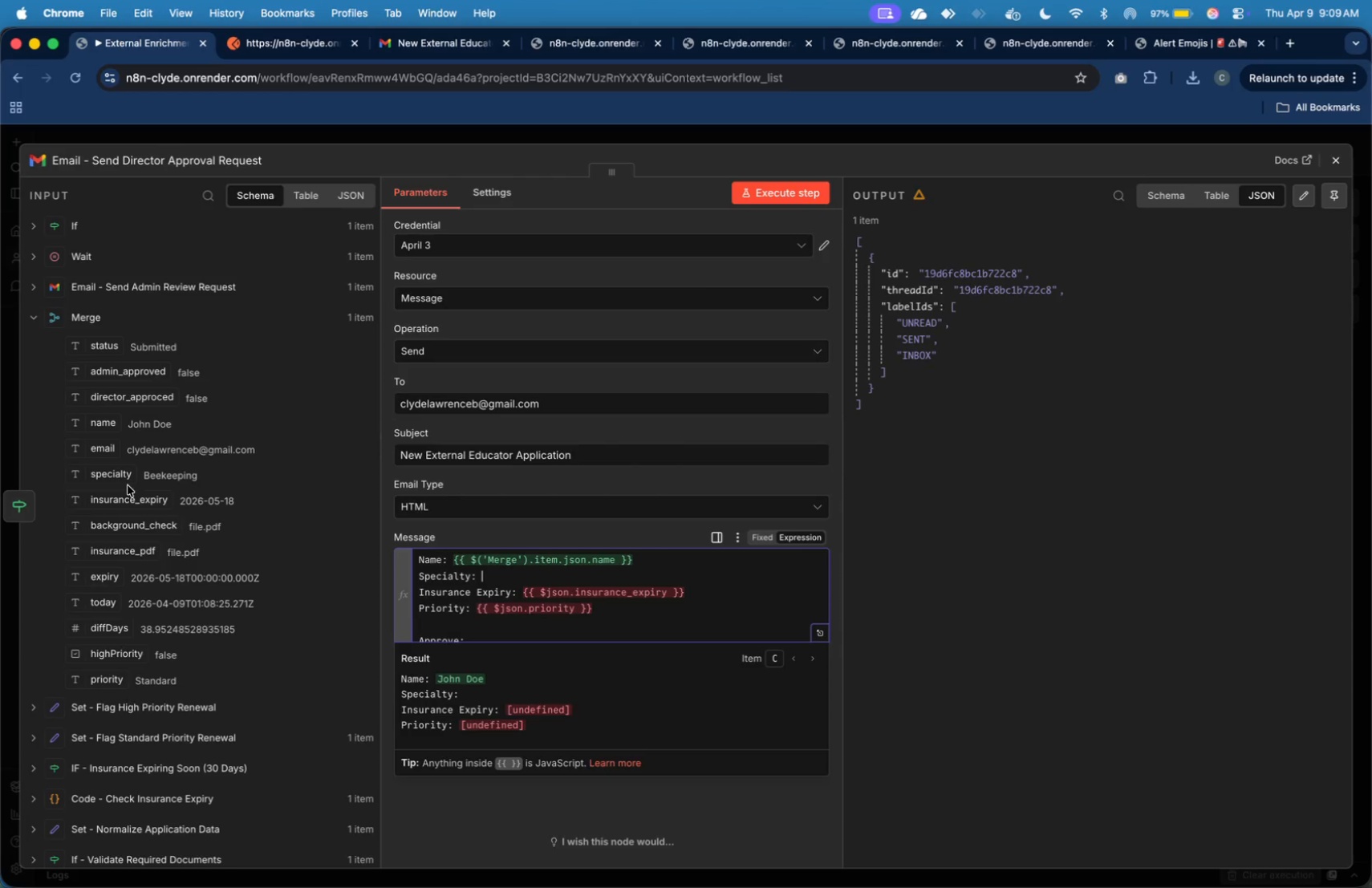 
left_click_drag(start_coordinate=[120, 477], to_coordinate=[503, 570])
 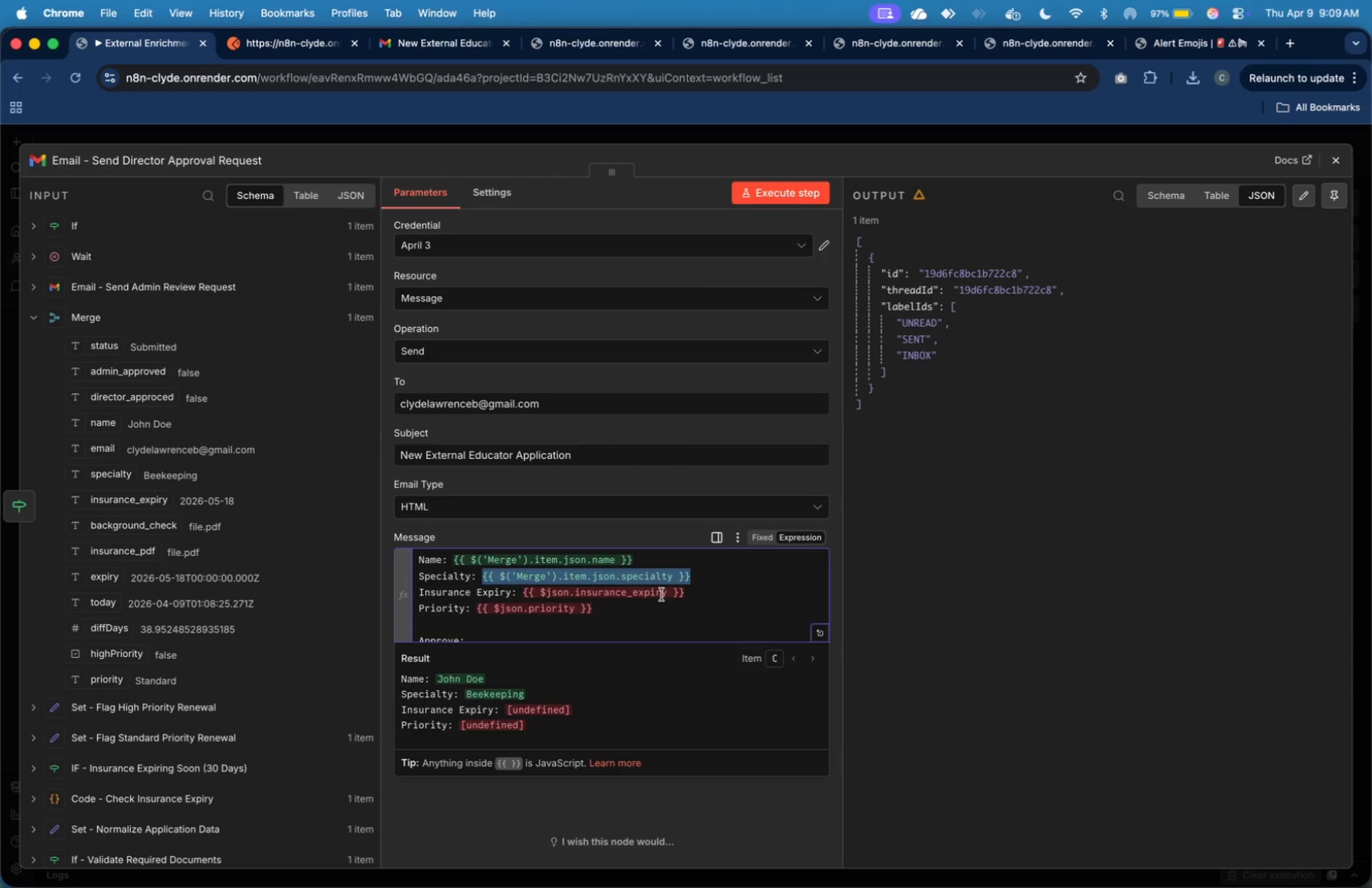 
left_click([697, 594])
 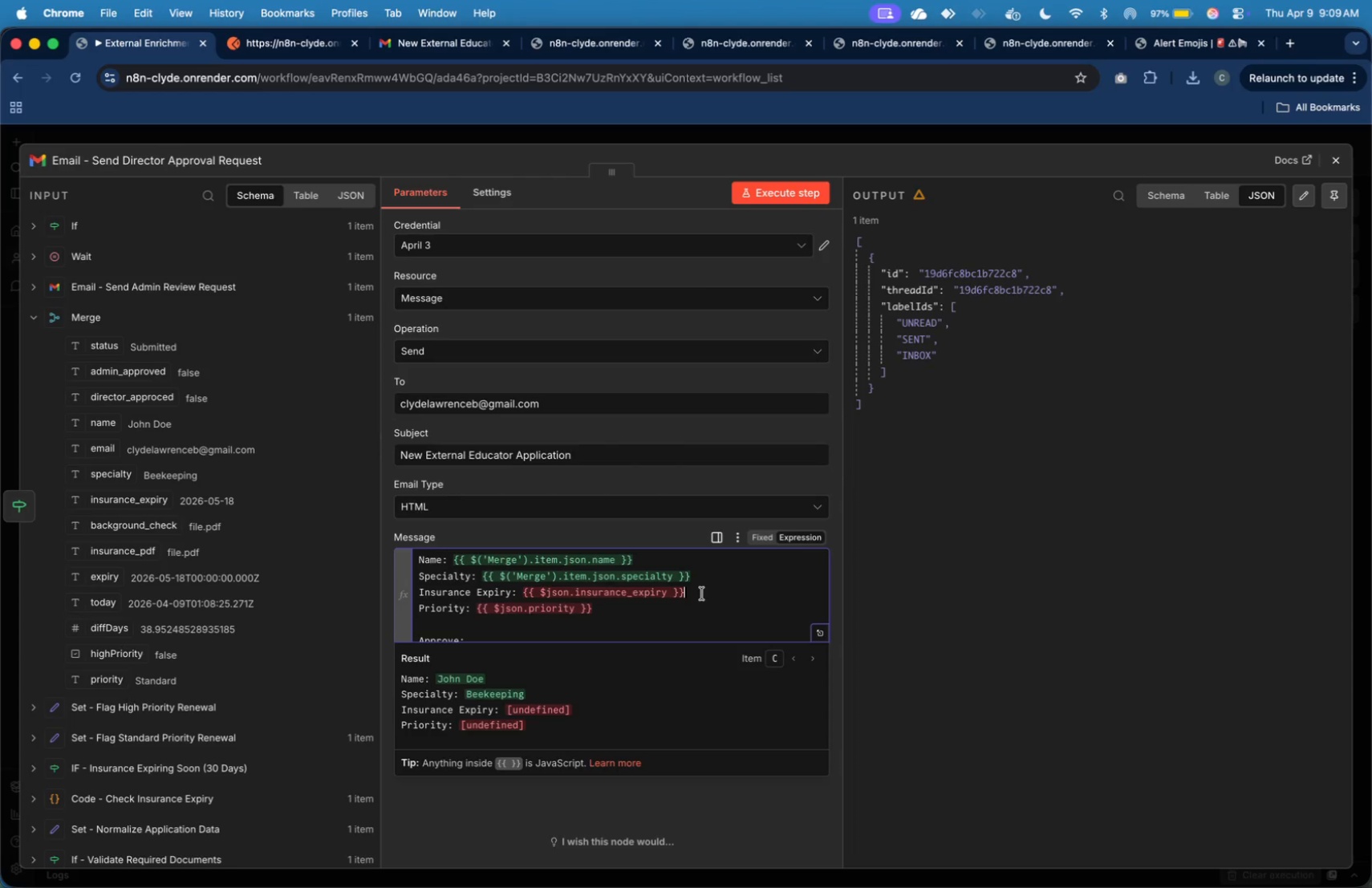 
left_click_drag(start_coordinate=[702, 594], to_coordinate=[526, 594])
 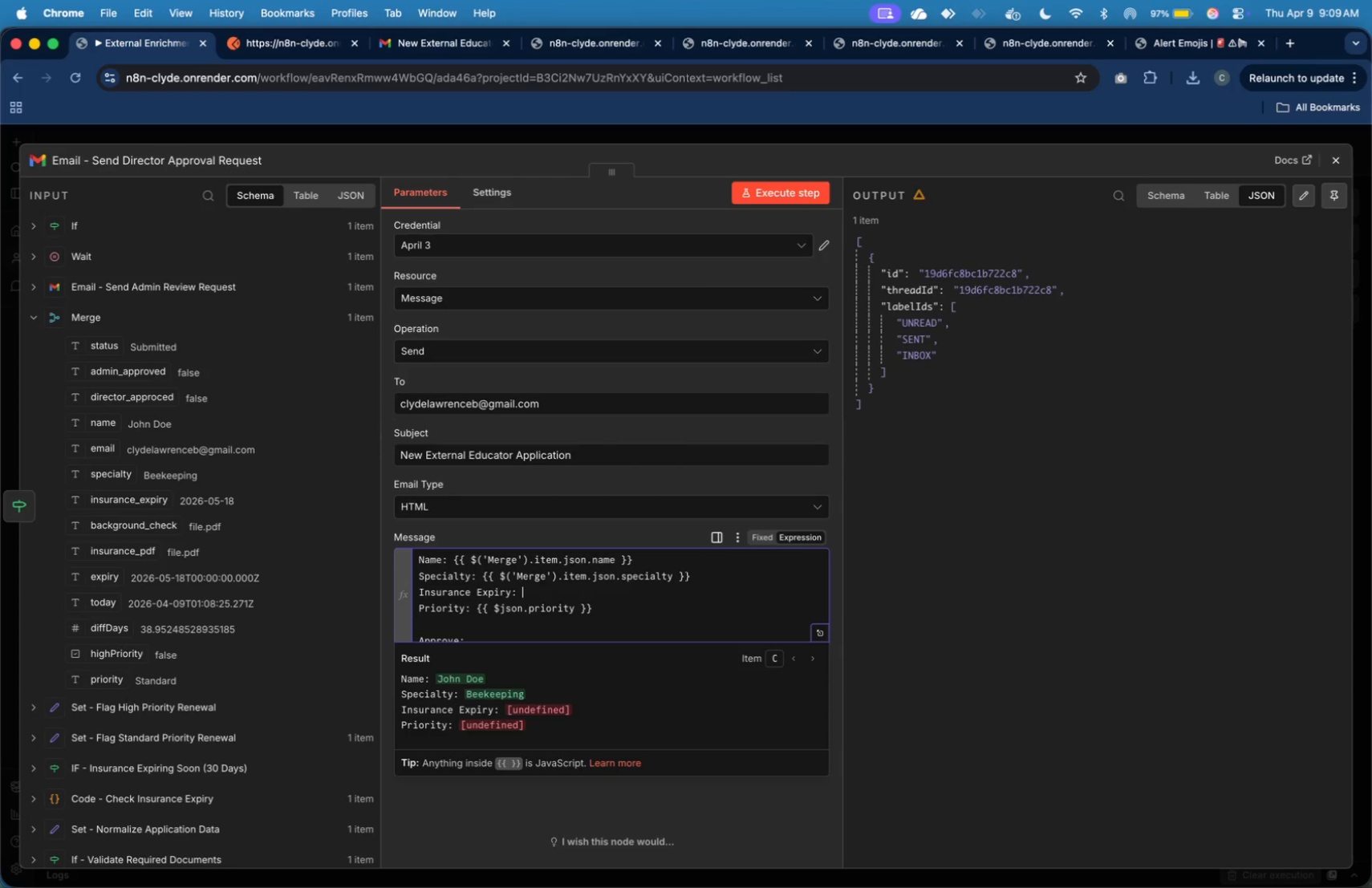 
key(Backspace)
 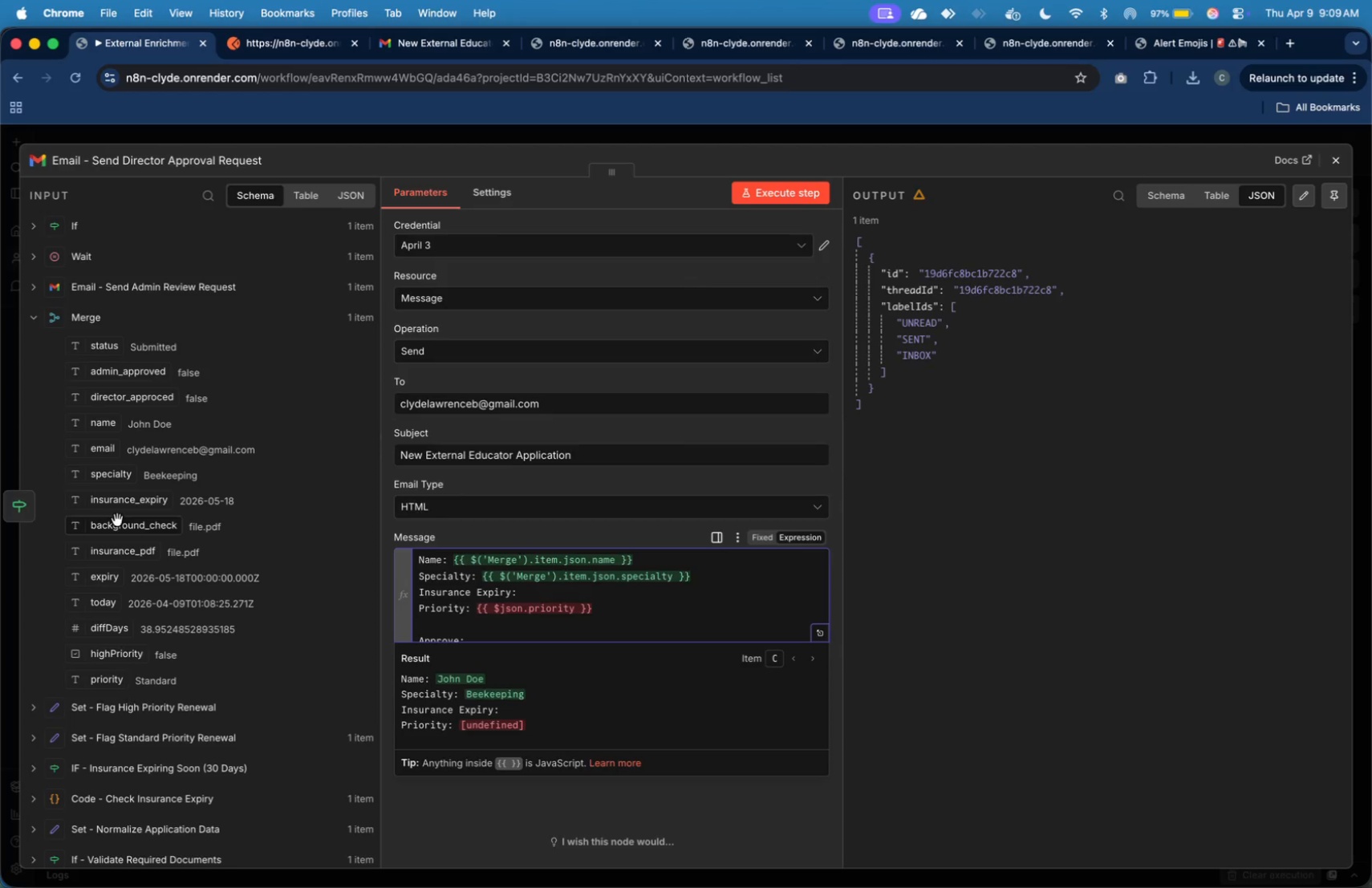 
wait(7.71)
 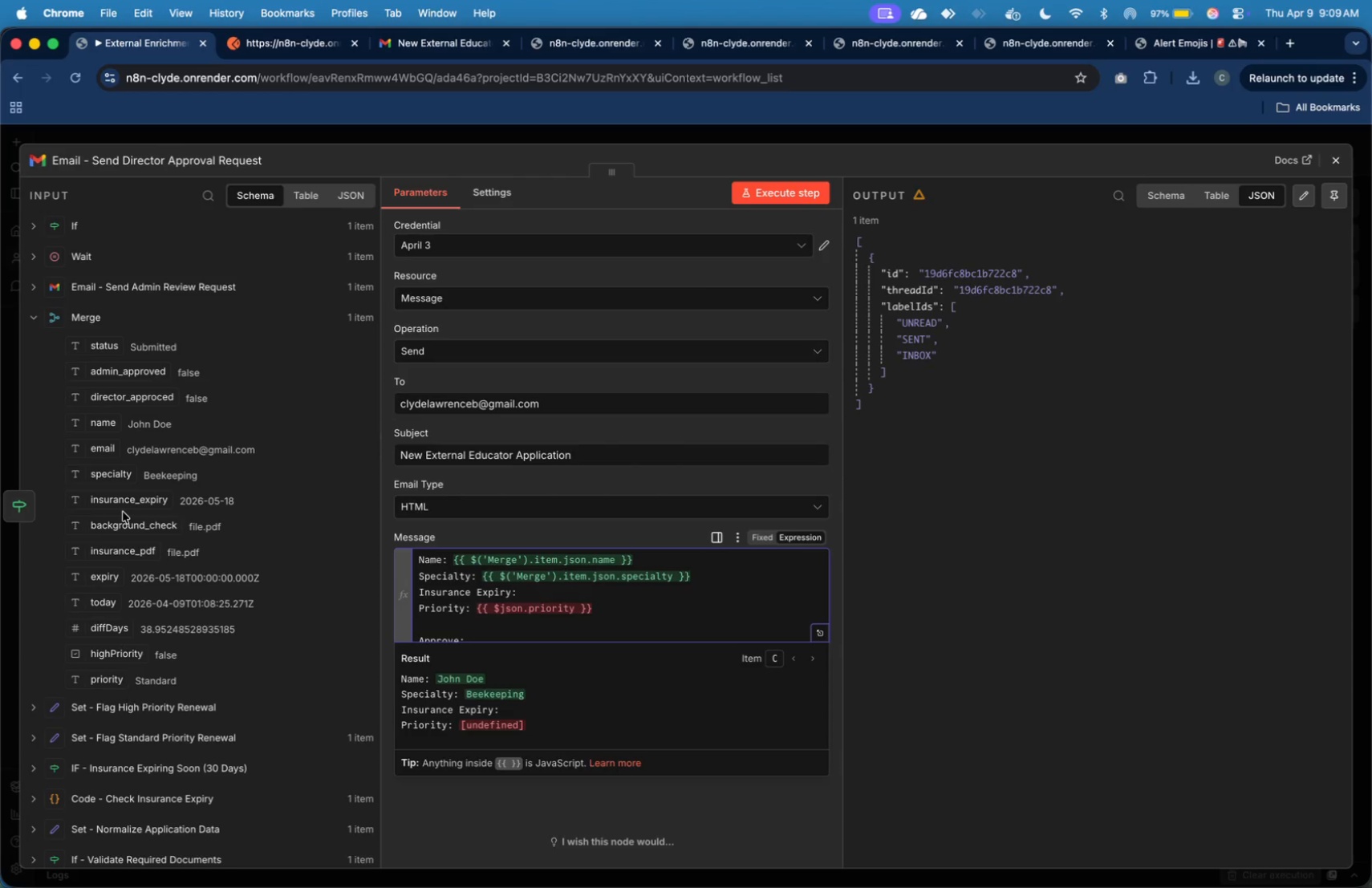 
left_click_drag(start_coordinate=[132, 499], to_coordinate=[559, 590])
 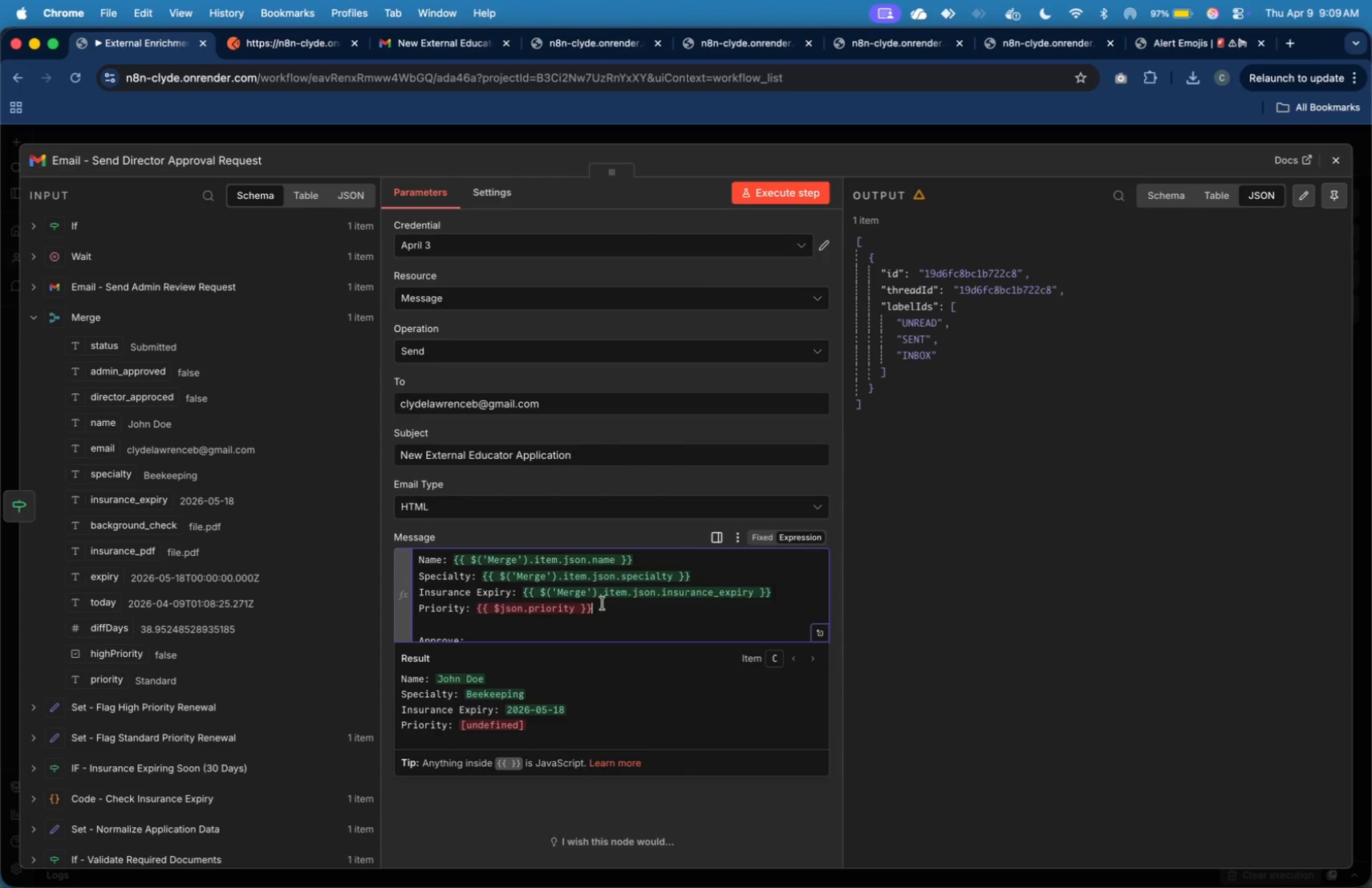 
left_click_drag(start_coordinate=[603, 604], to_coordinate=[481, 610])
 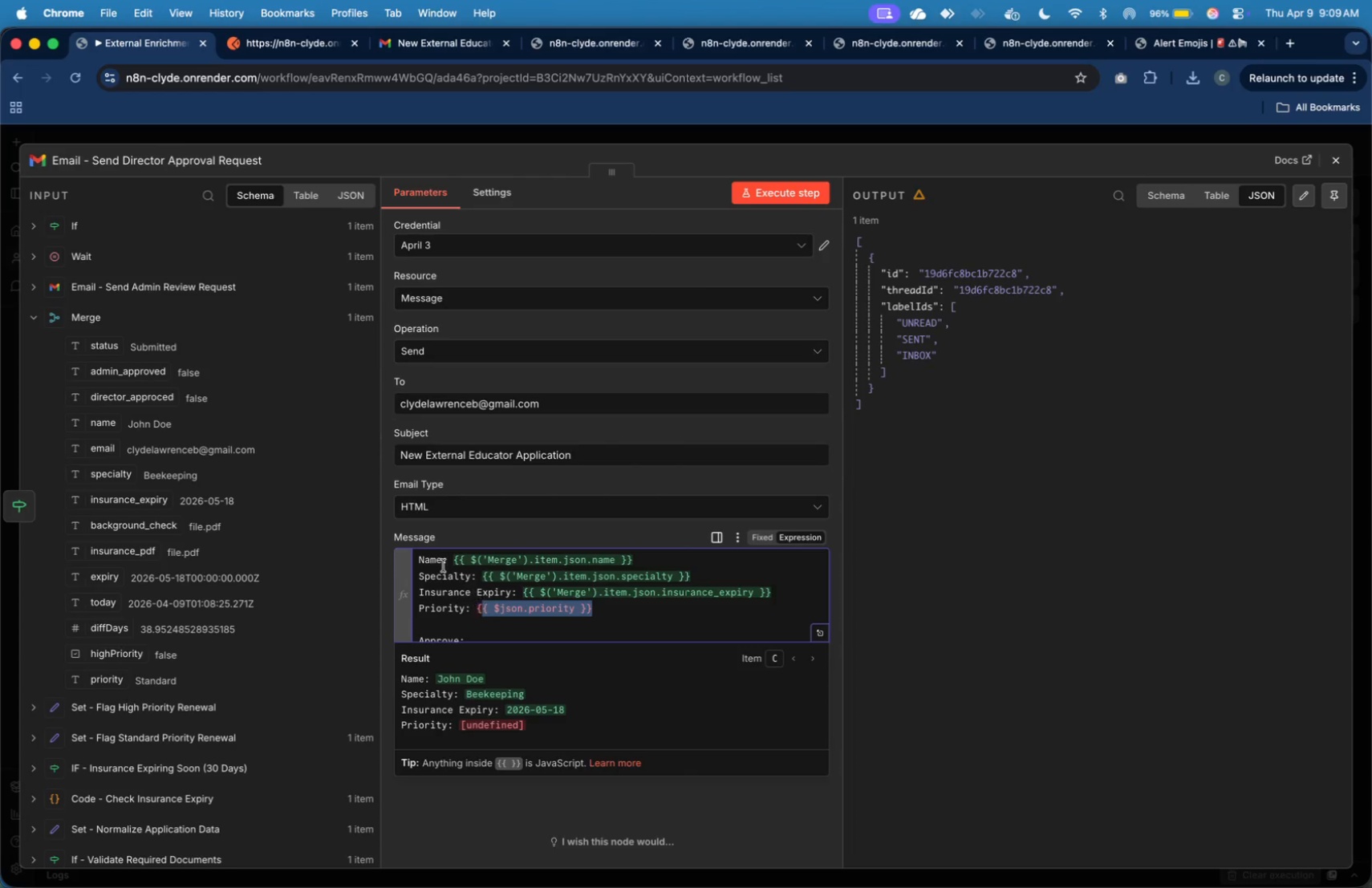 
key(Backspace)
 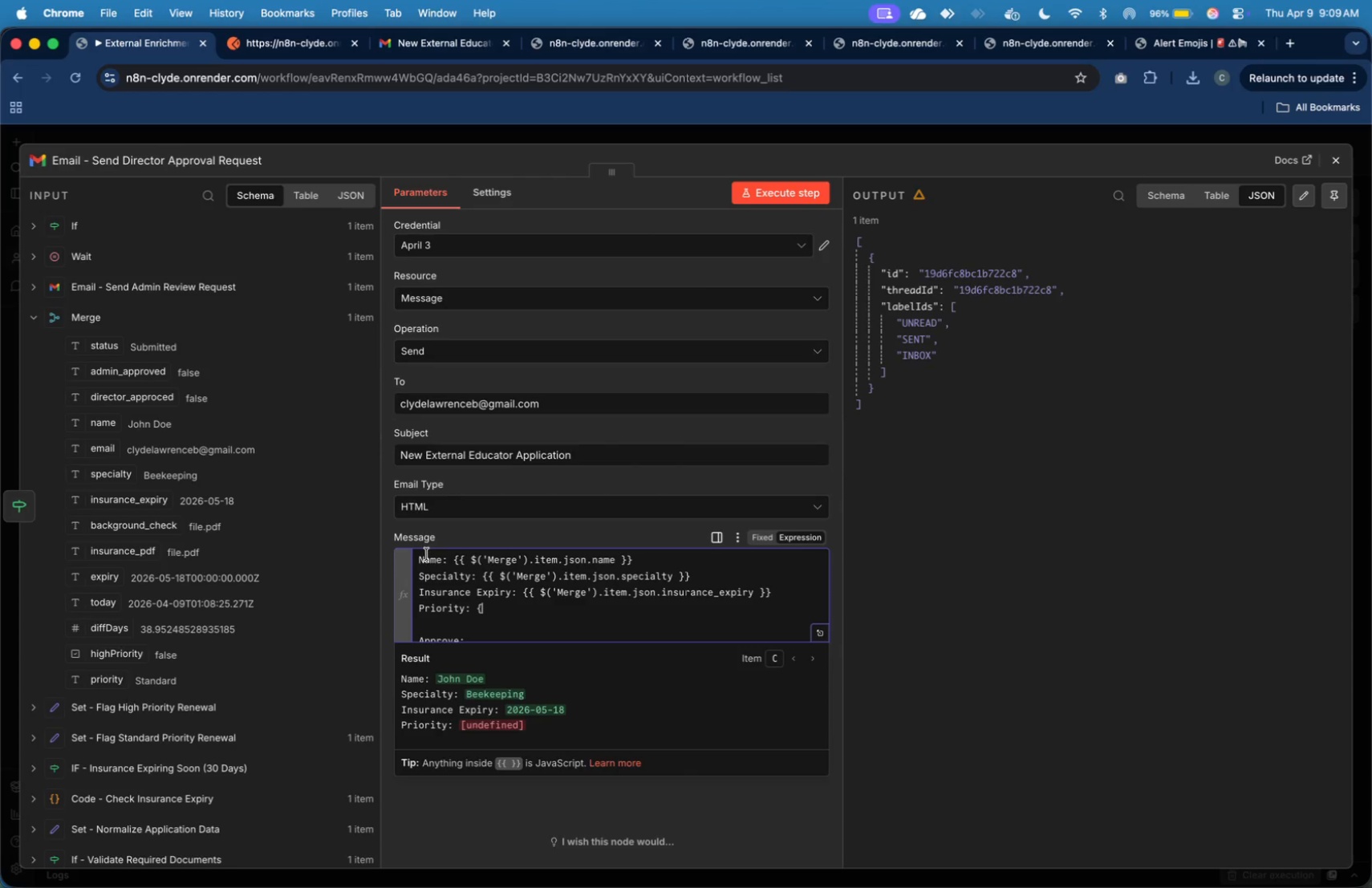 
key(Backspace)
 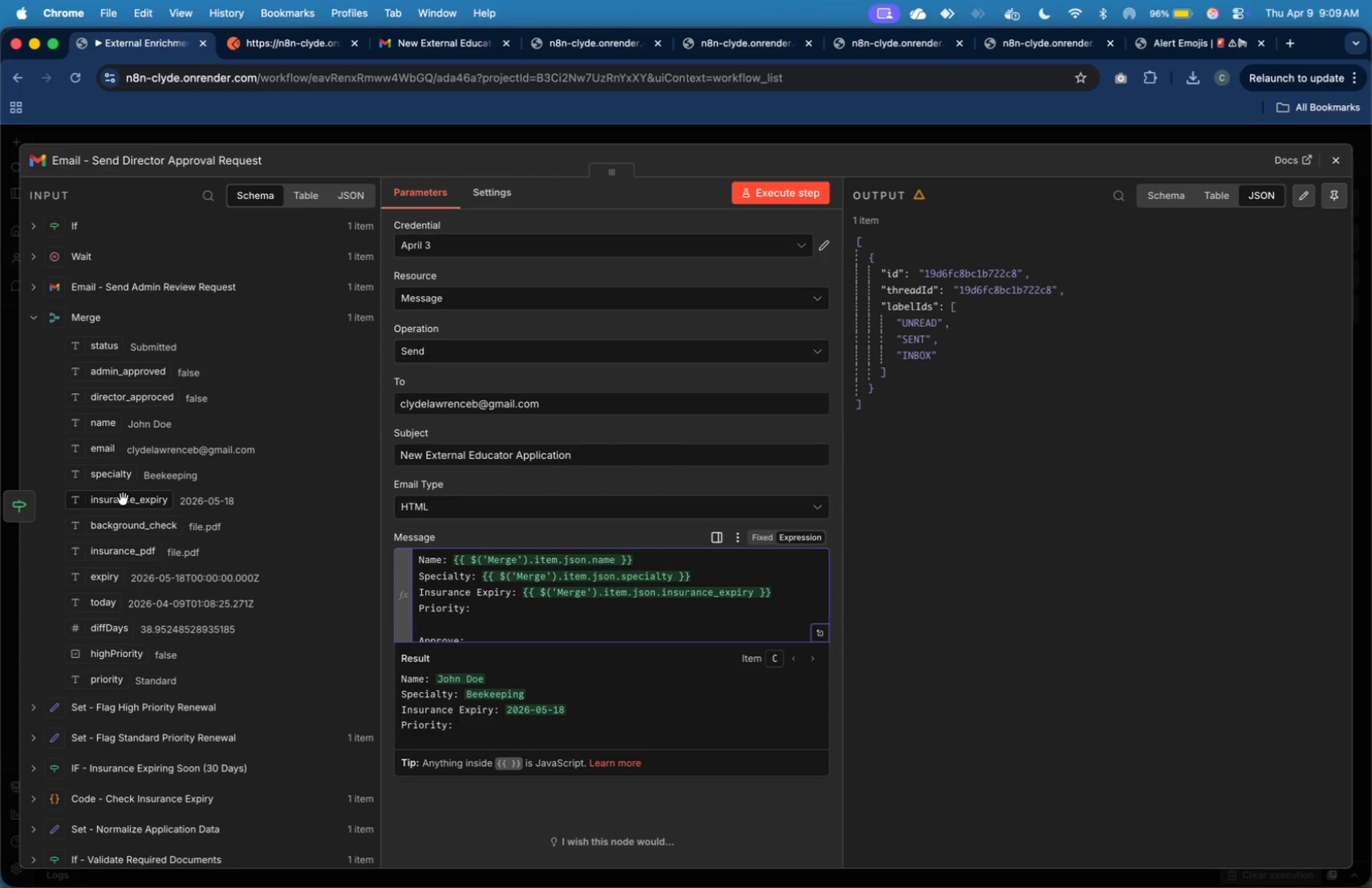 
wait(12.46)
 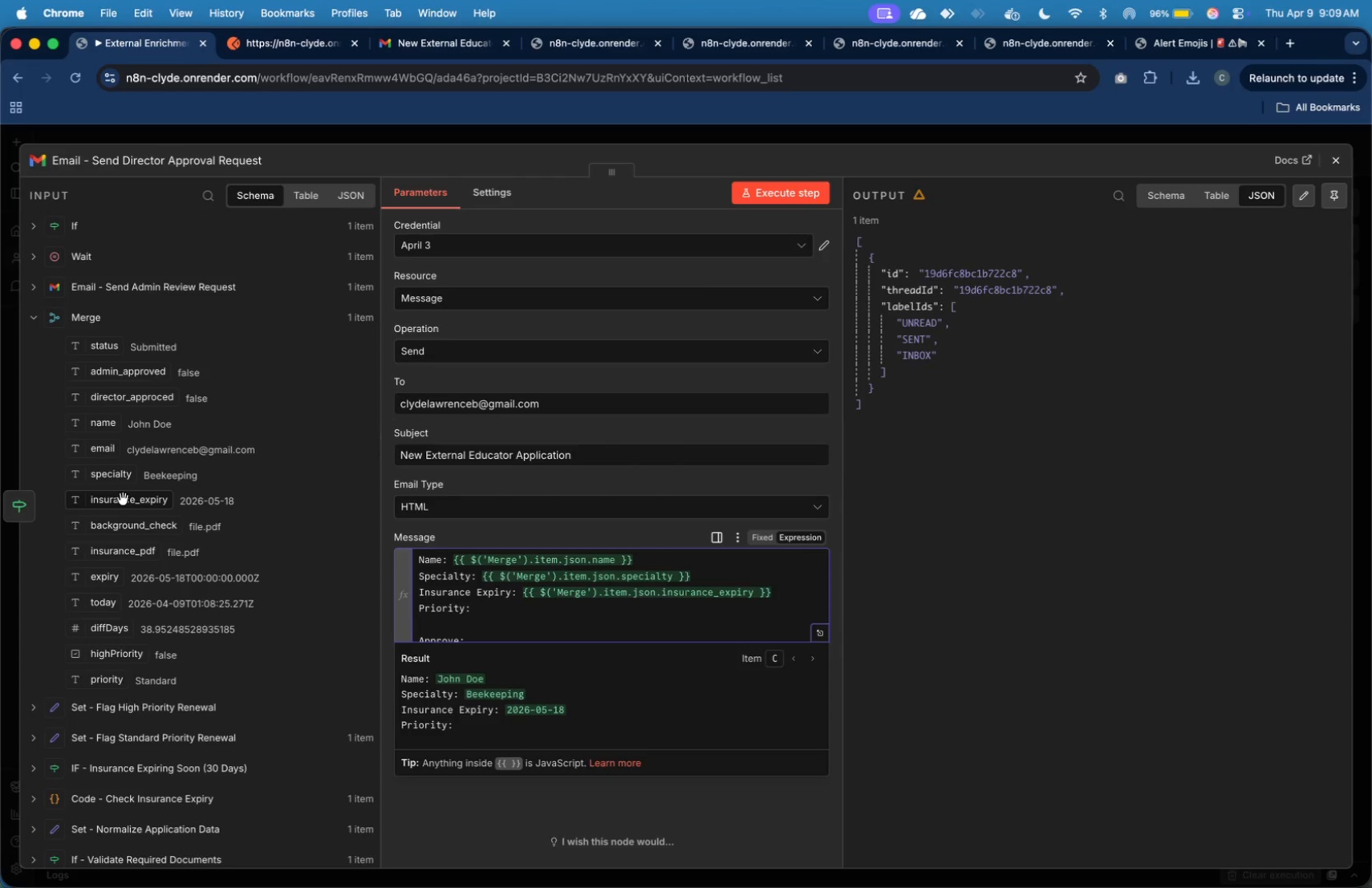 
left_click_drag(start_coordinate=[124, 680], to_coordinate=[479, 614])
 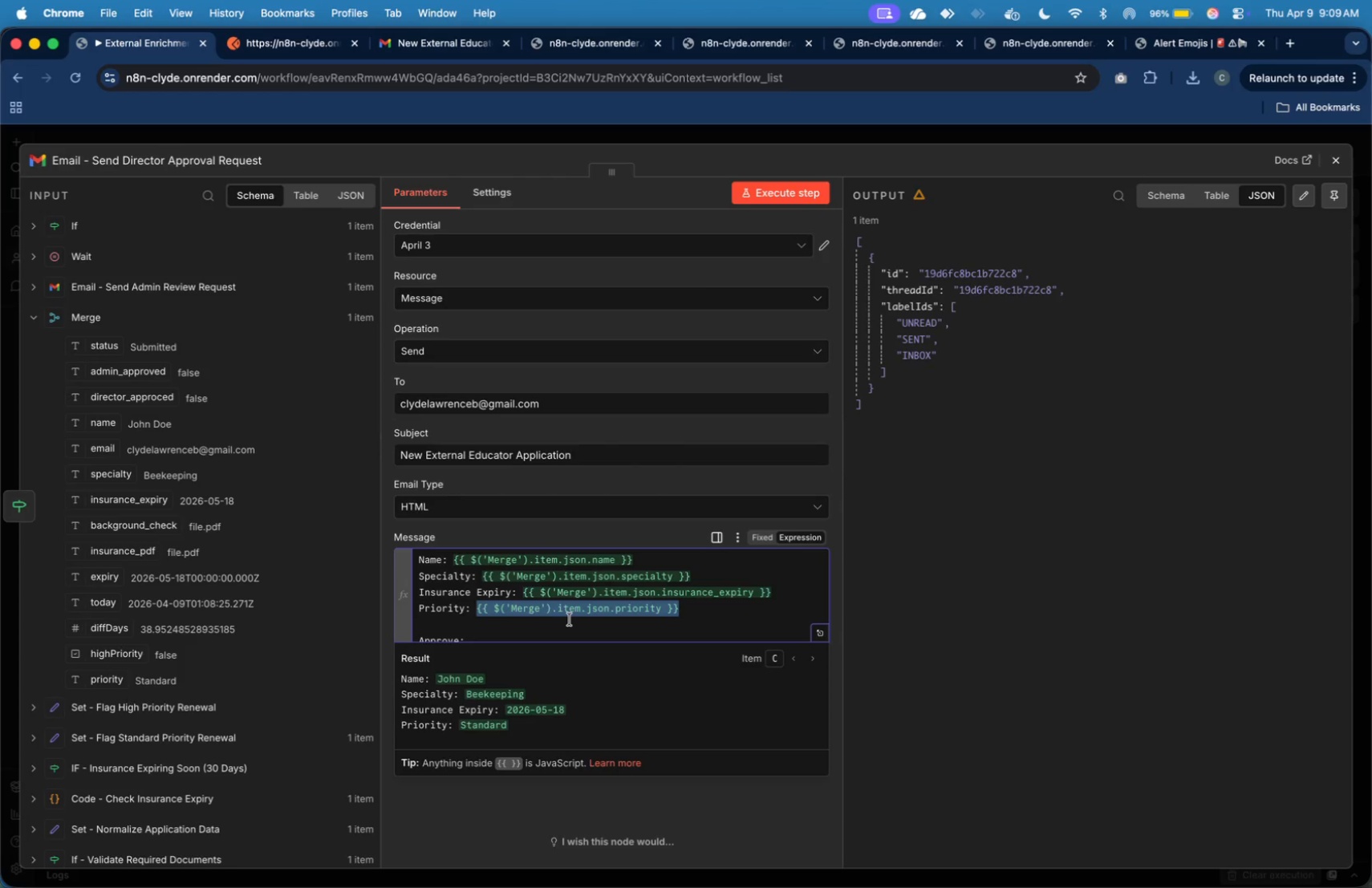 
left_click([570, 624])
 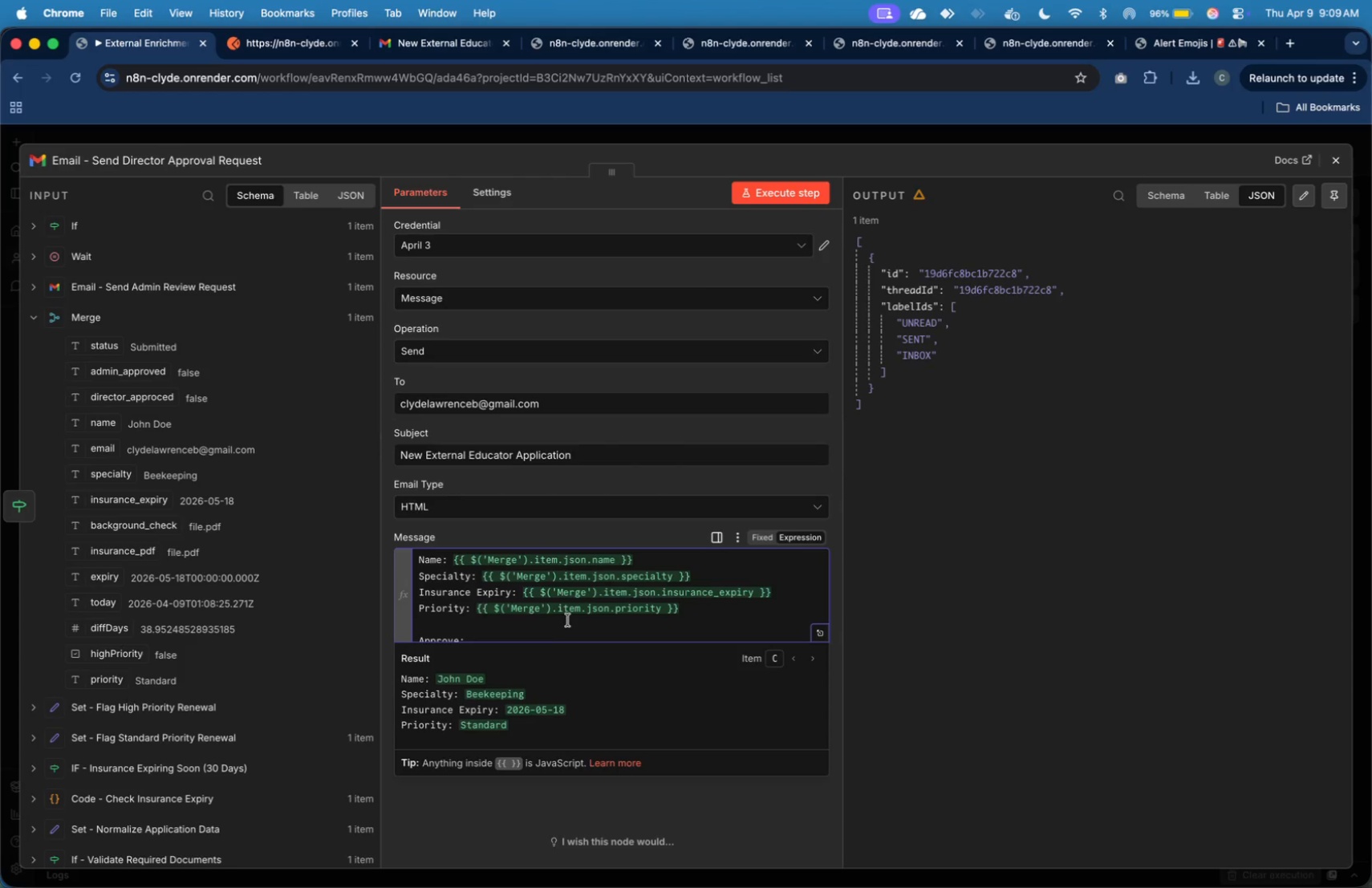 
scroll: coordinate [568, 618], scroll_direction: down, amount: 5.0
 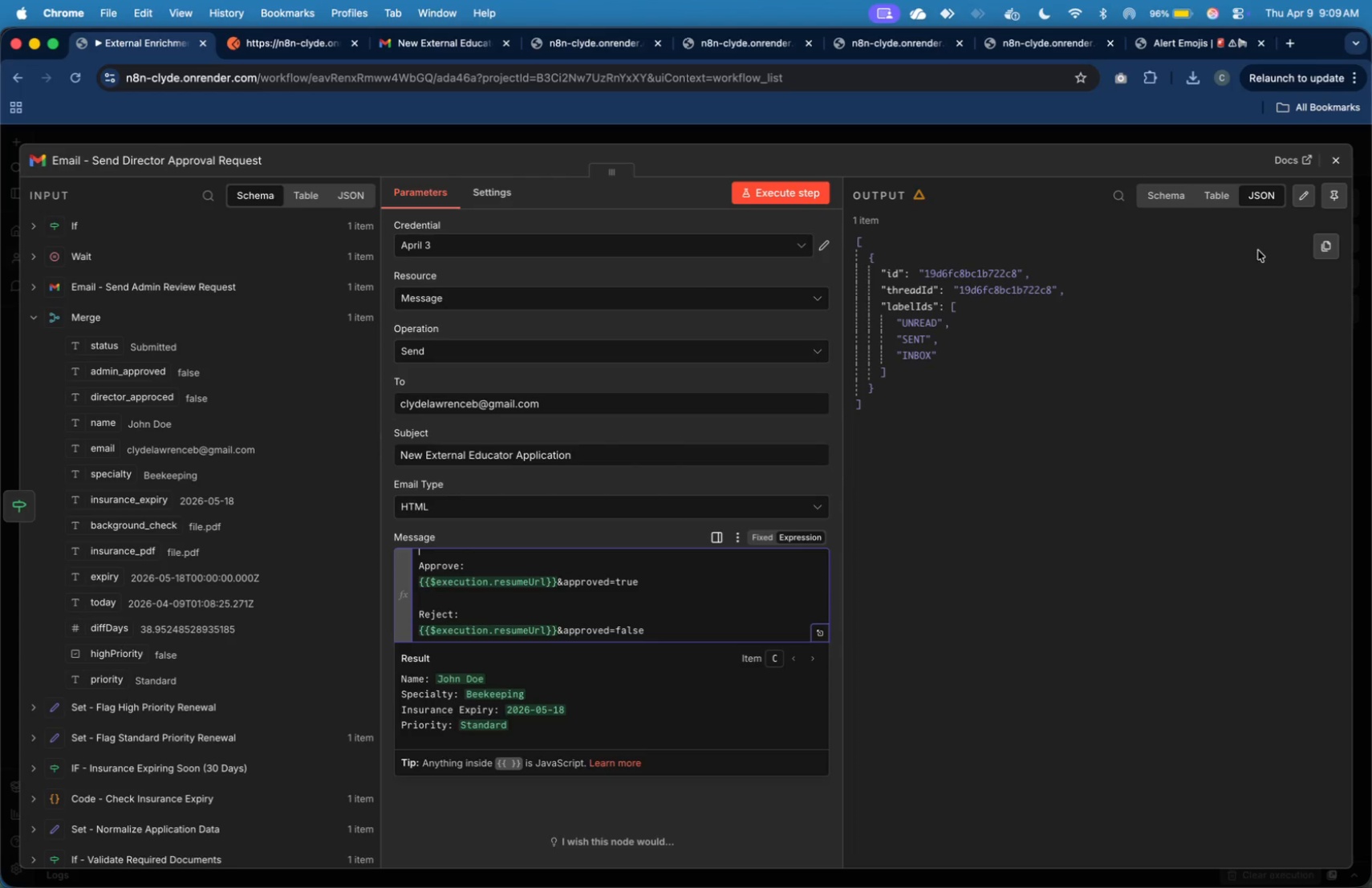 
left_click([1325, 163])
 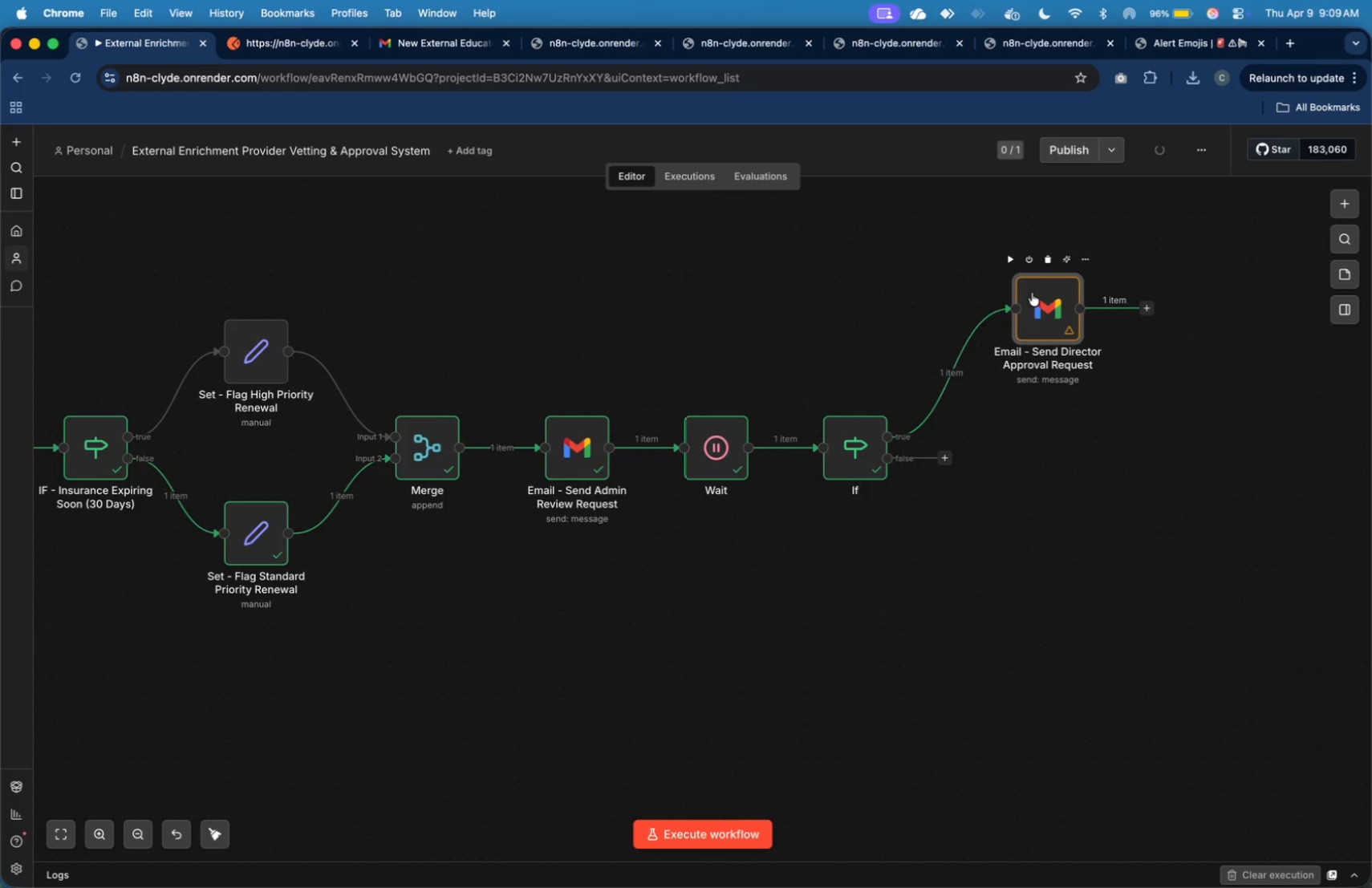 
left_click([1204, 468])
 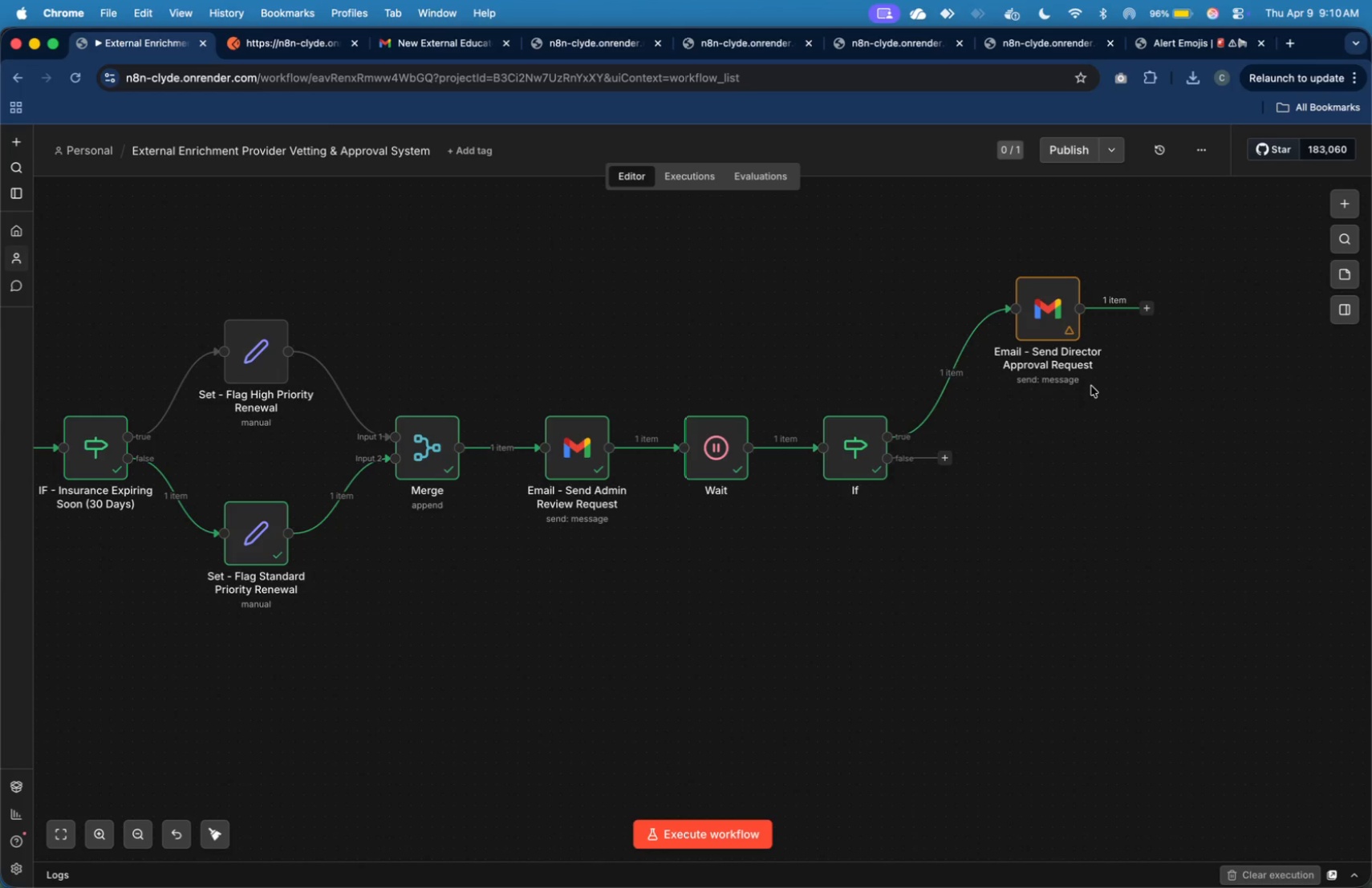 
wait(19.6)
 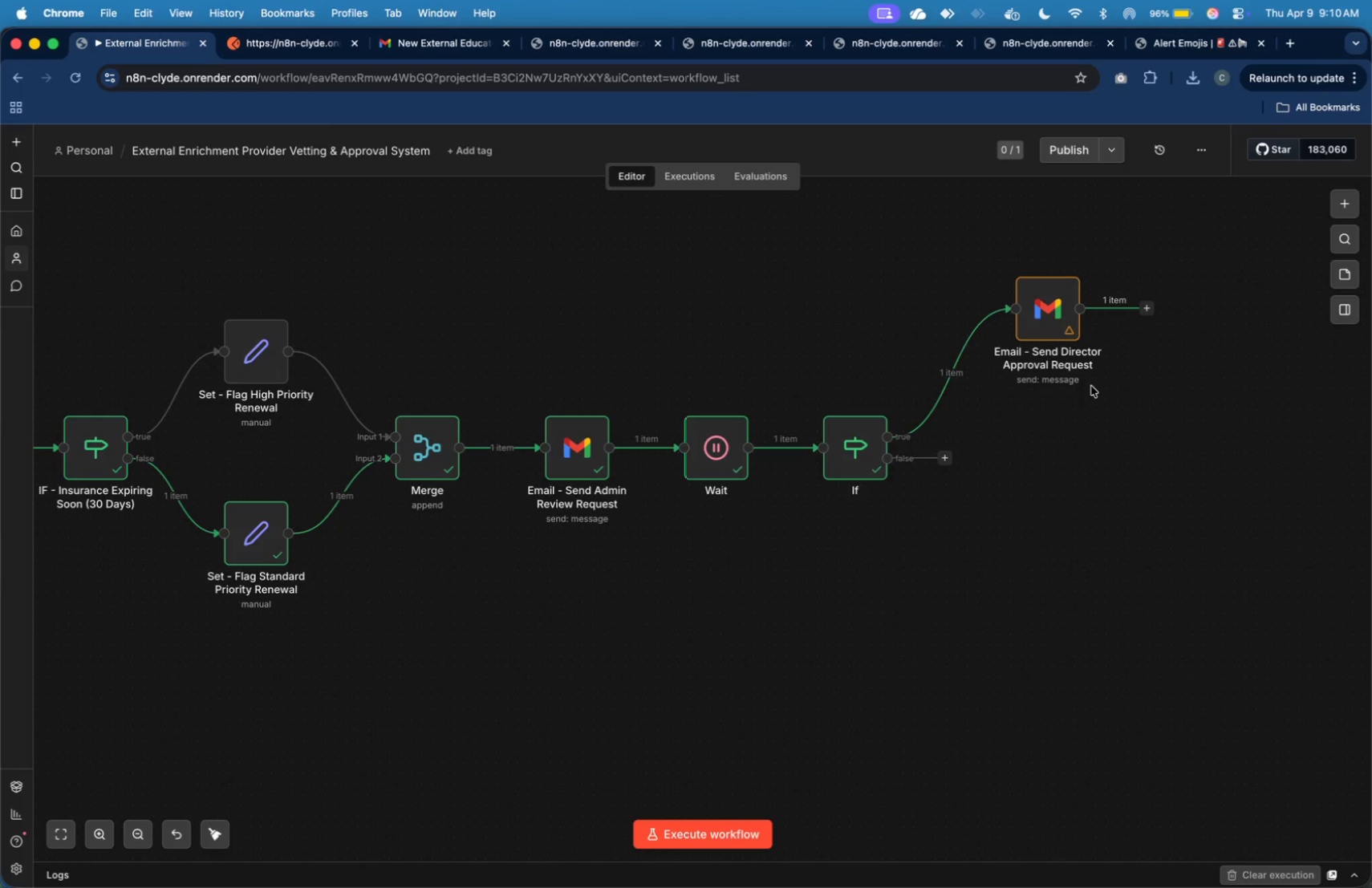 
left_click([1059, 315])
 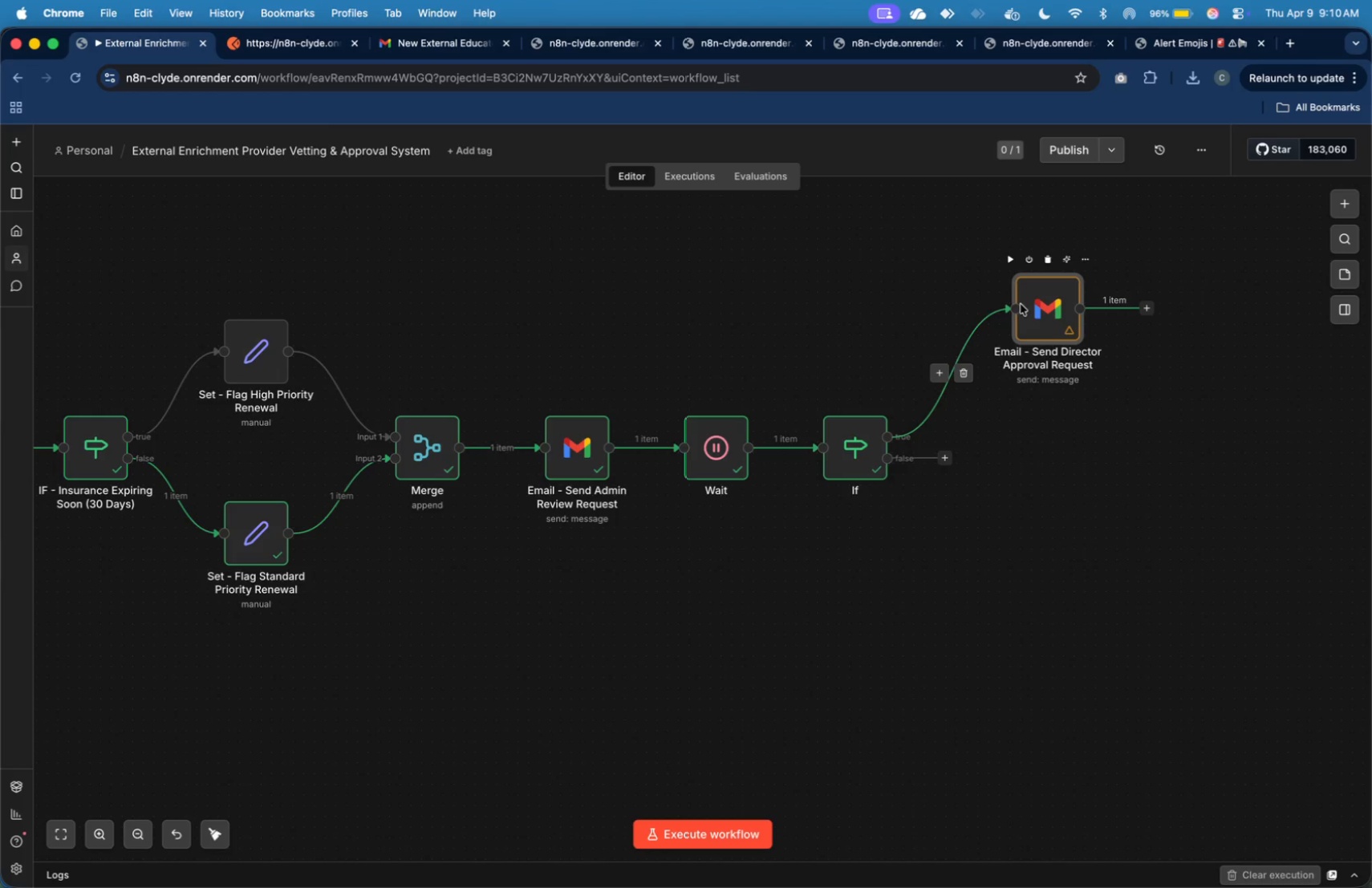 
double_click([1028, 310])
 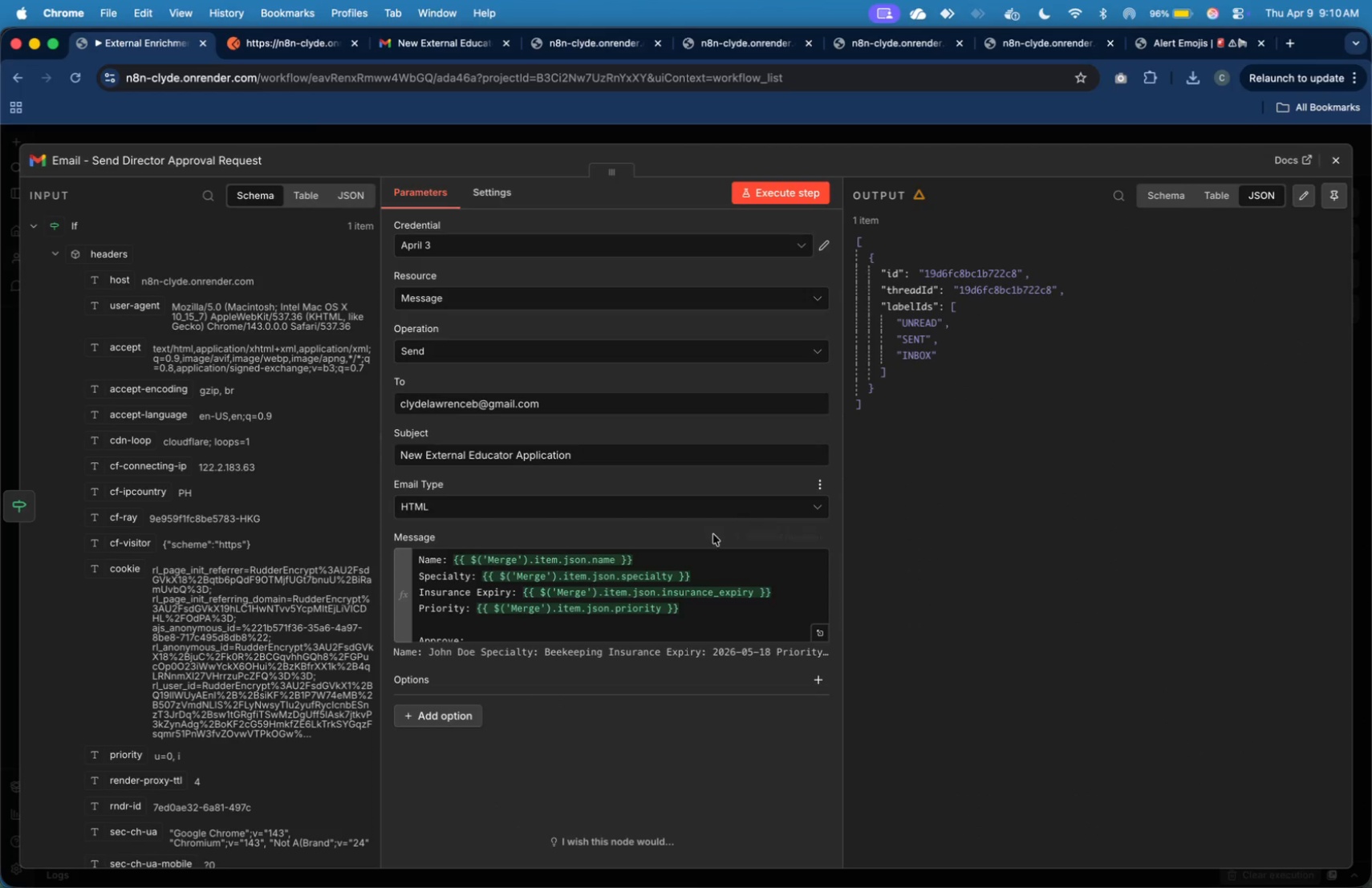 
scroll: coordinate [686, 588], scroll_direction: down, amount: 13.0
 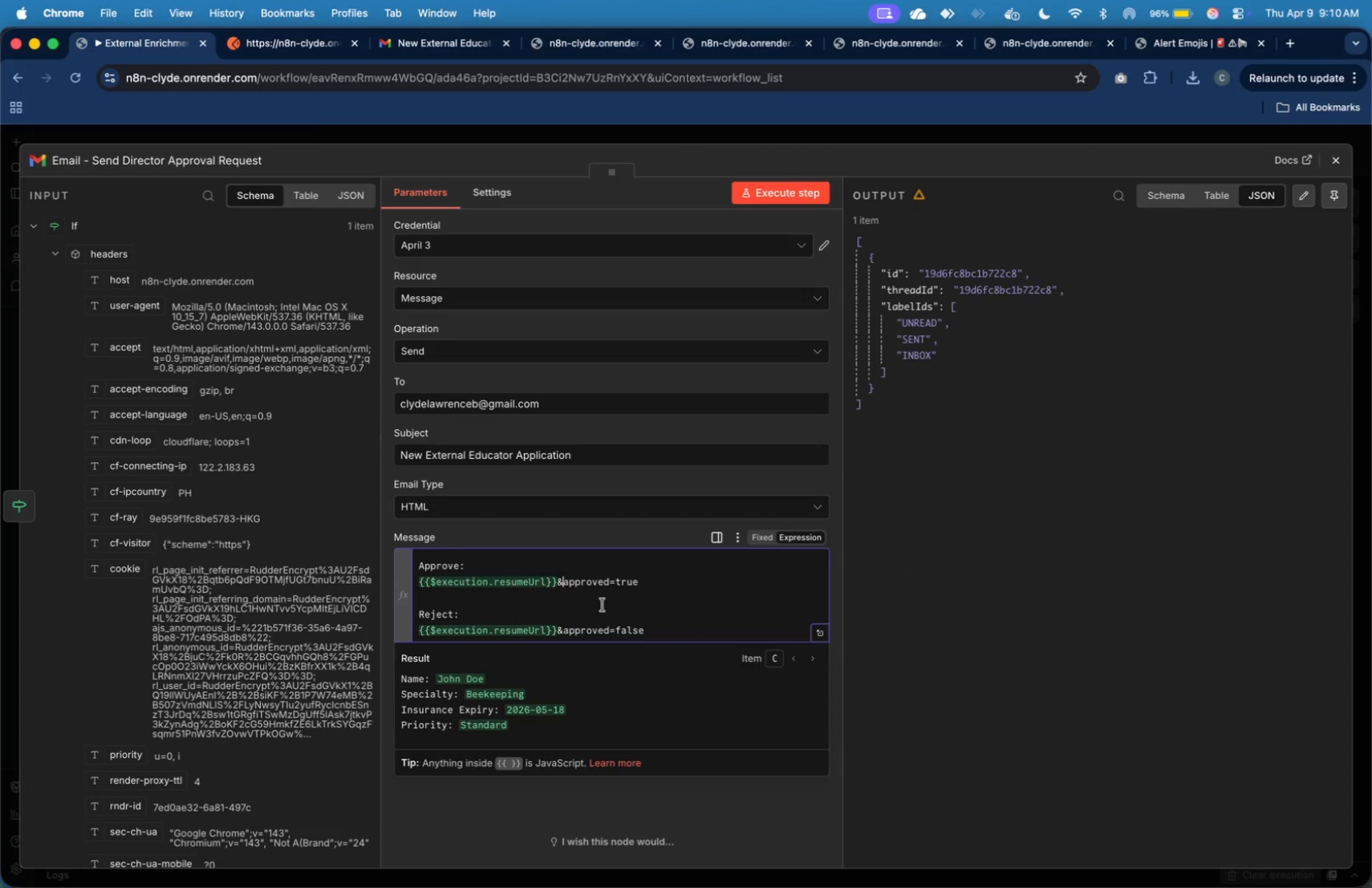 
type(direcotr)
 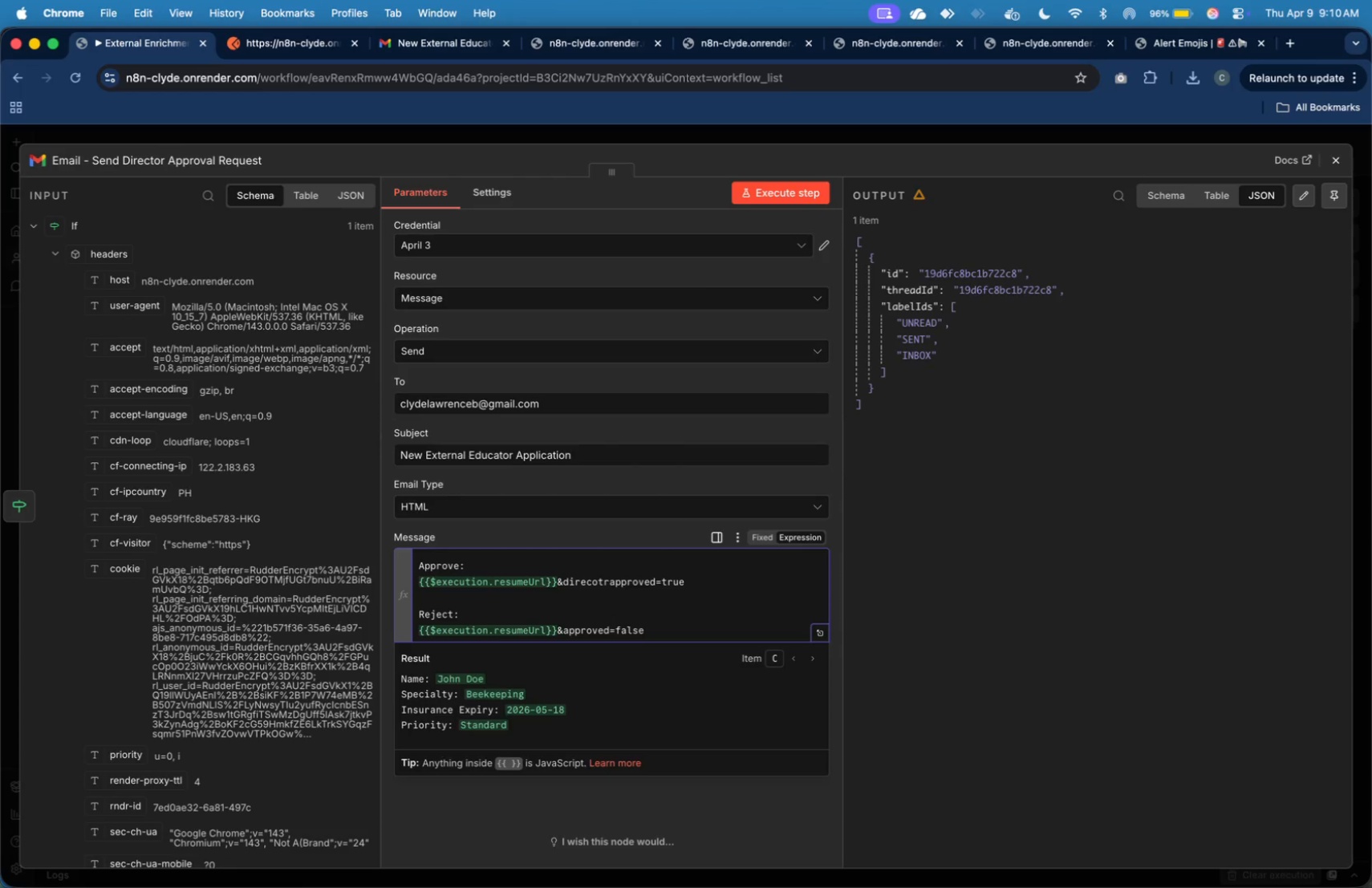 
key(ArrowRight)
 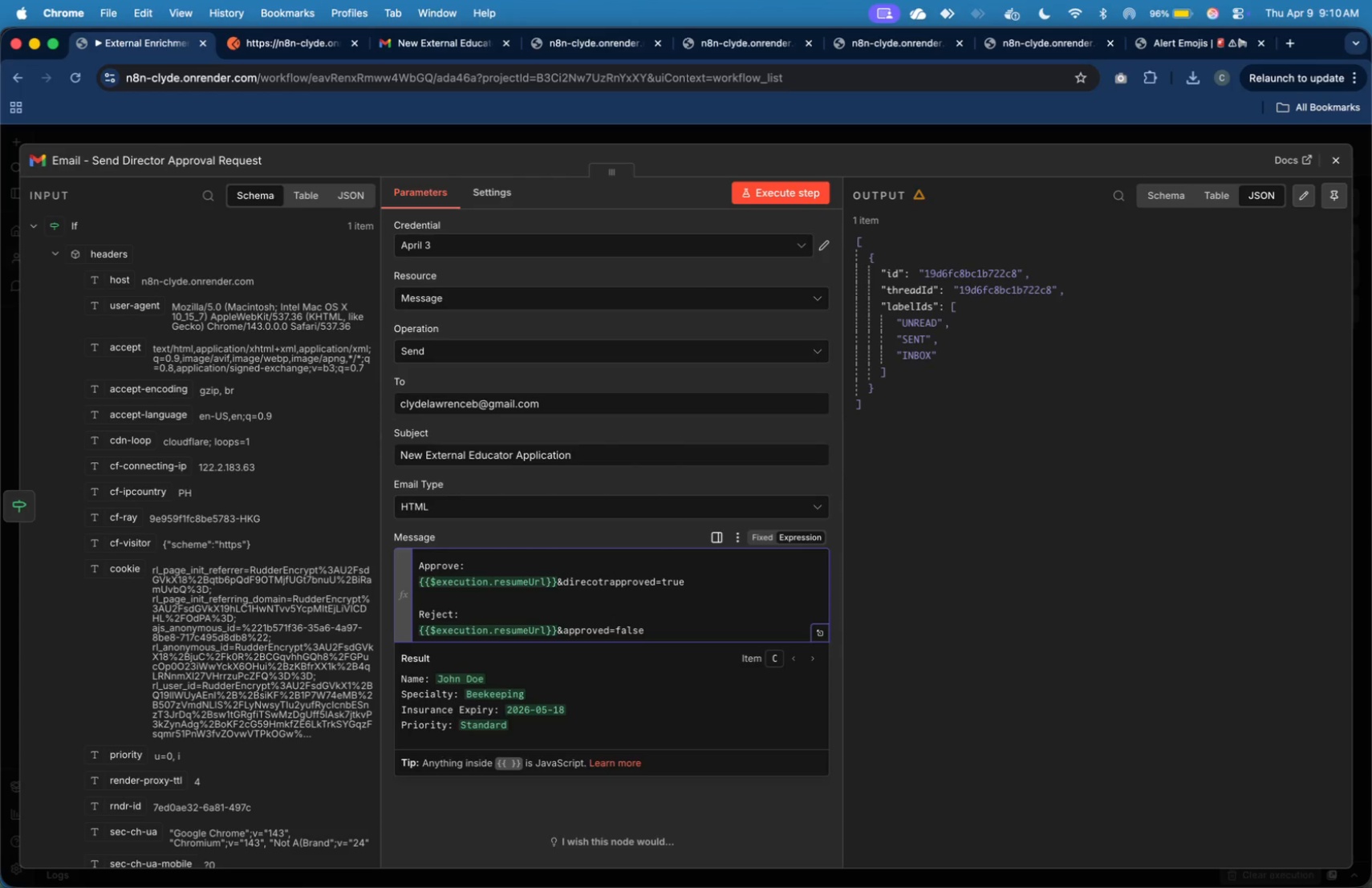 
key(Backspace)
 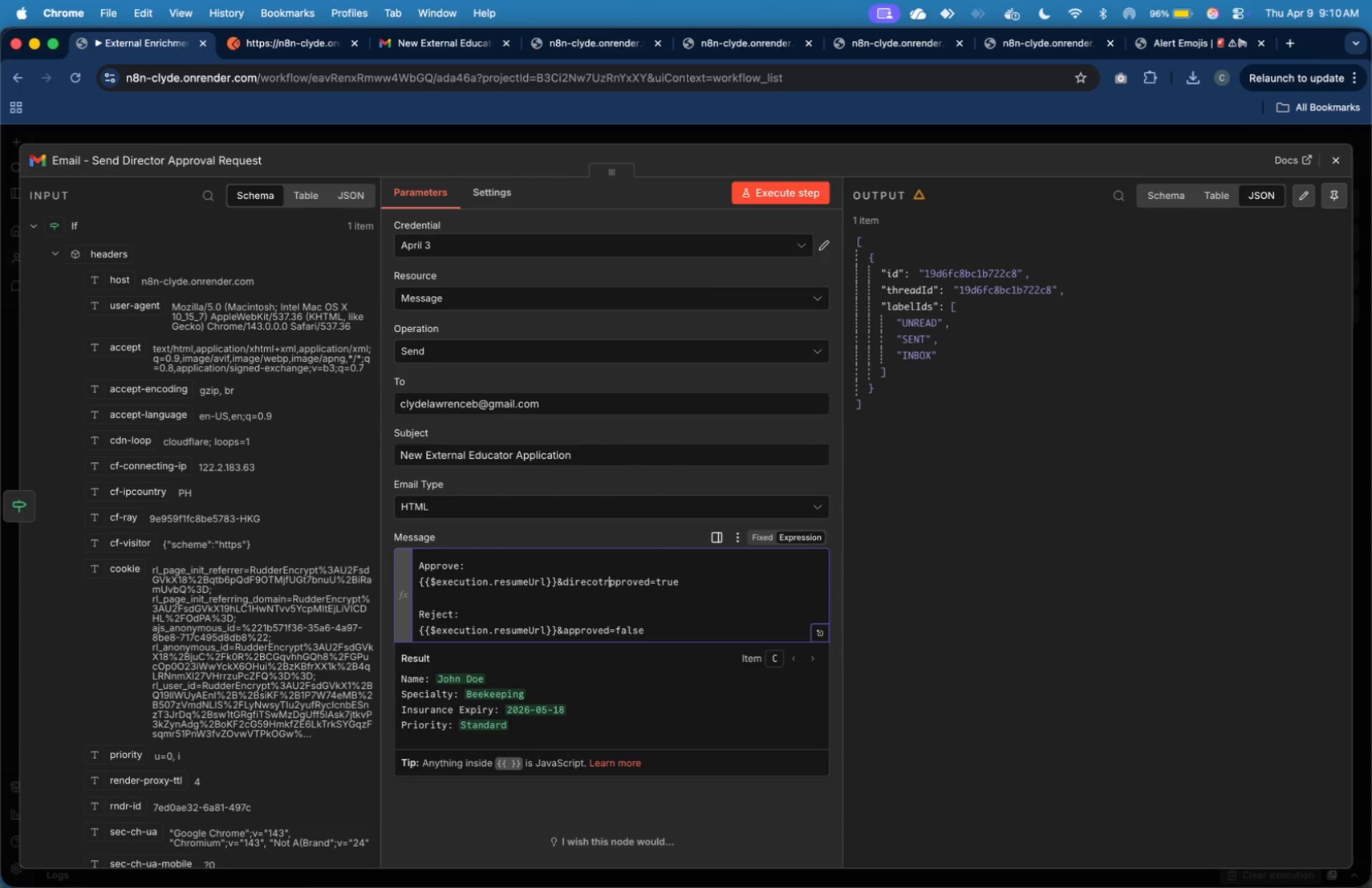 
key(Shift+A)
 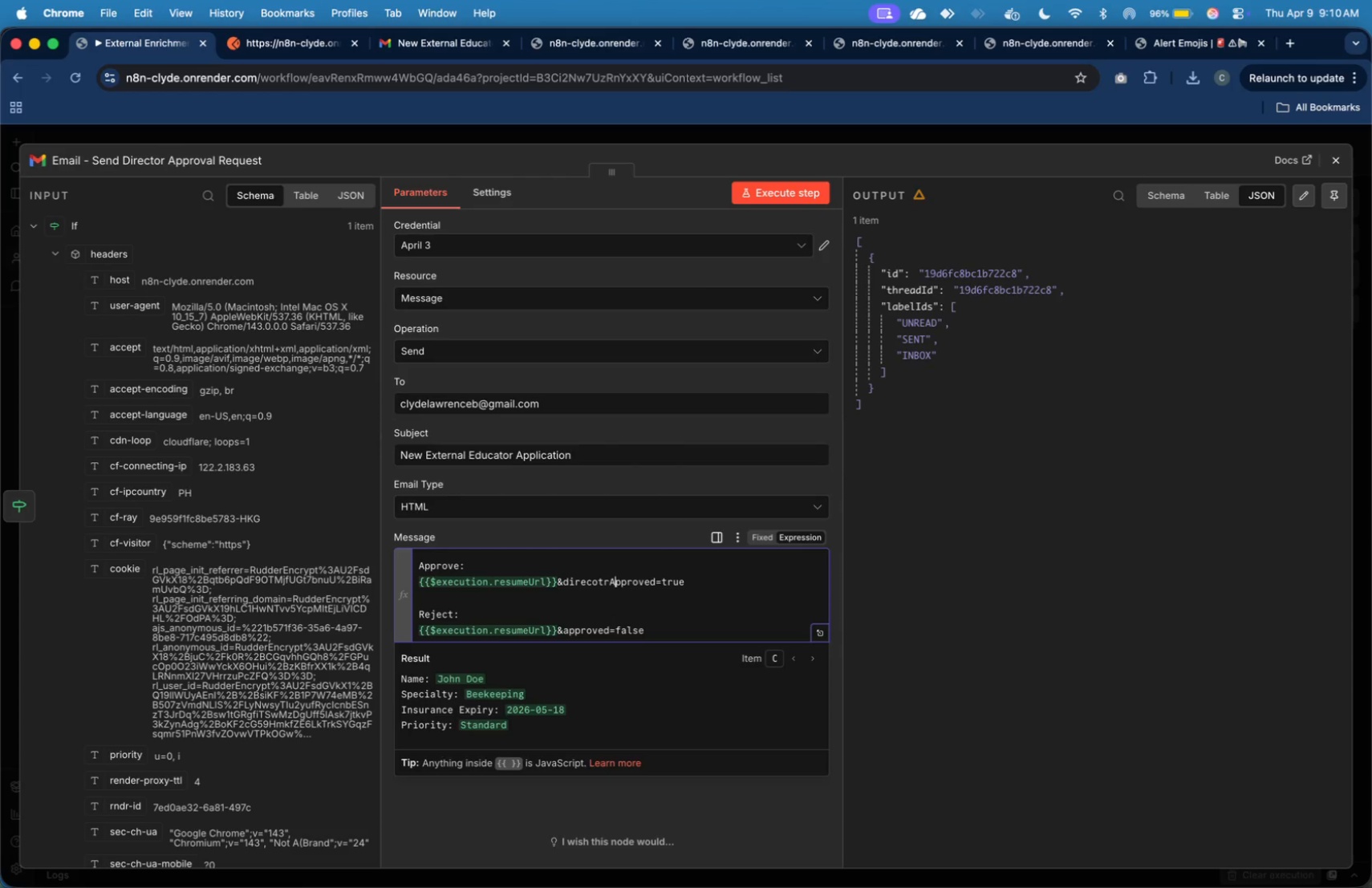 
key(ArrowDown)
 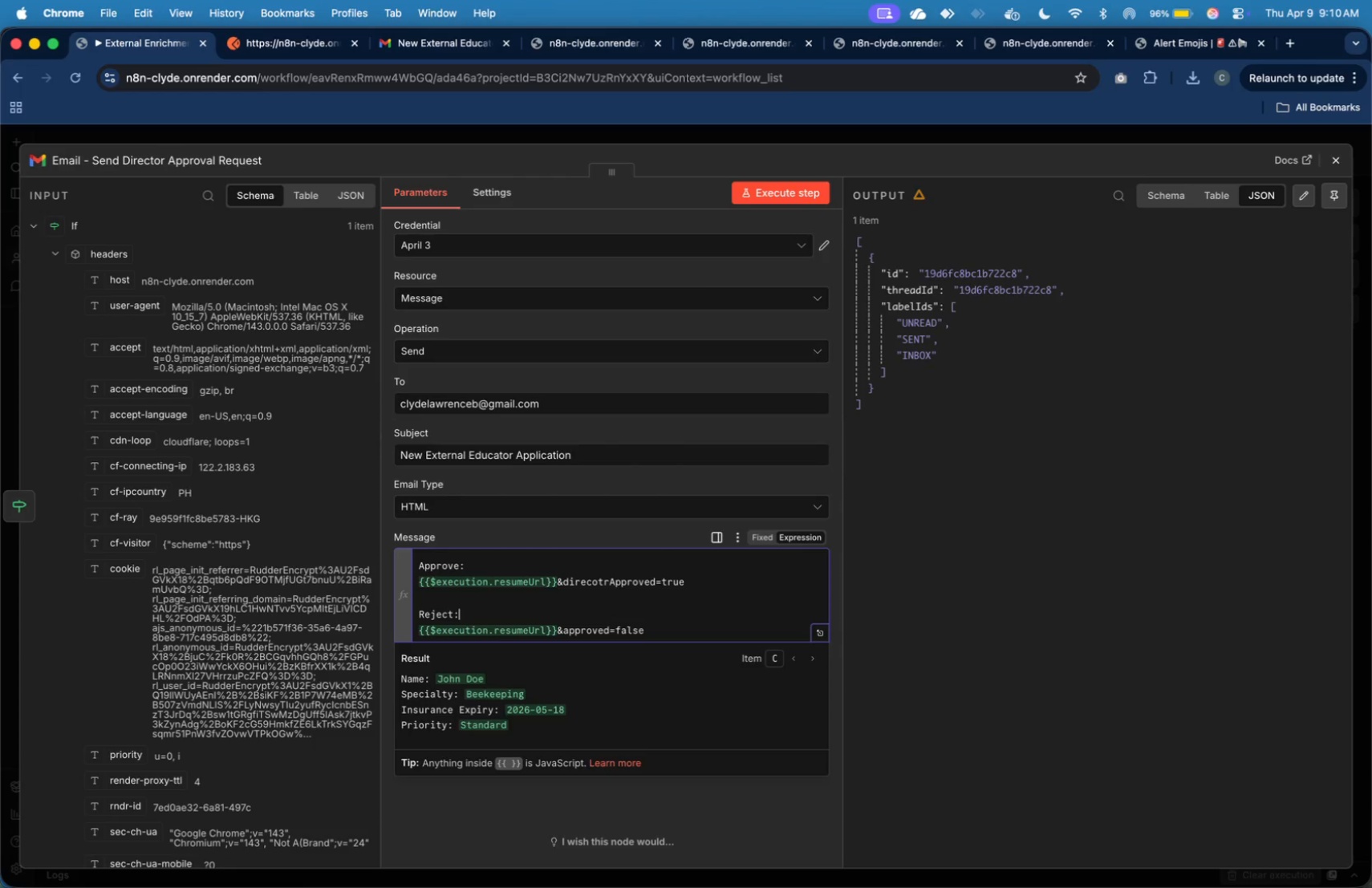 
key(ArrowDown)
 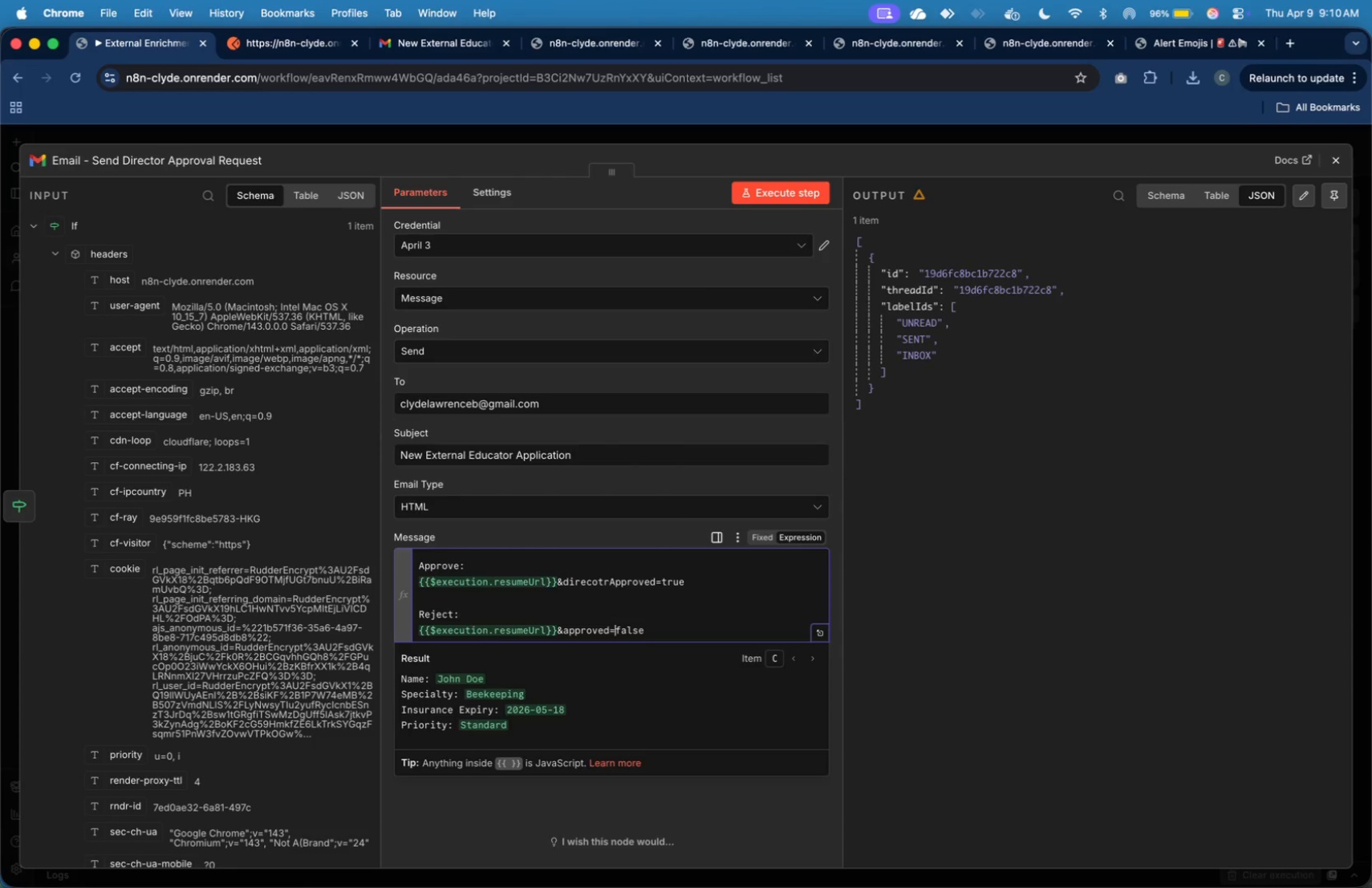 
key(ArrowDown)
 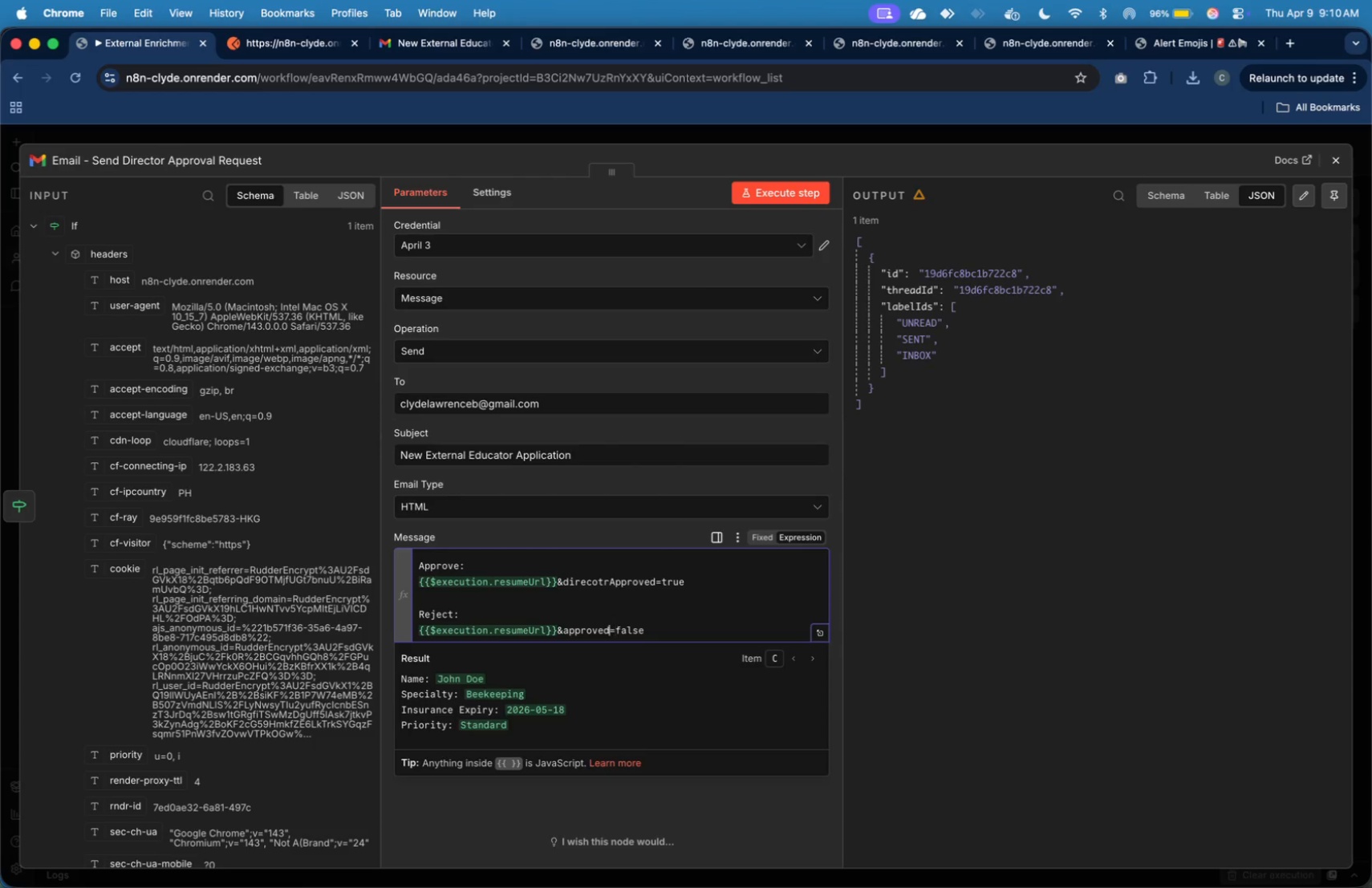 
hold_key(key=ArrowLeft, duration=1.11)
 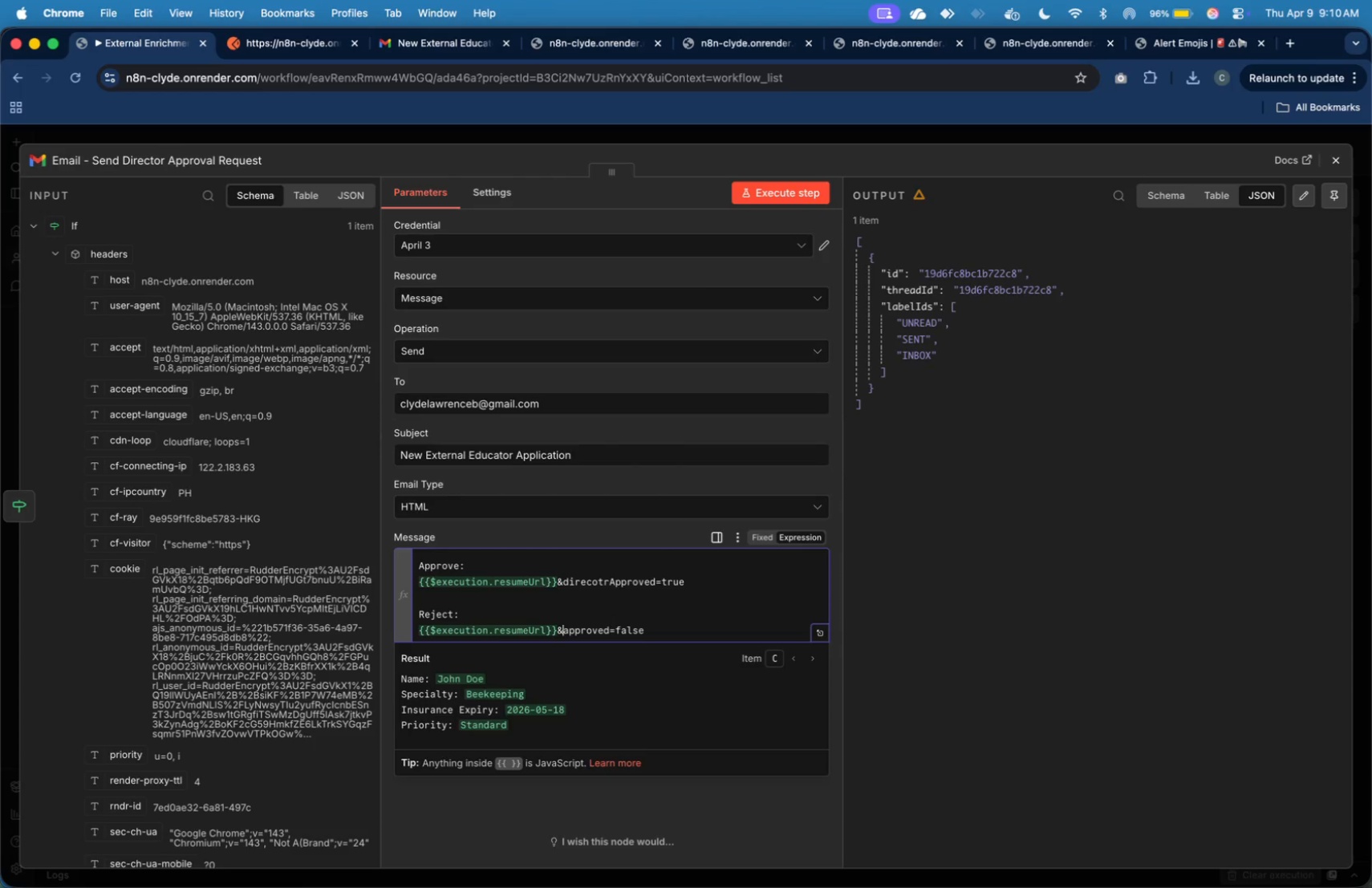 
key(ArrowRight)
 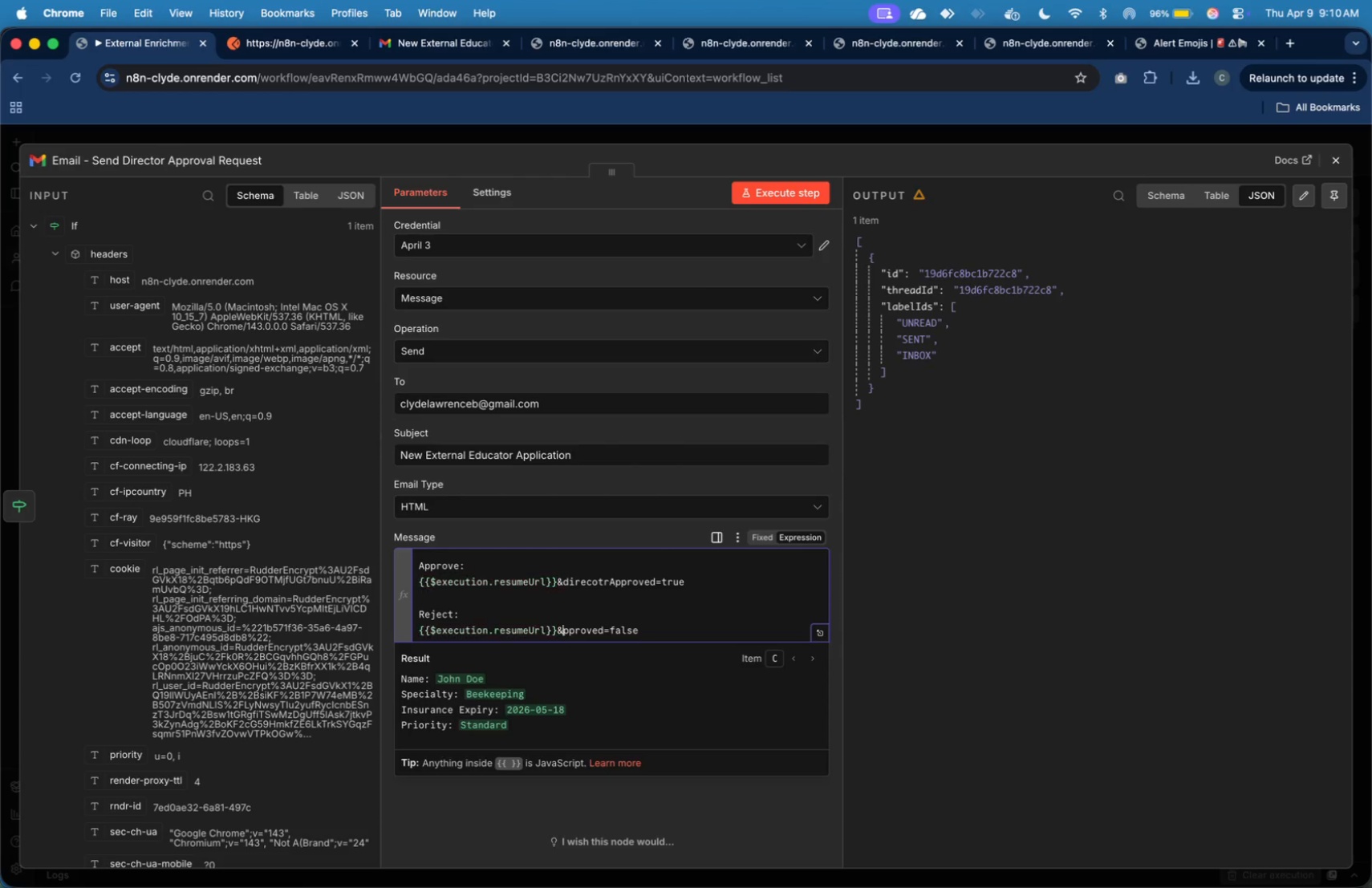 
key(Backspace)
type(directorA)
 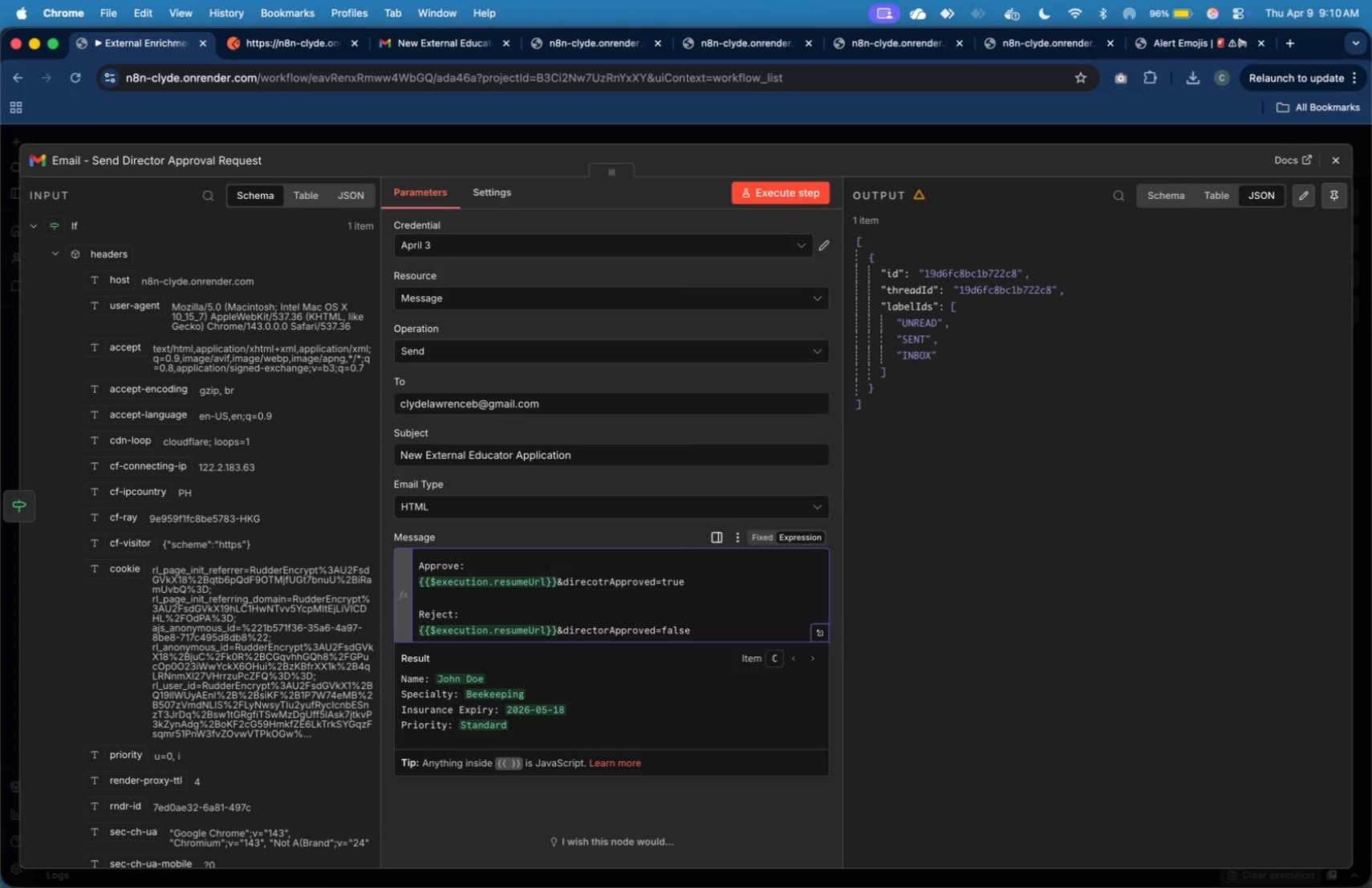 
wait(5.44)
 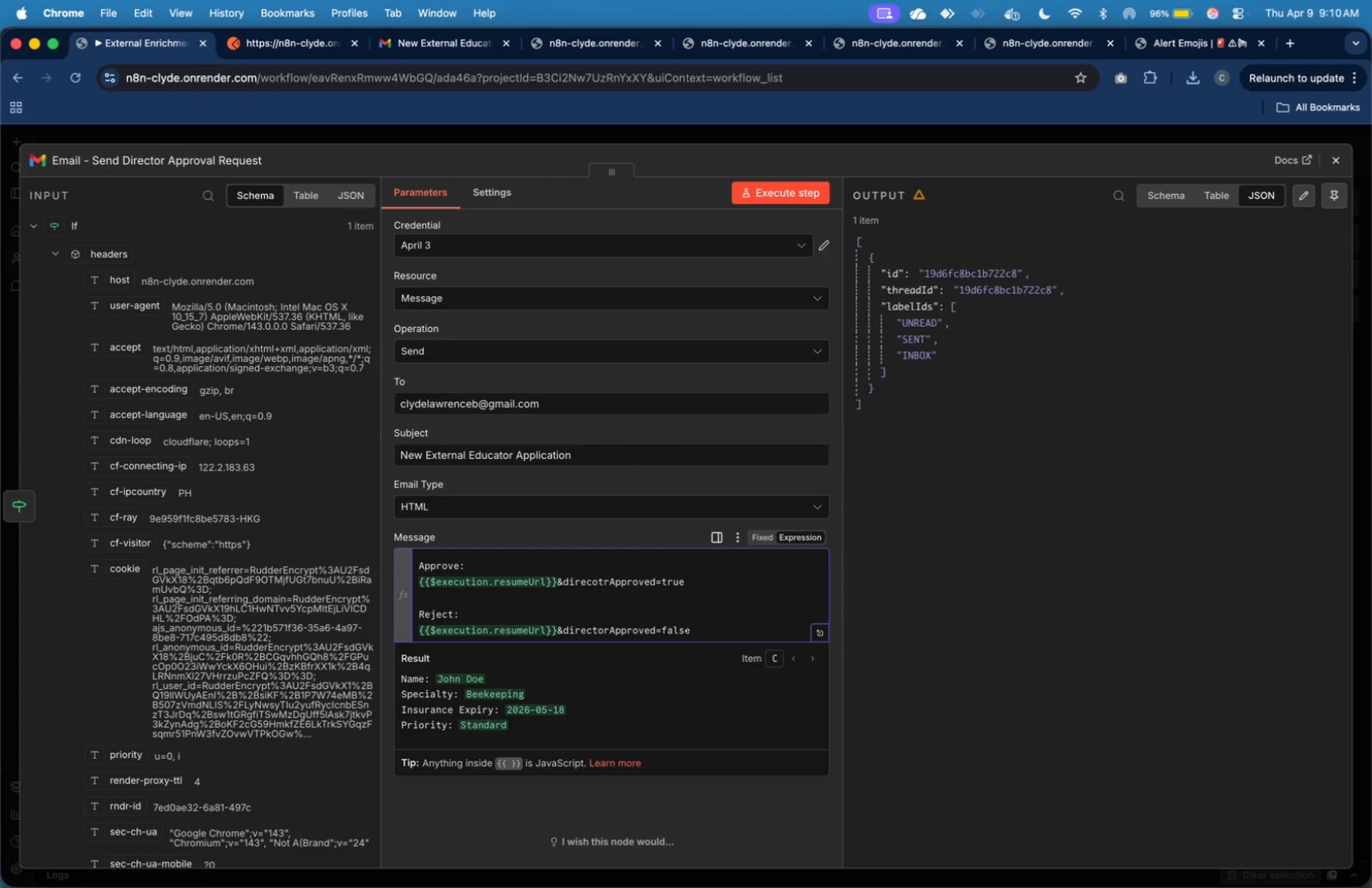 
left_click([1337, 154])
 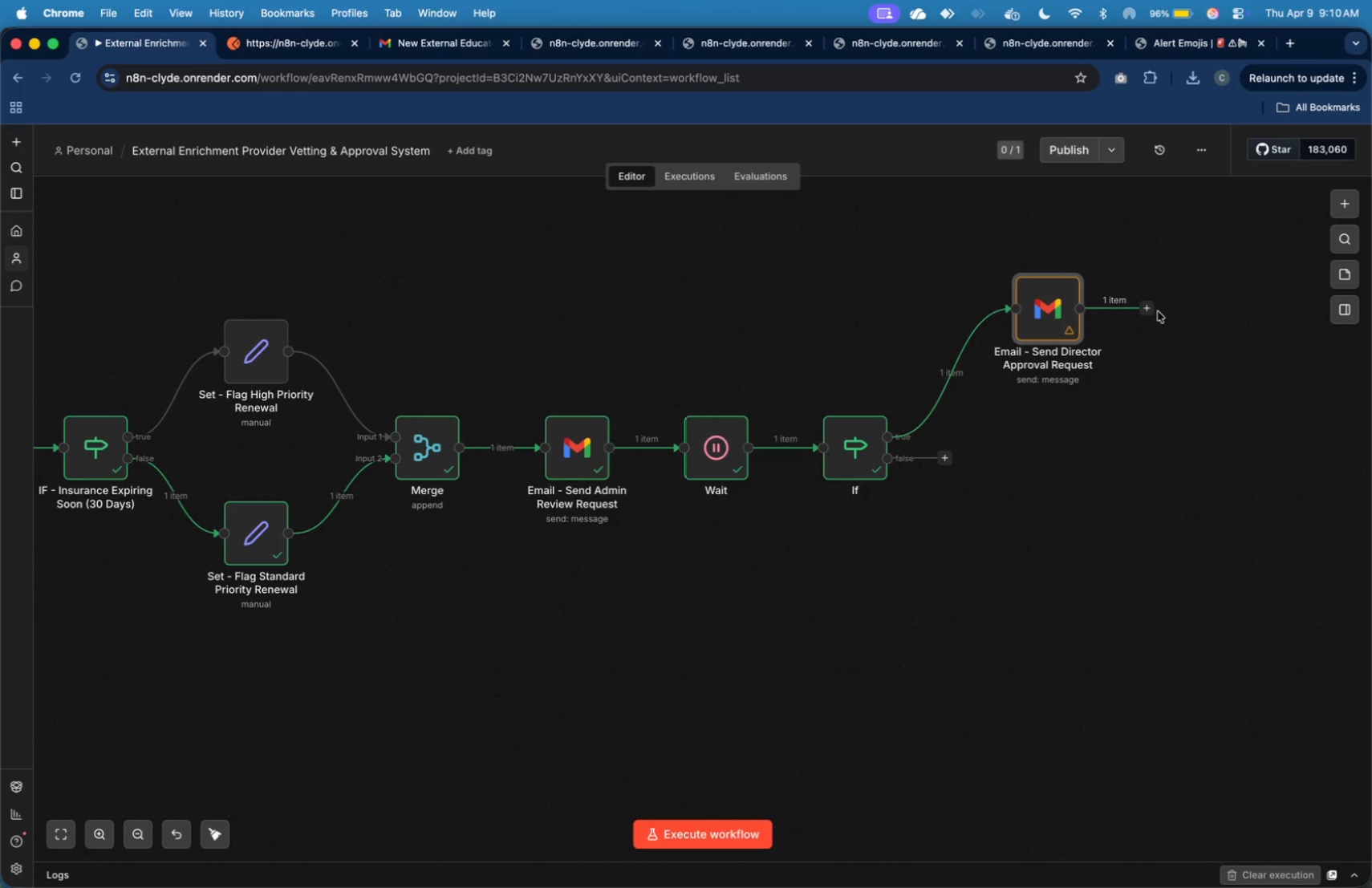 
wait(9.6)
 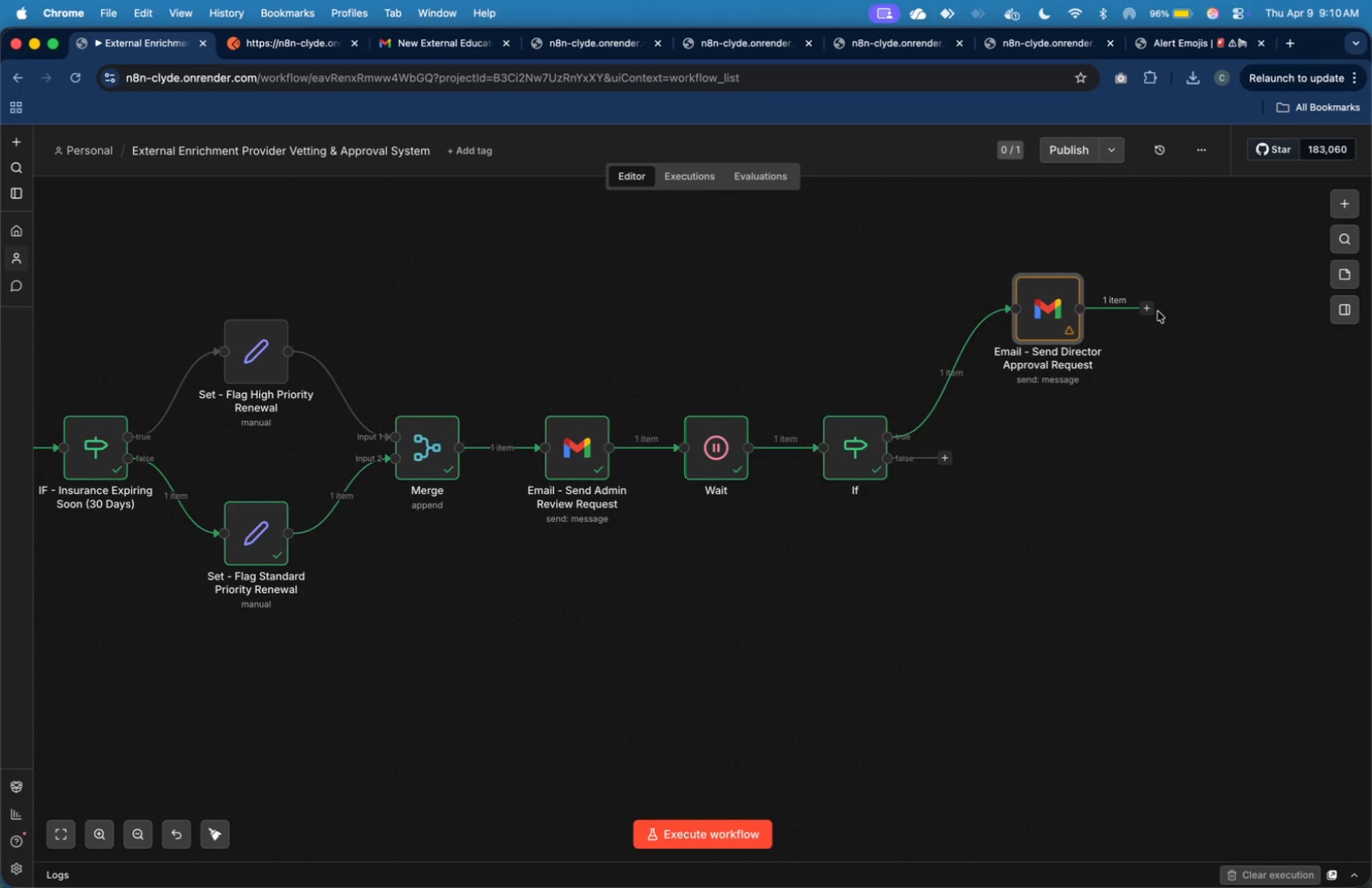 
left_click([1151, 310])
 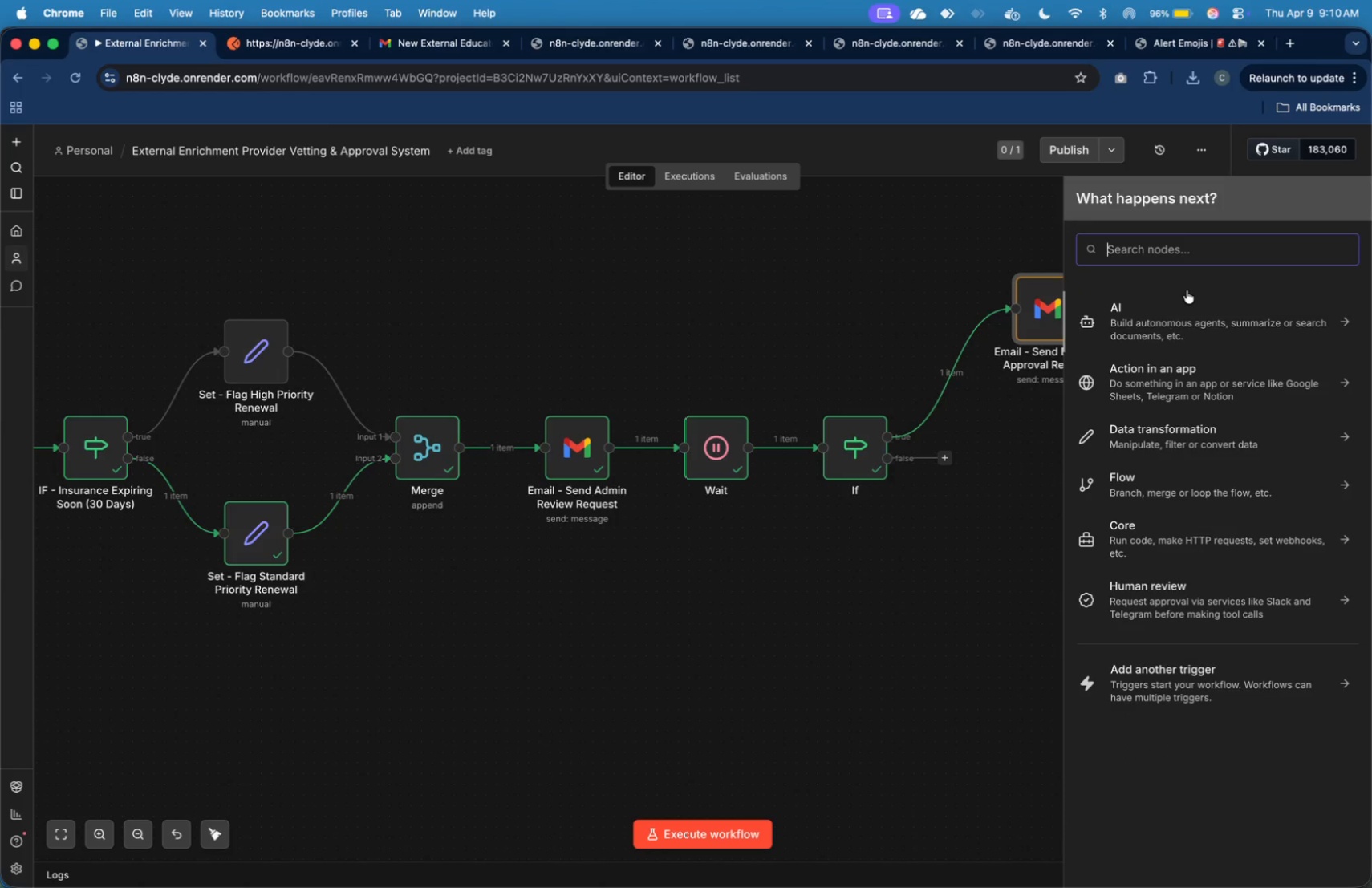 
type(wait)
 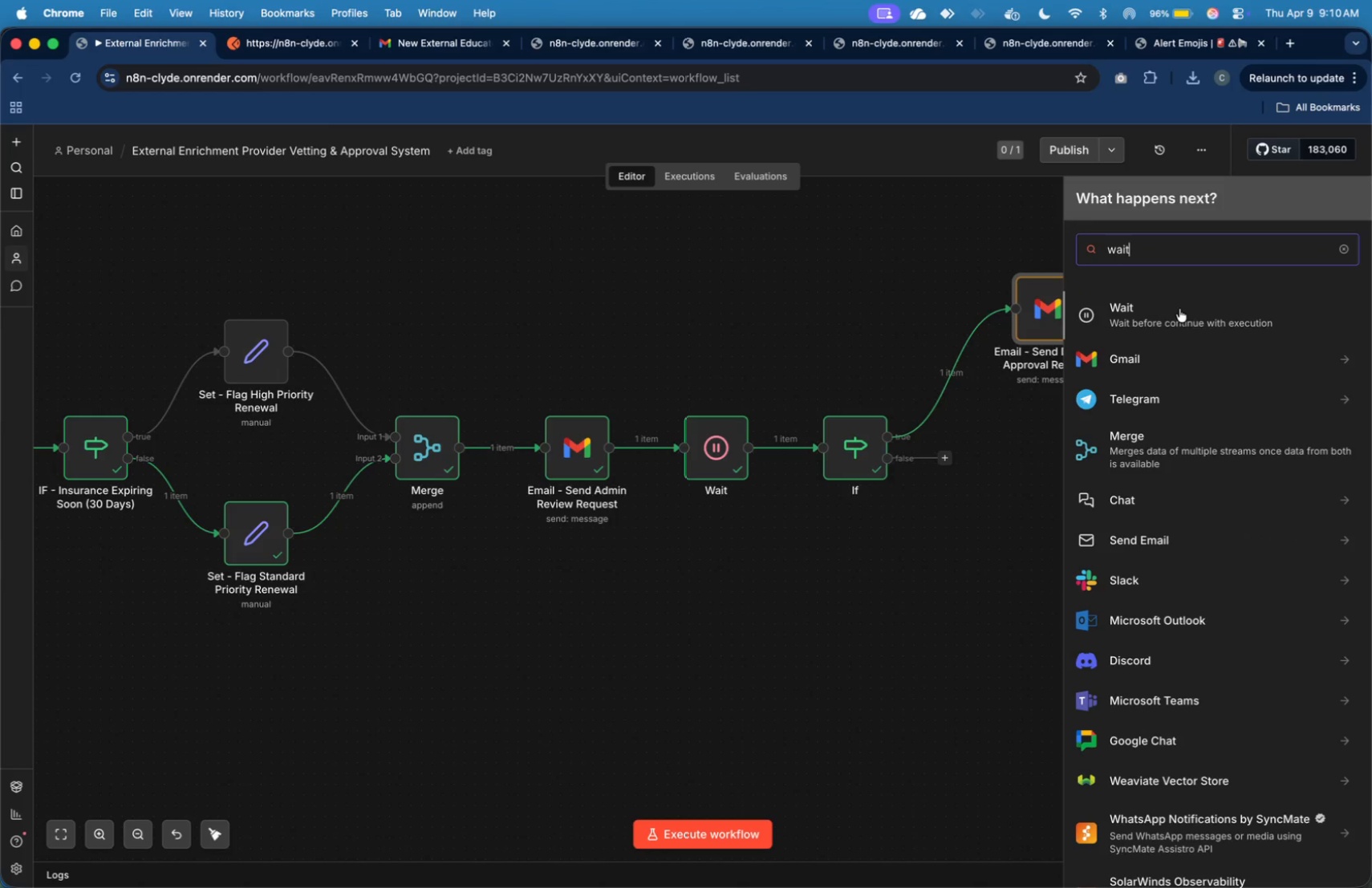 
left_click([1179, 309])
 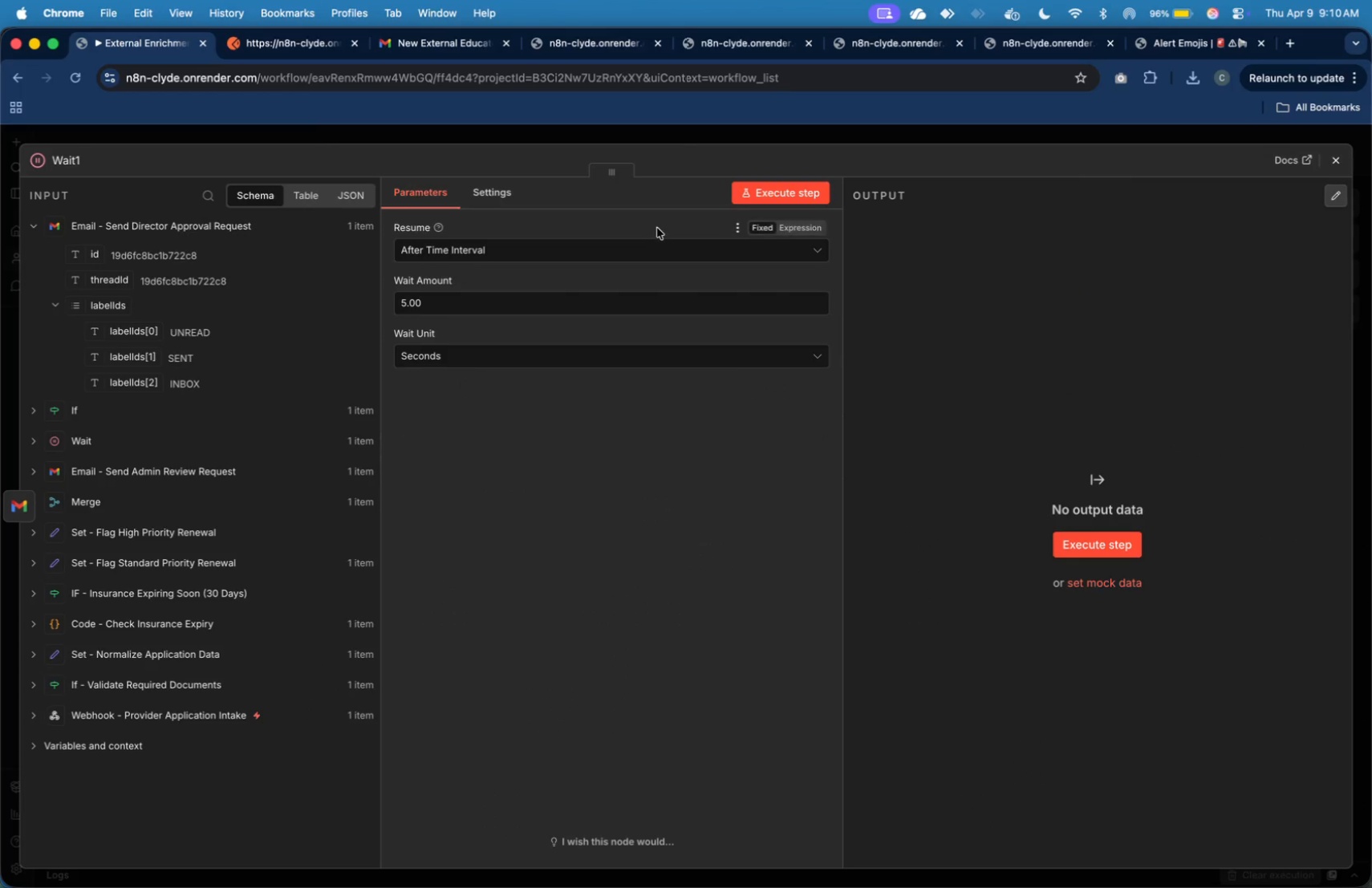 
left_click([651, 249])
 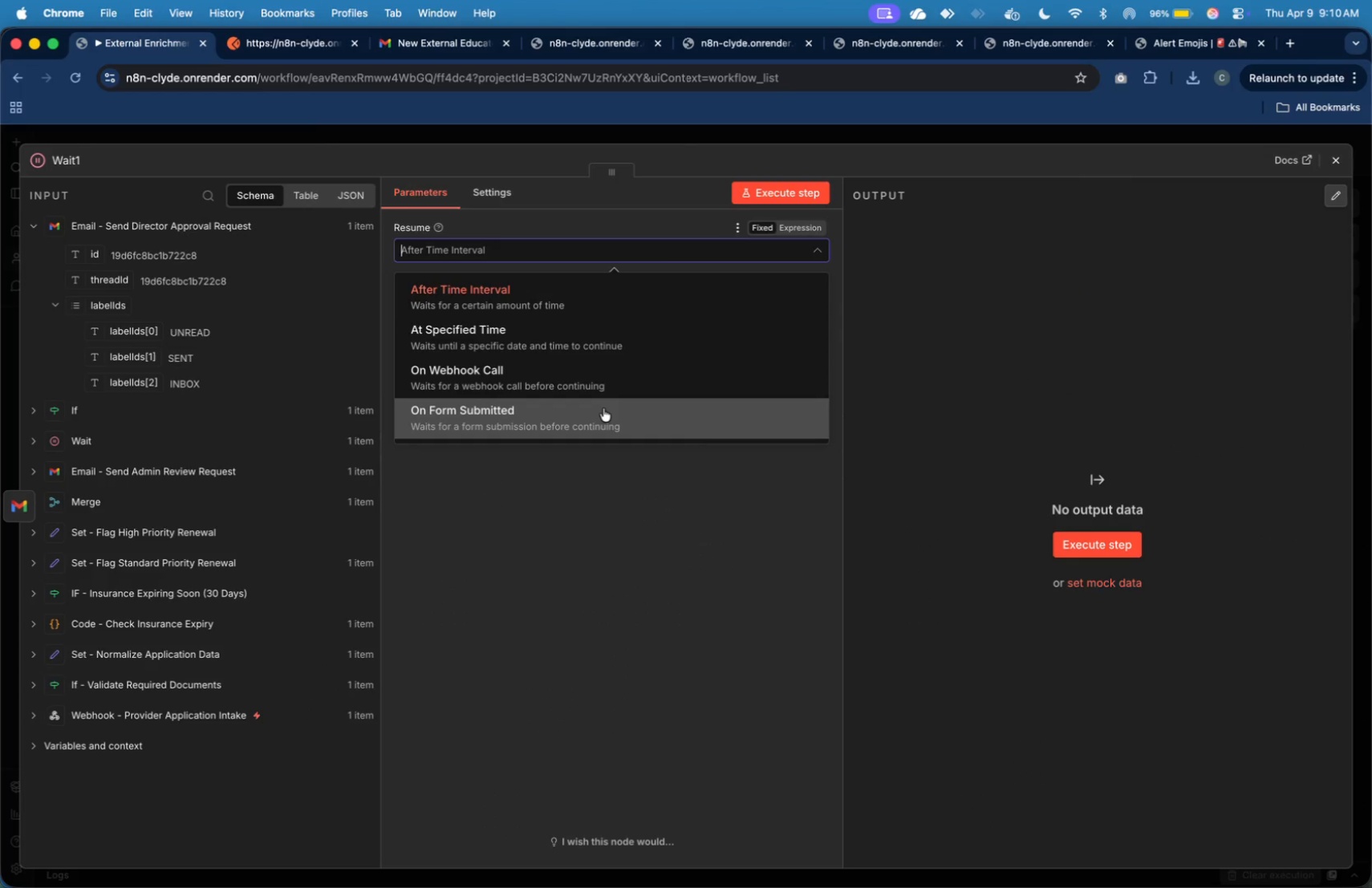 
left_click([611, 387])
 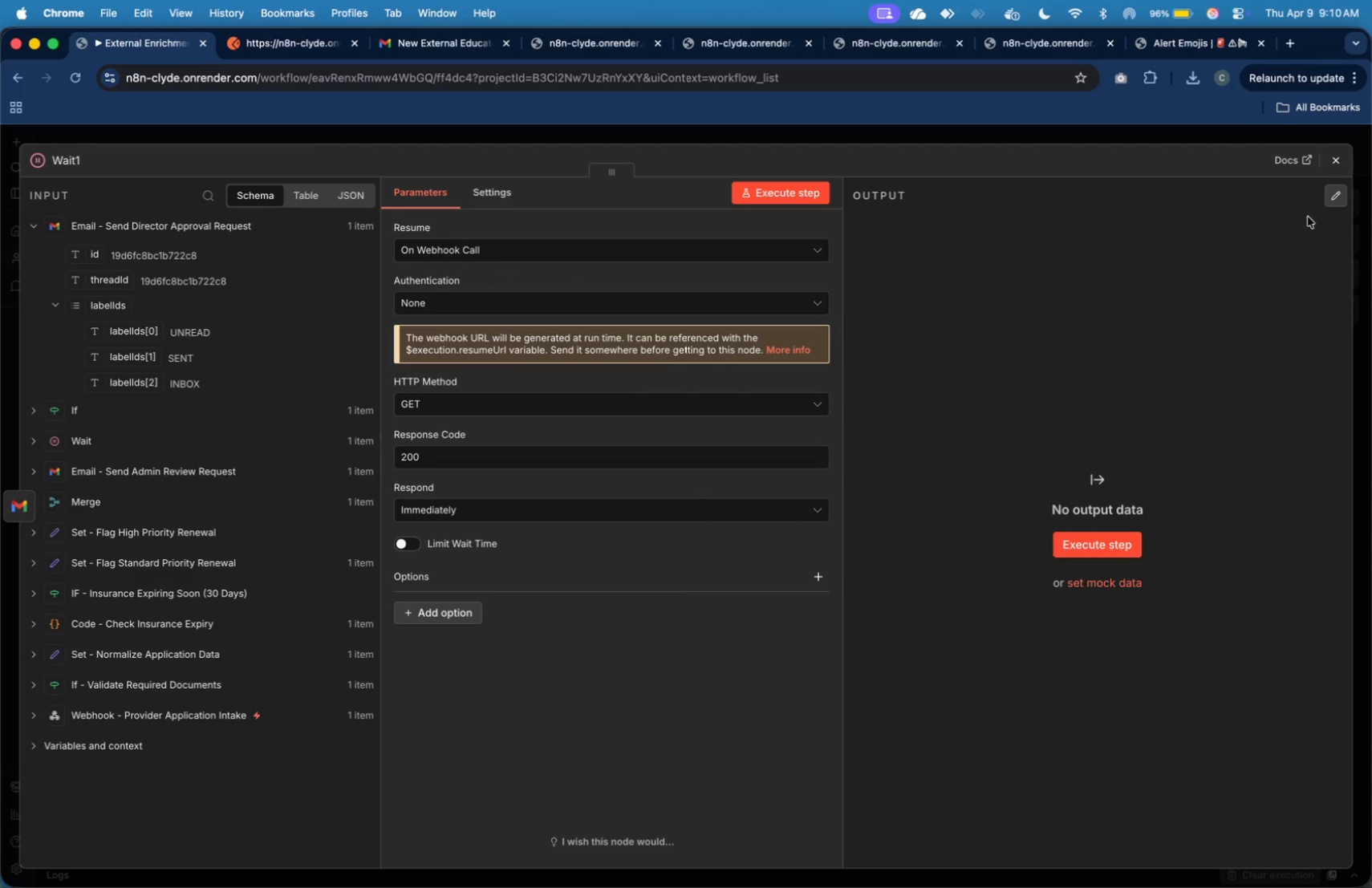 
left_click([1333, 168])
 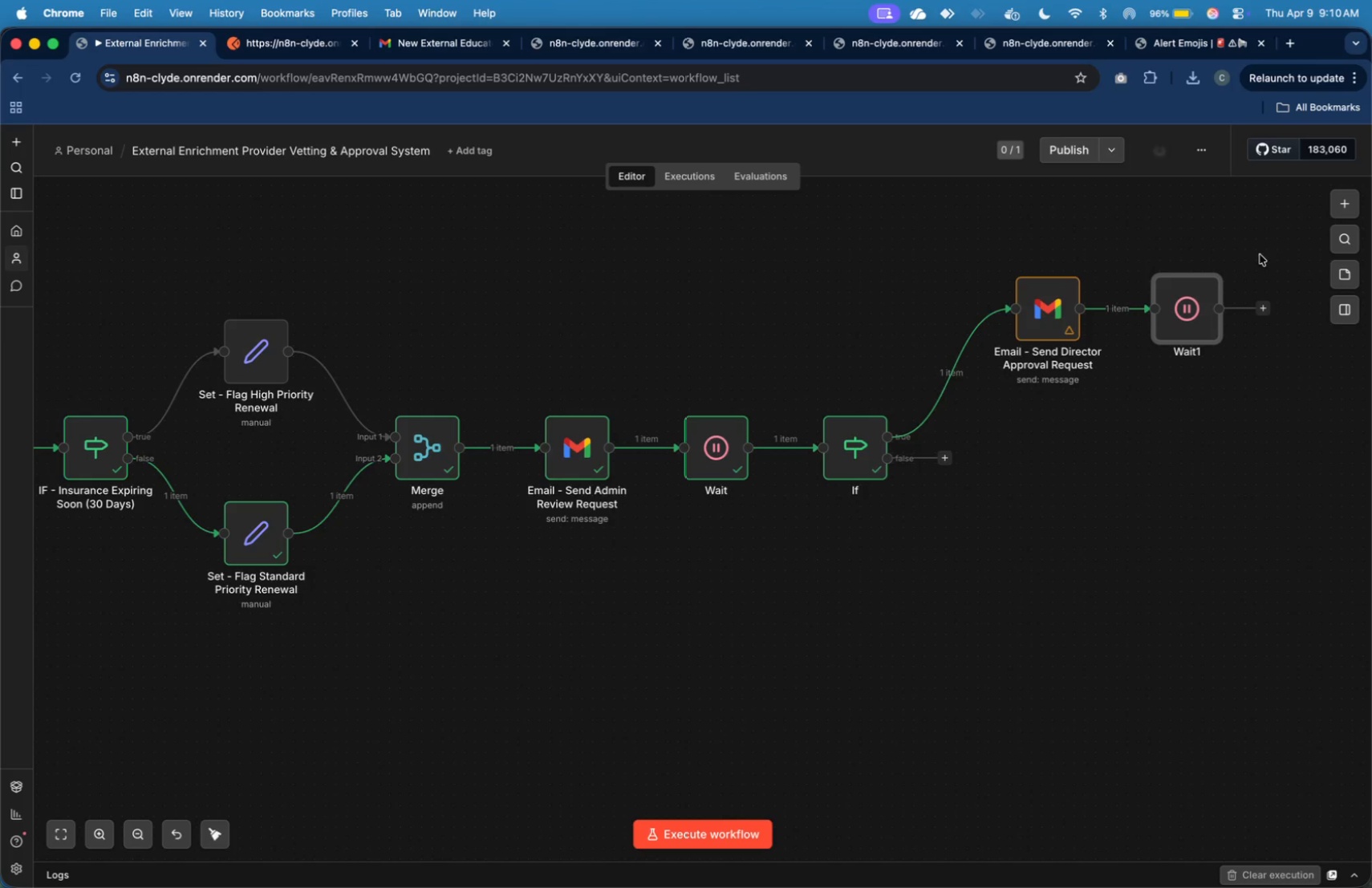 
left_click_drag(start_coordinate=[1196, 296], to_coordinate=[1263, 295])
 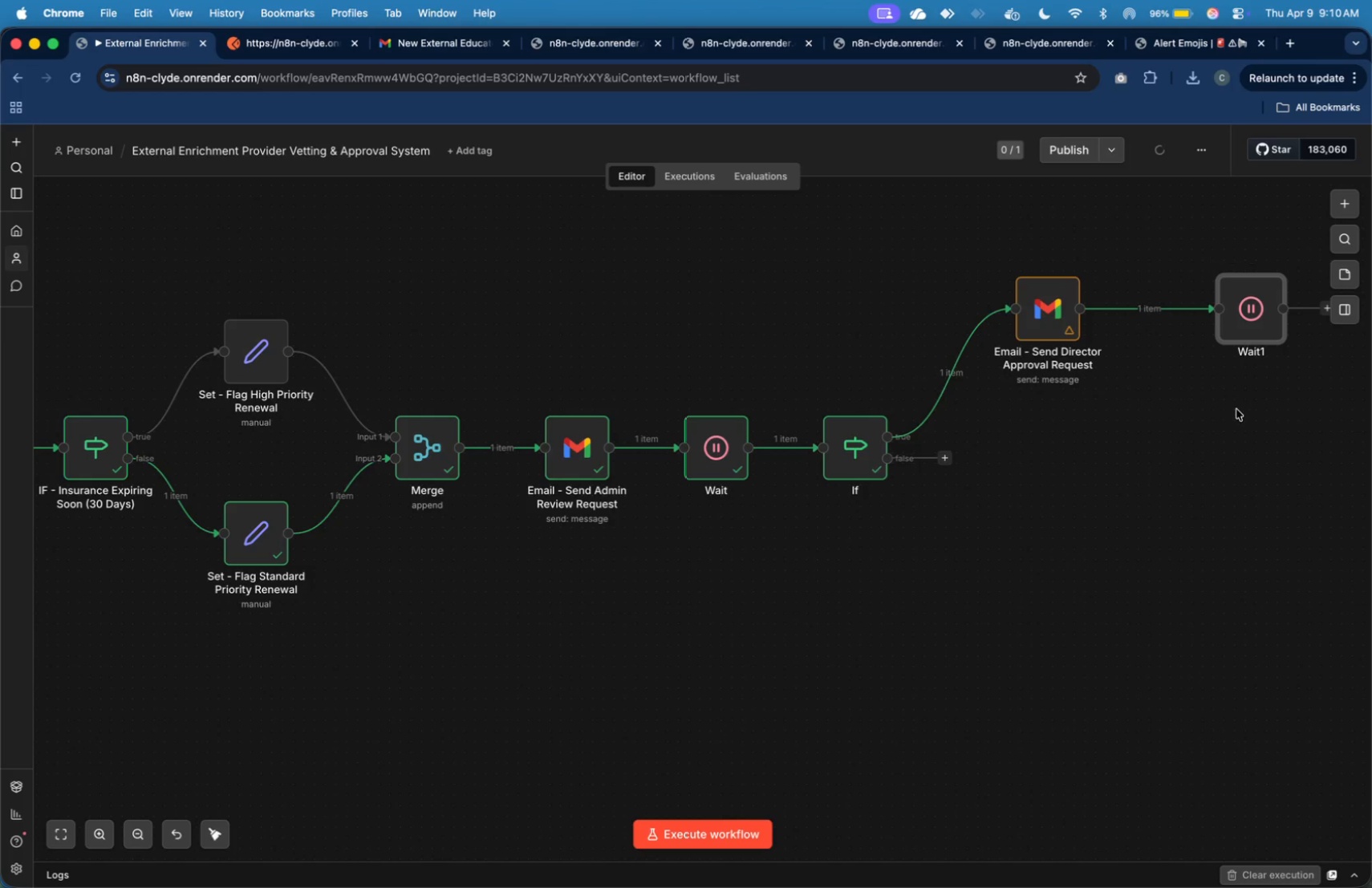 
left_click([1236, 410])
 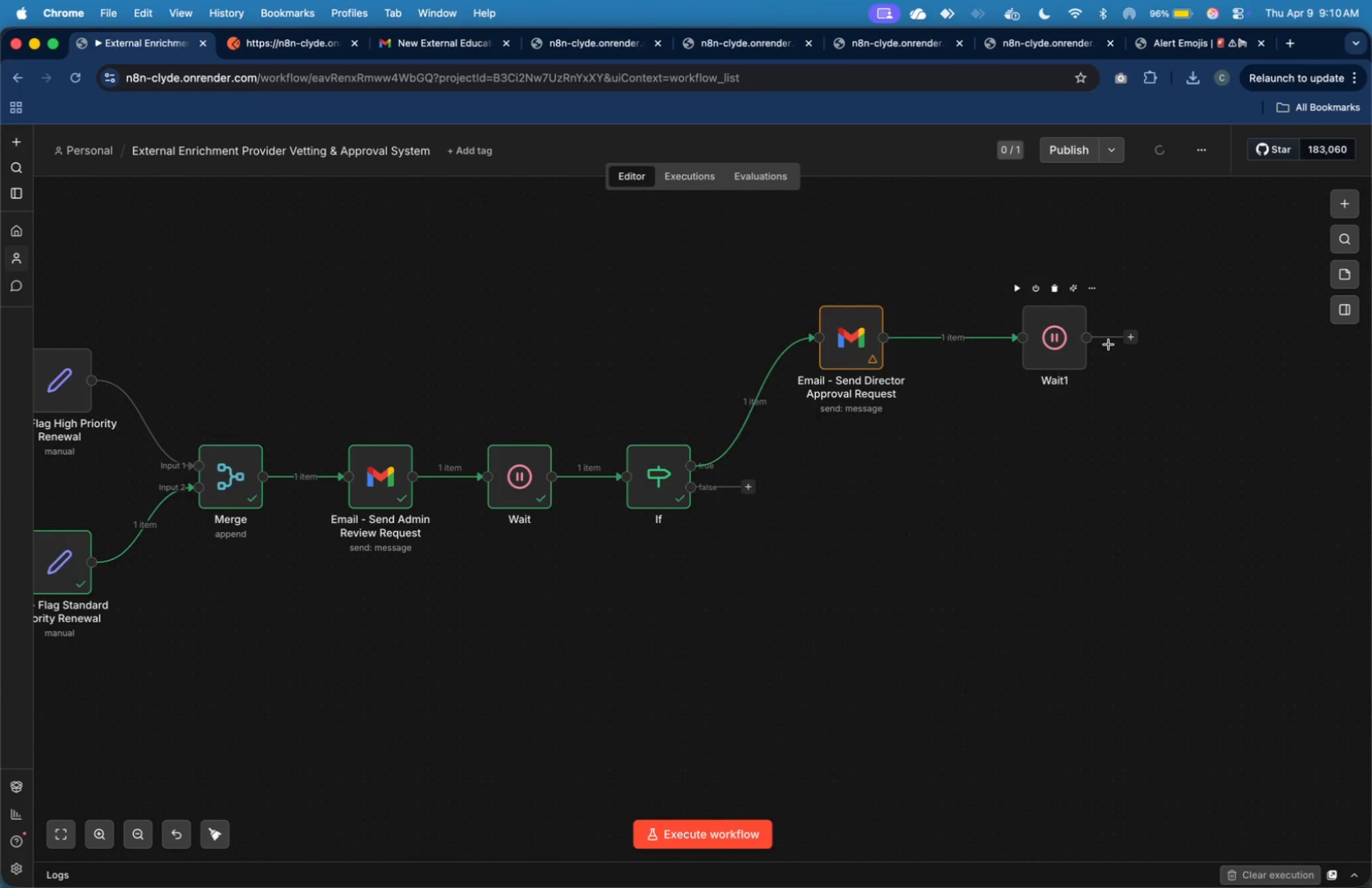 
left_click_drag(start_coordinate=[1072, 343], to_coordinate=[1057, 342])
 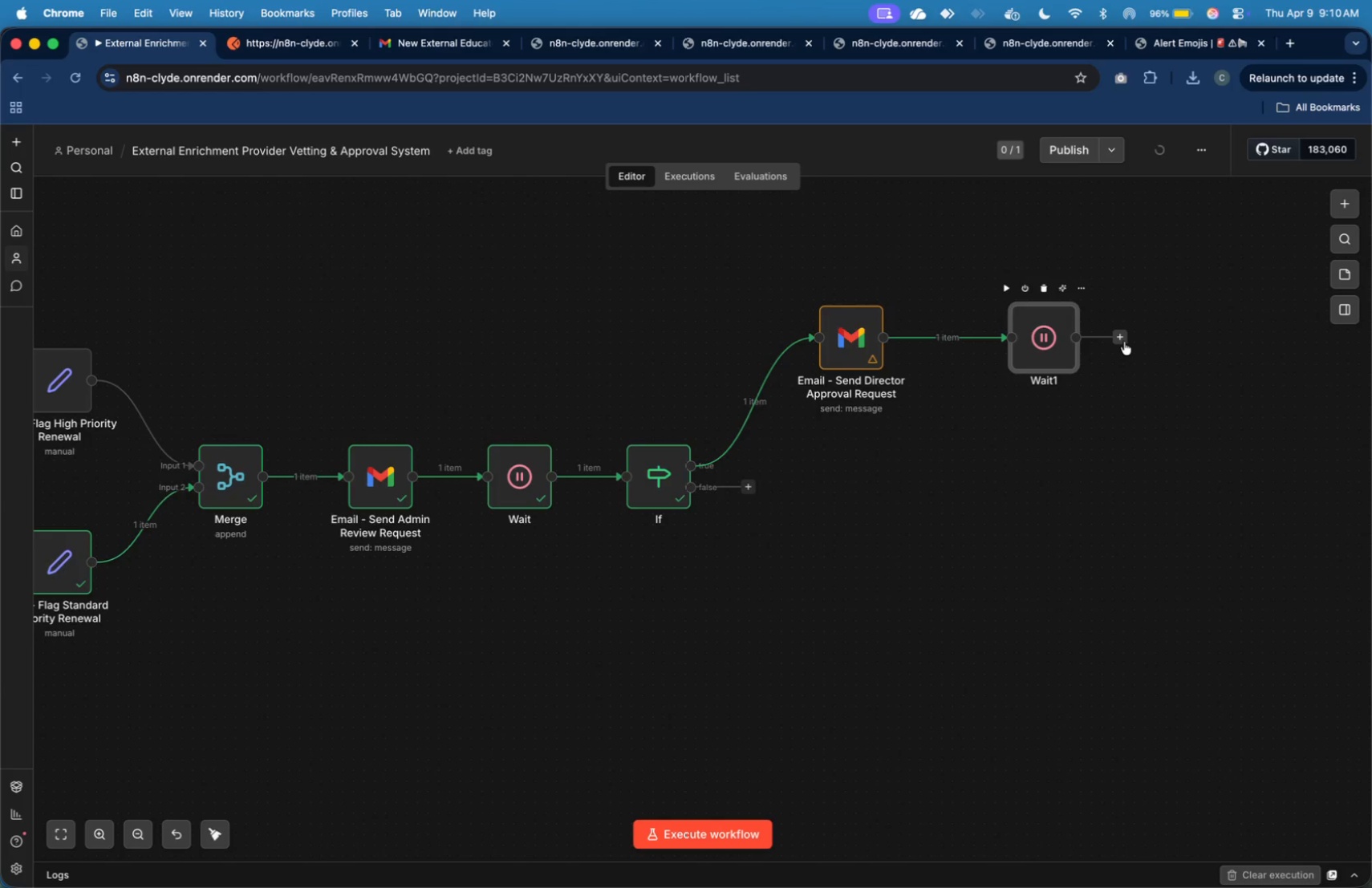 
left_click([1124, 342])
 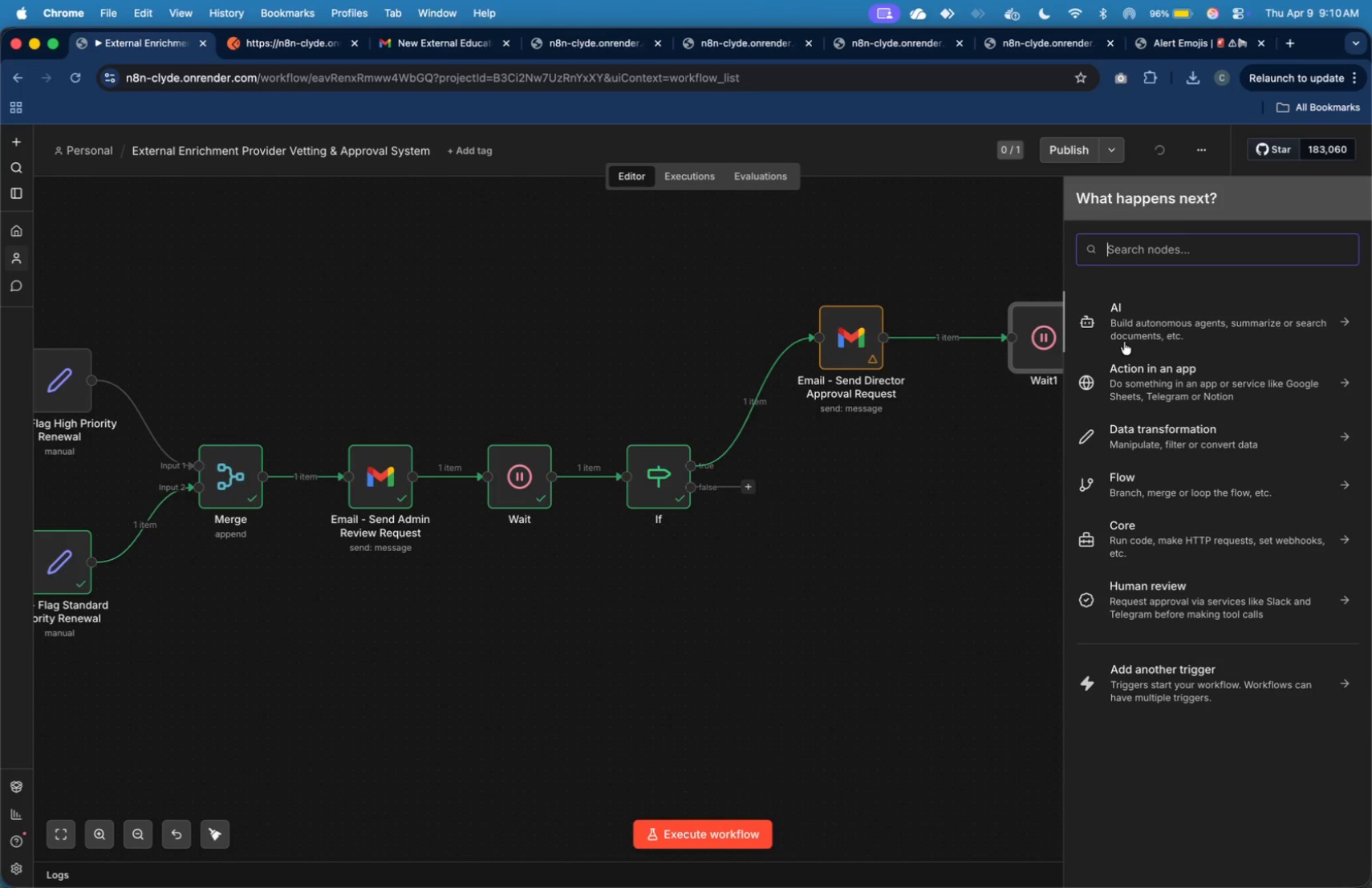 
key(I)
 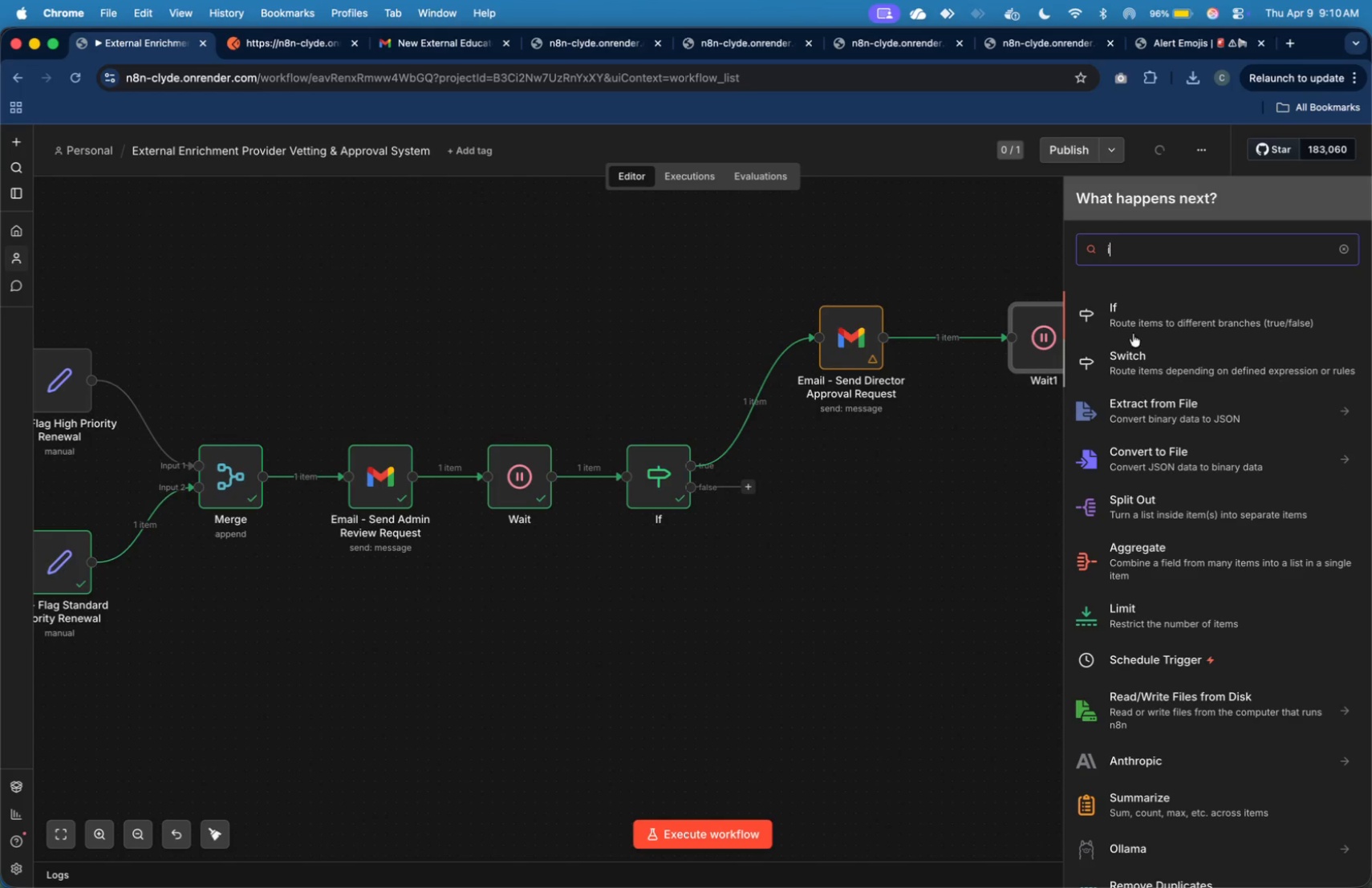 
key(F)
 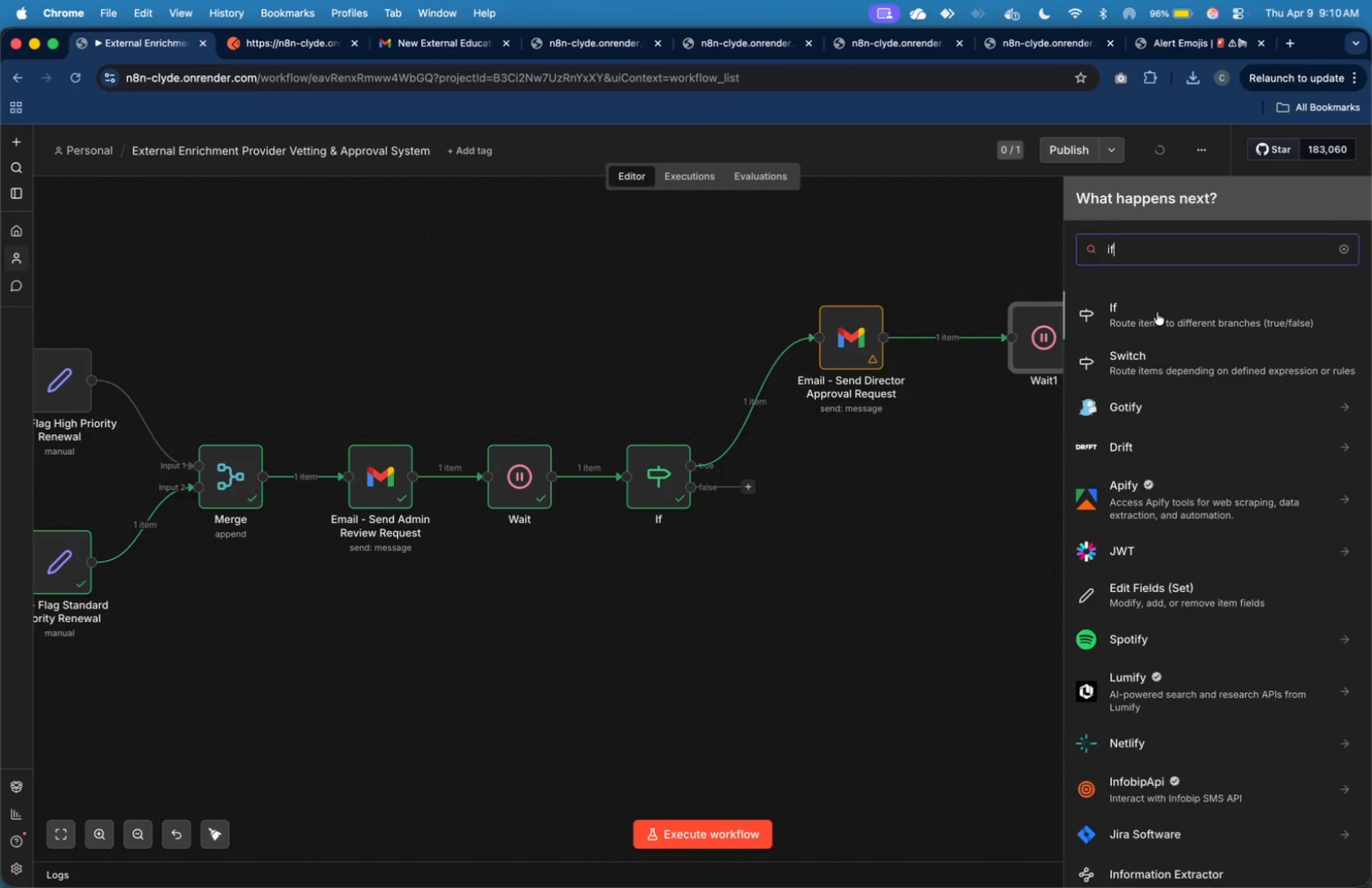 
left_click([1157, 312])
 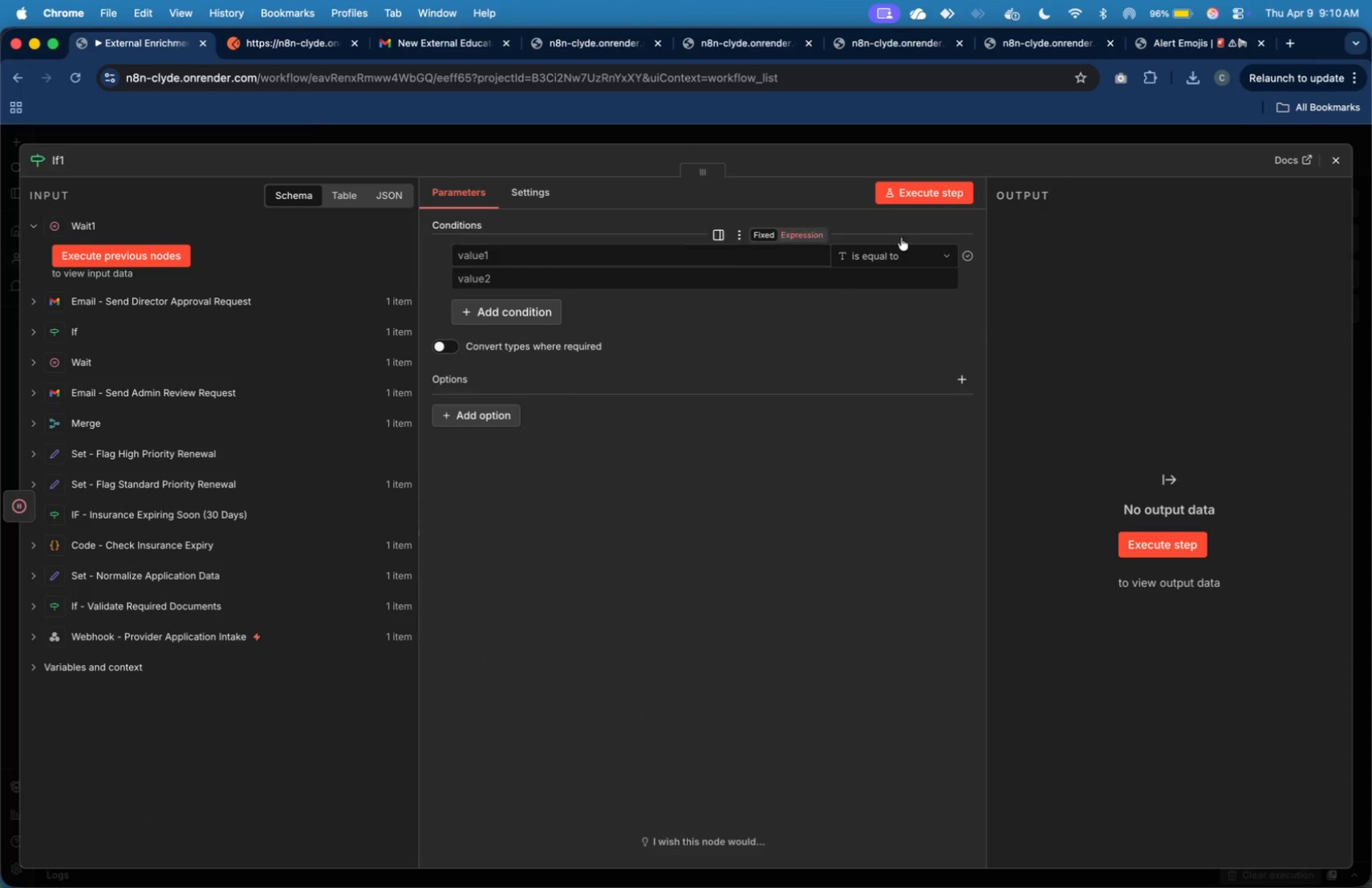 
left_click([1328, 168])
 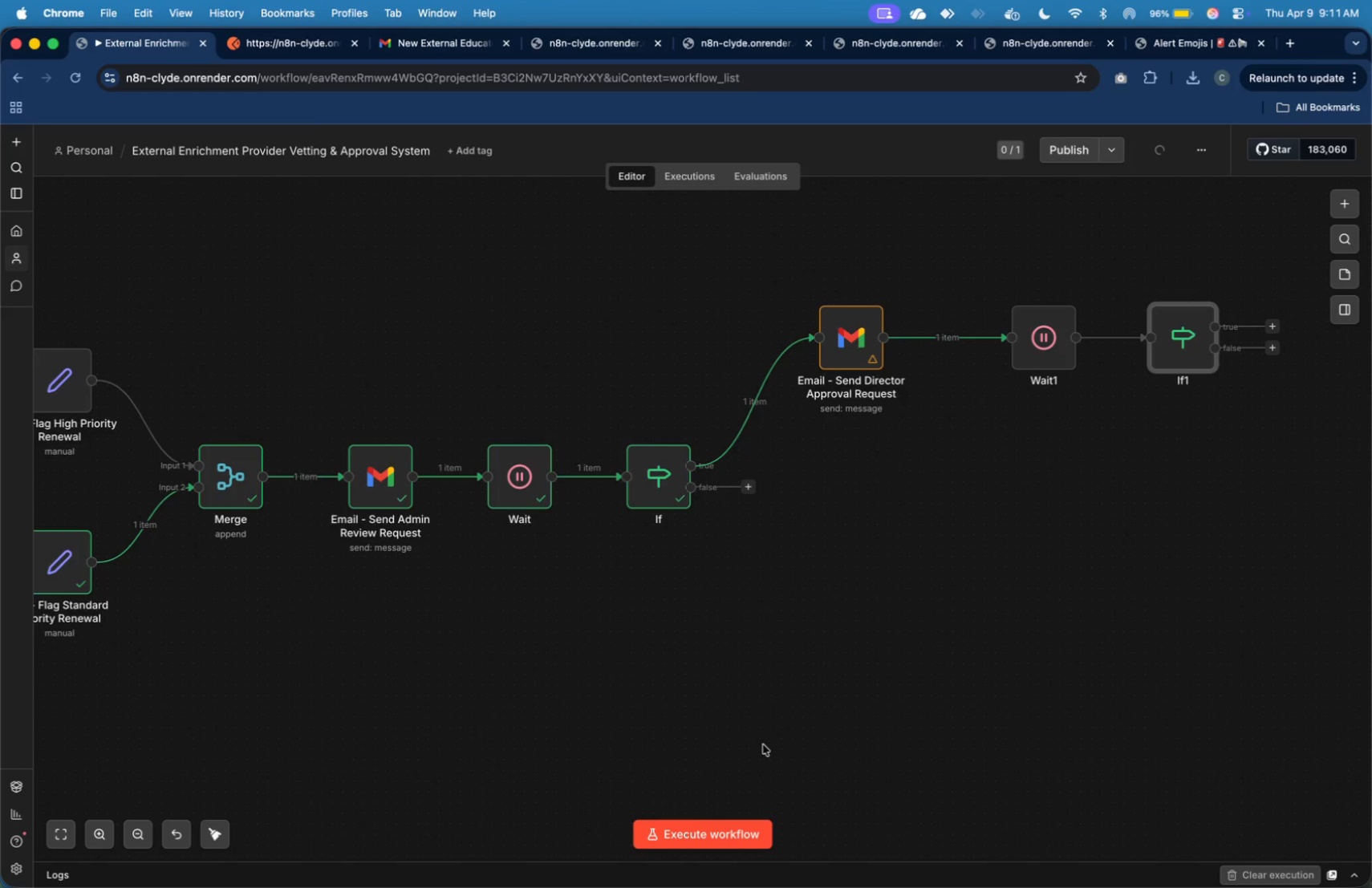 
left_click([755, 830])
 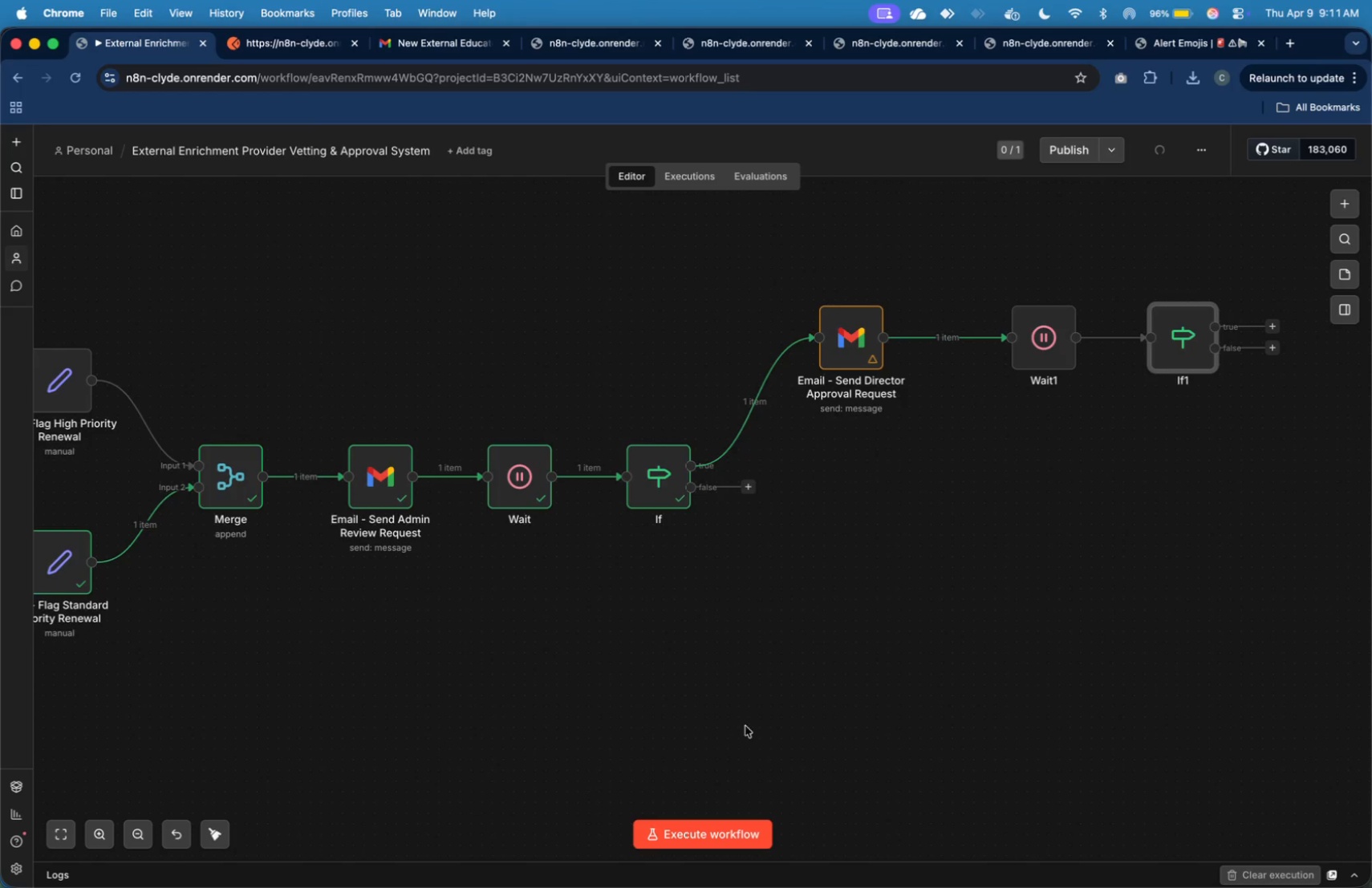 
mouse_move([721, 796])
 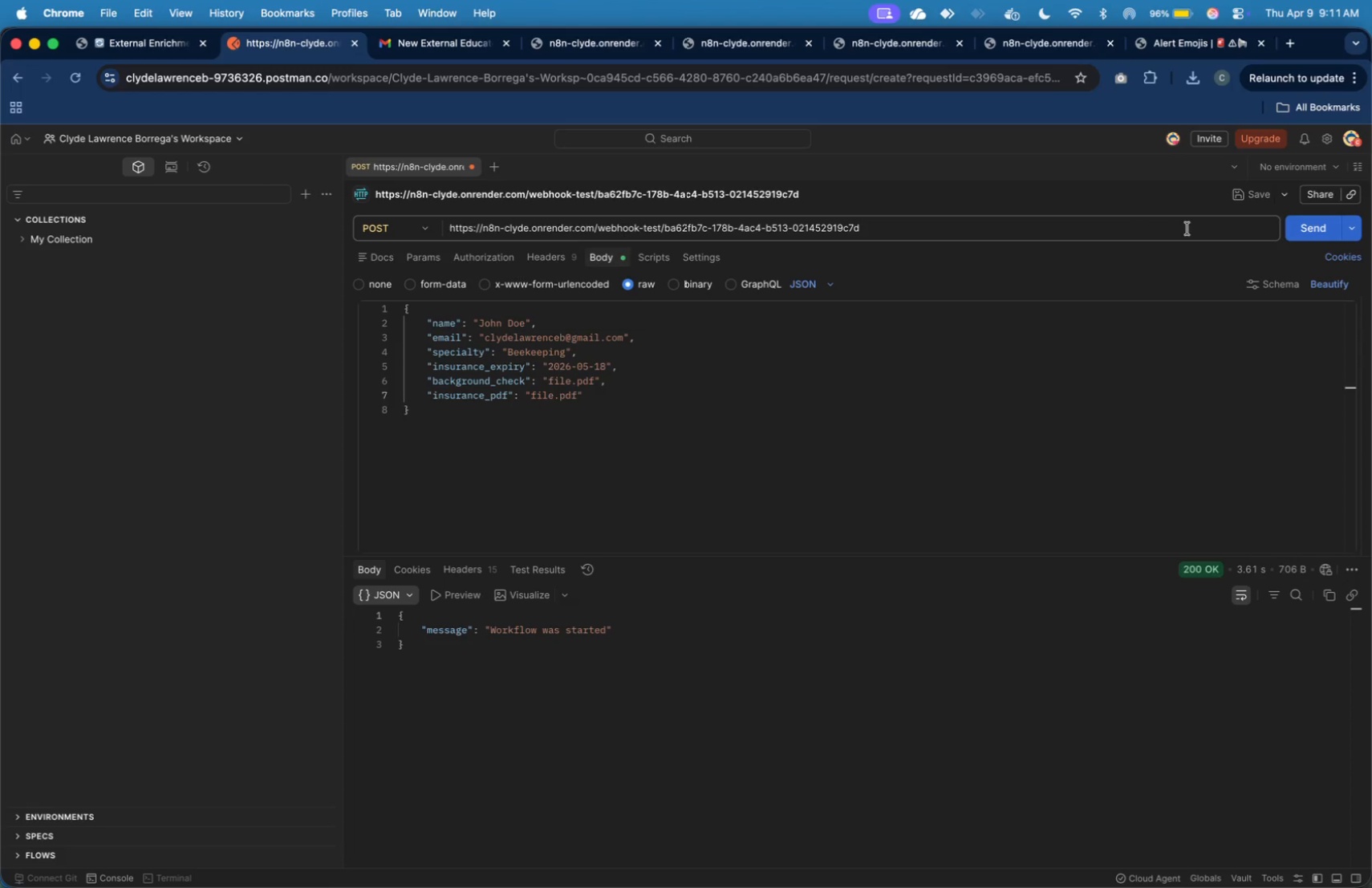 
left_click([1301, 239])
 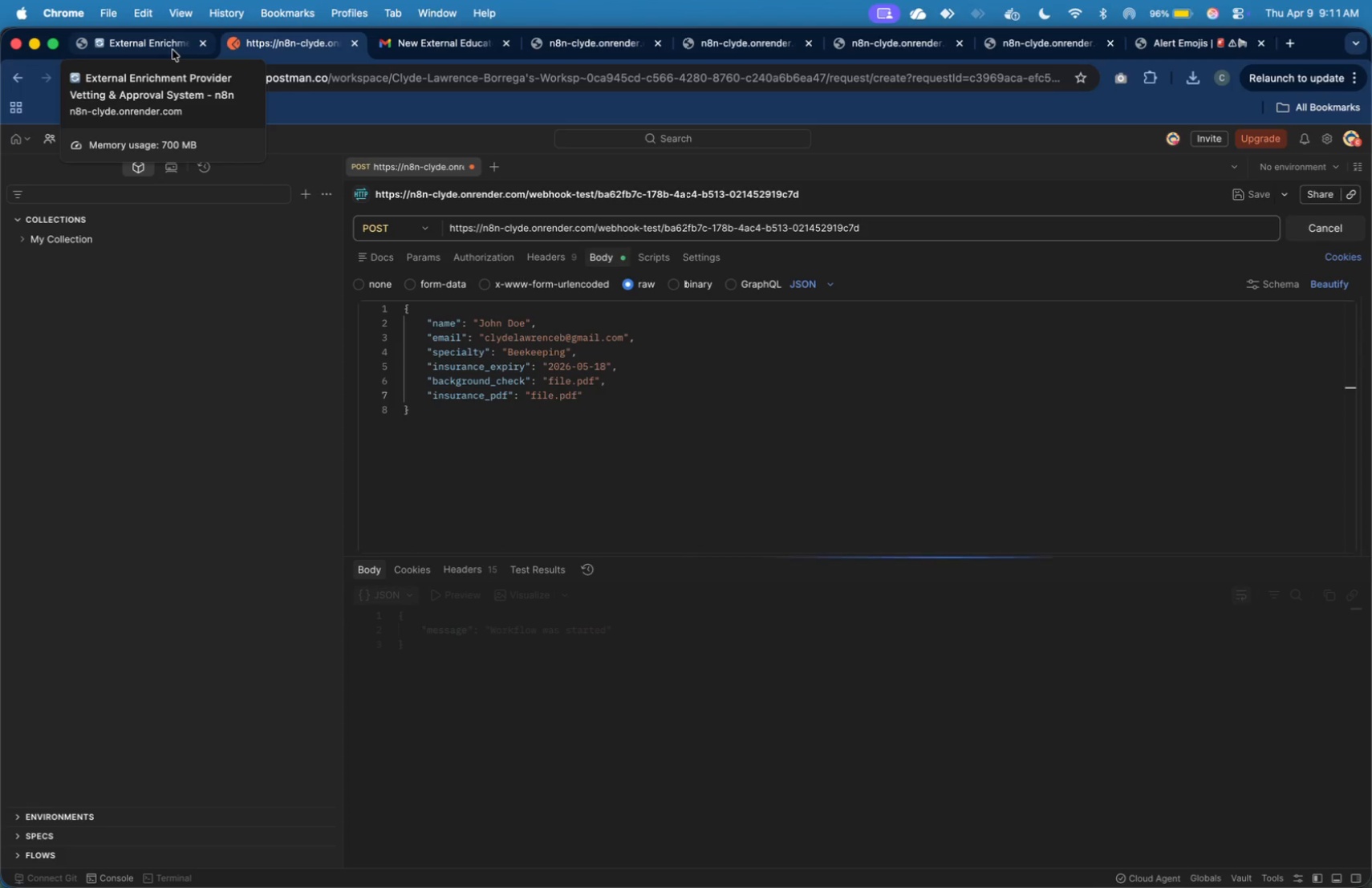 
left_click([173, 50])
 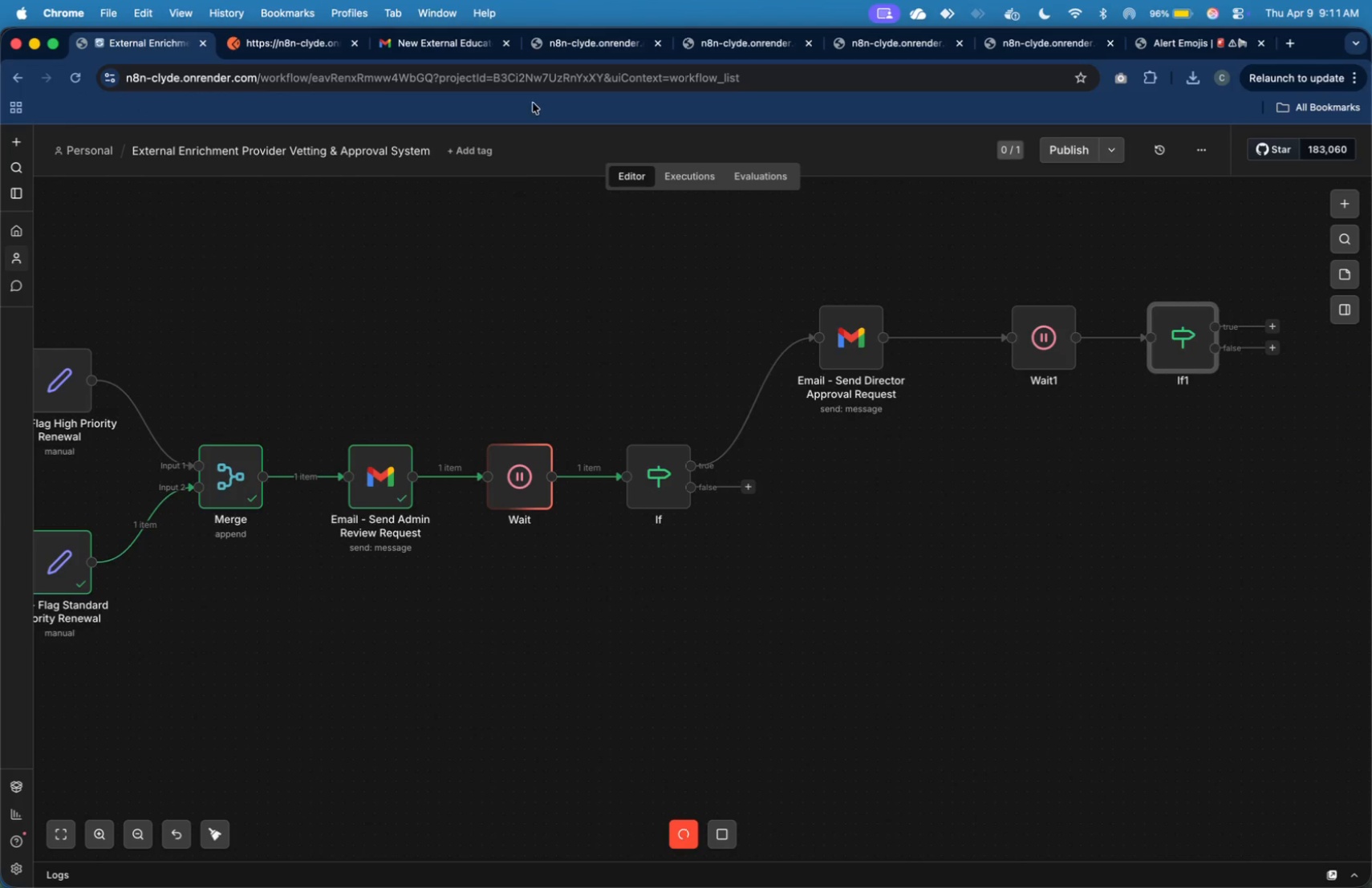 
left_click([469, 36])
 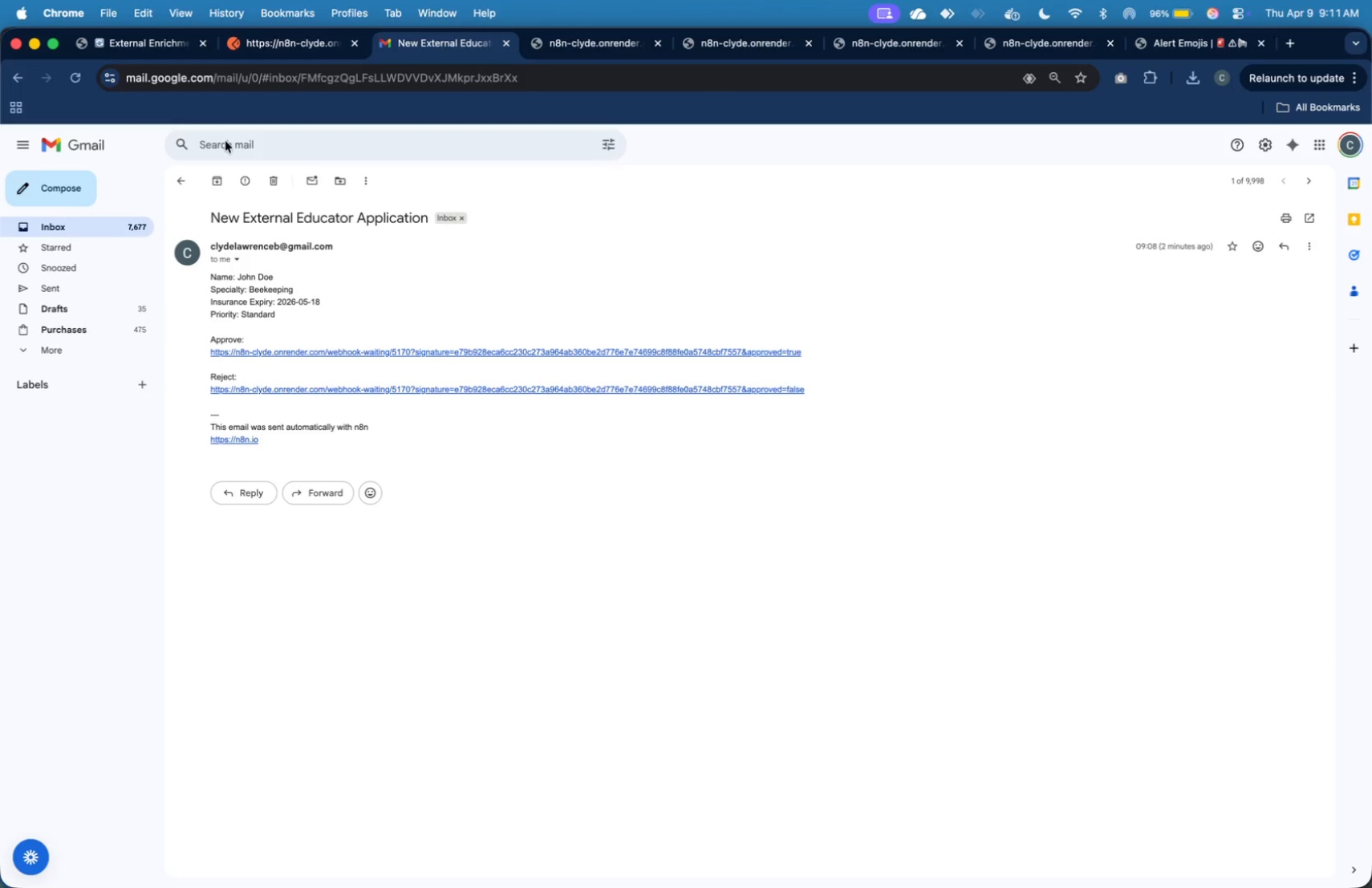 
mouse_move([148, 224])
 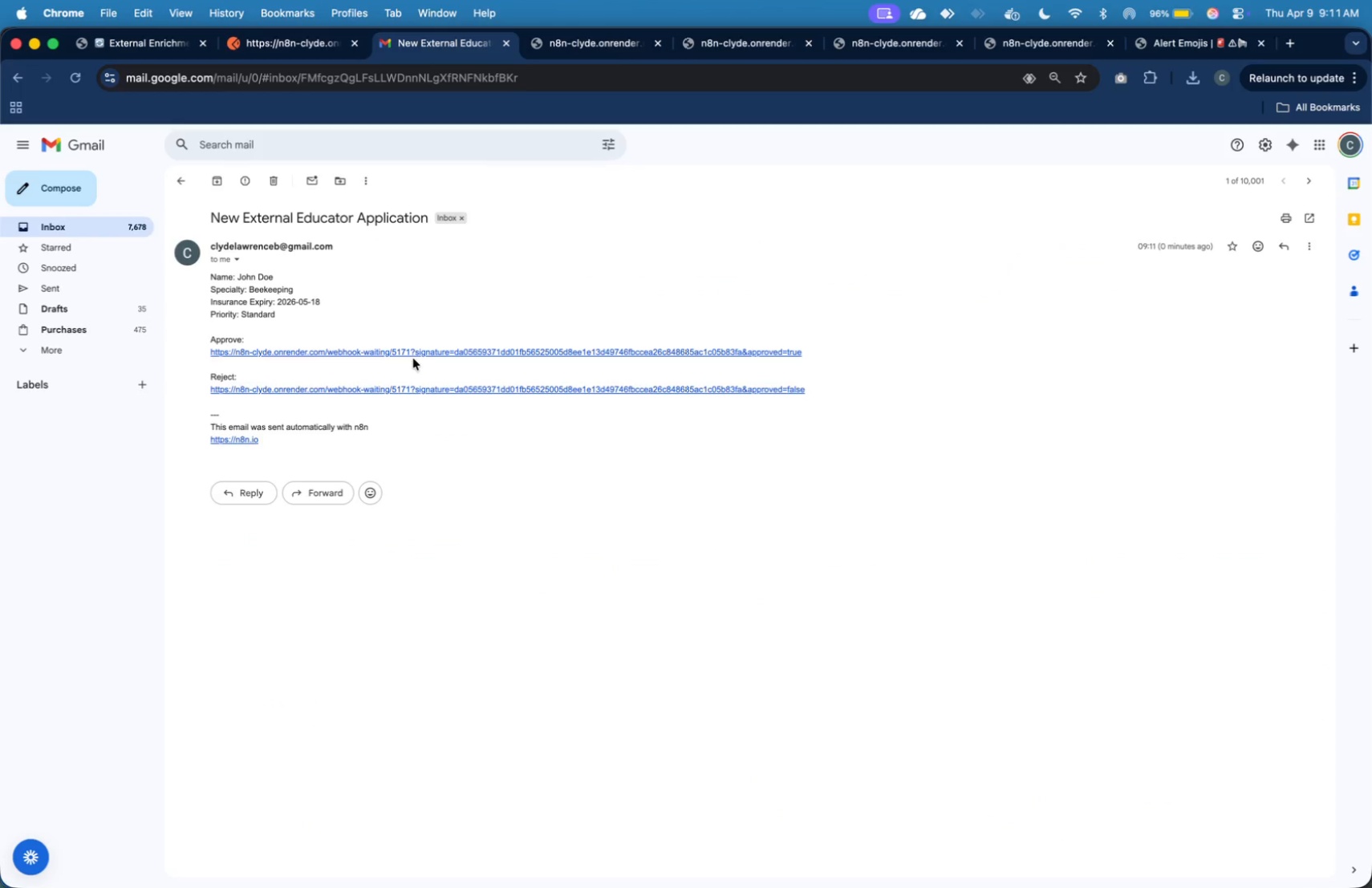 
wait(5.11)
 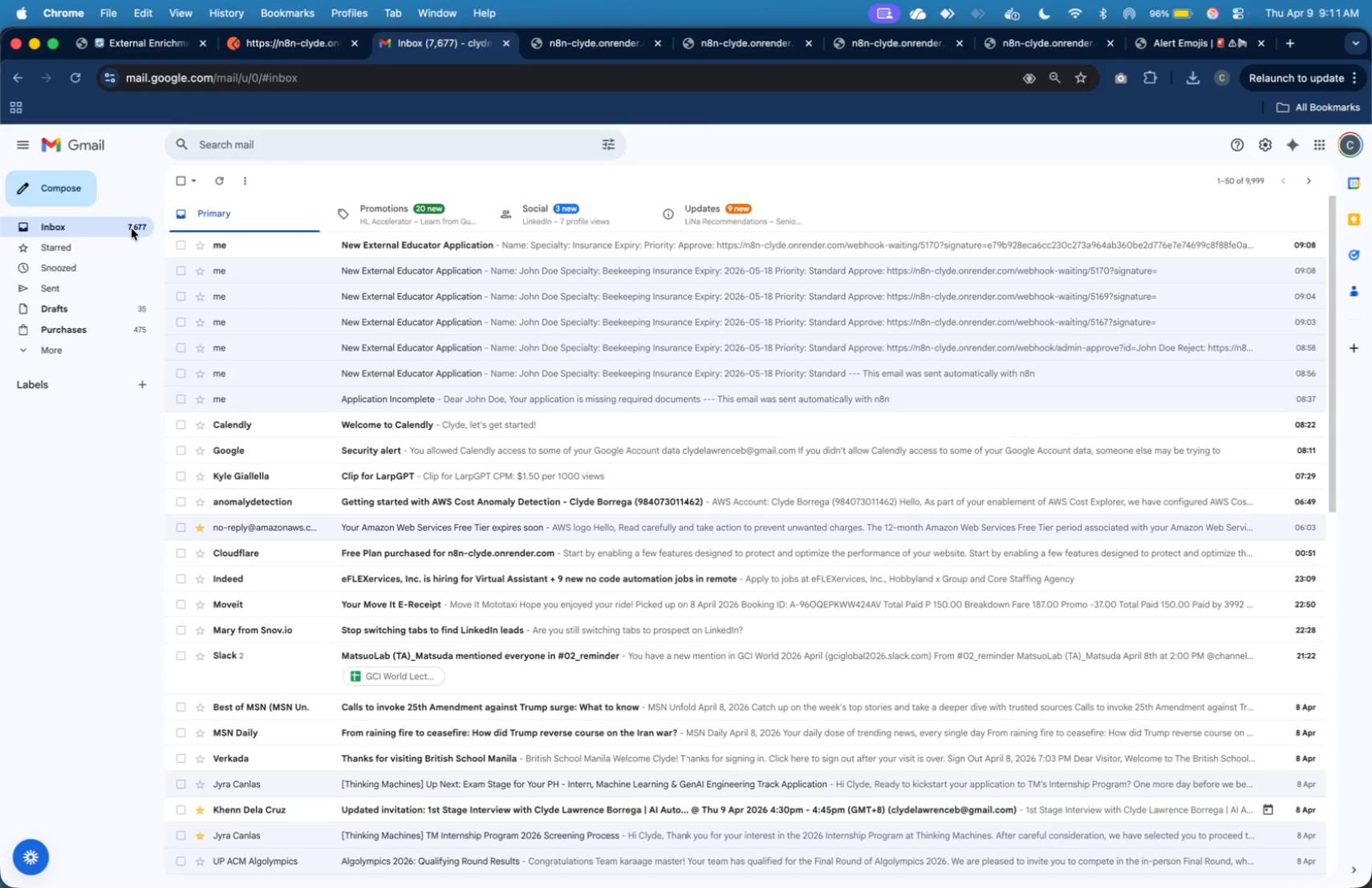 
left_click([412, 351])
 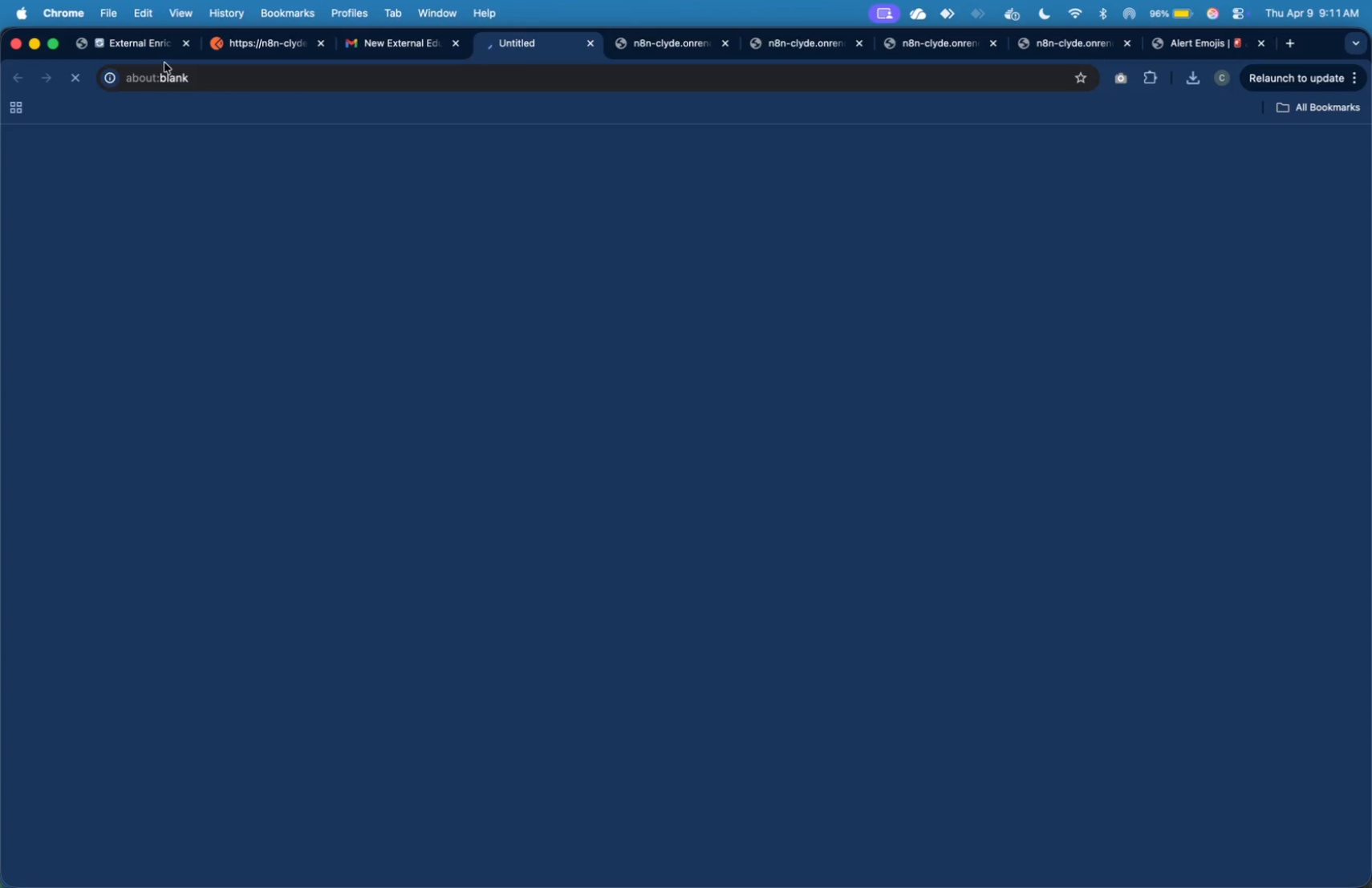 
mouse_move([157, 55])
 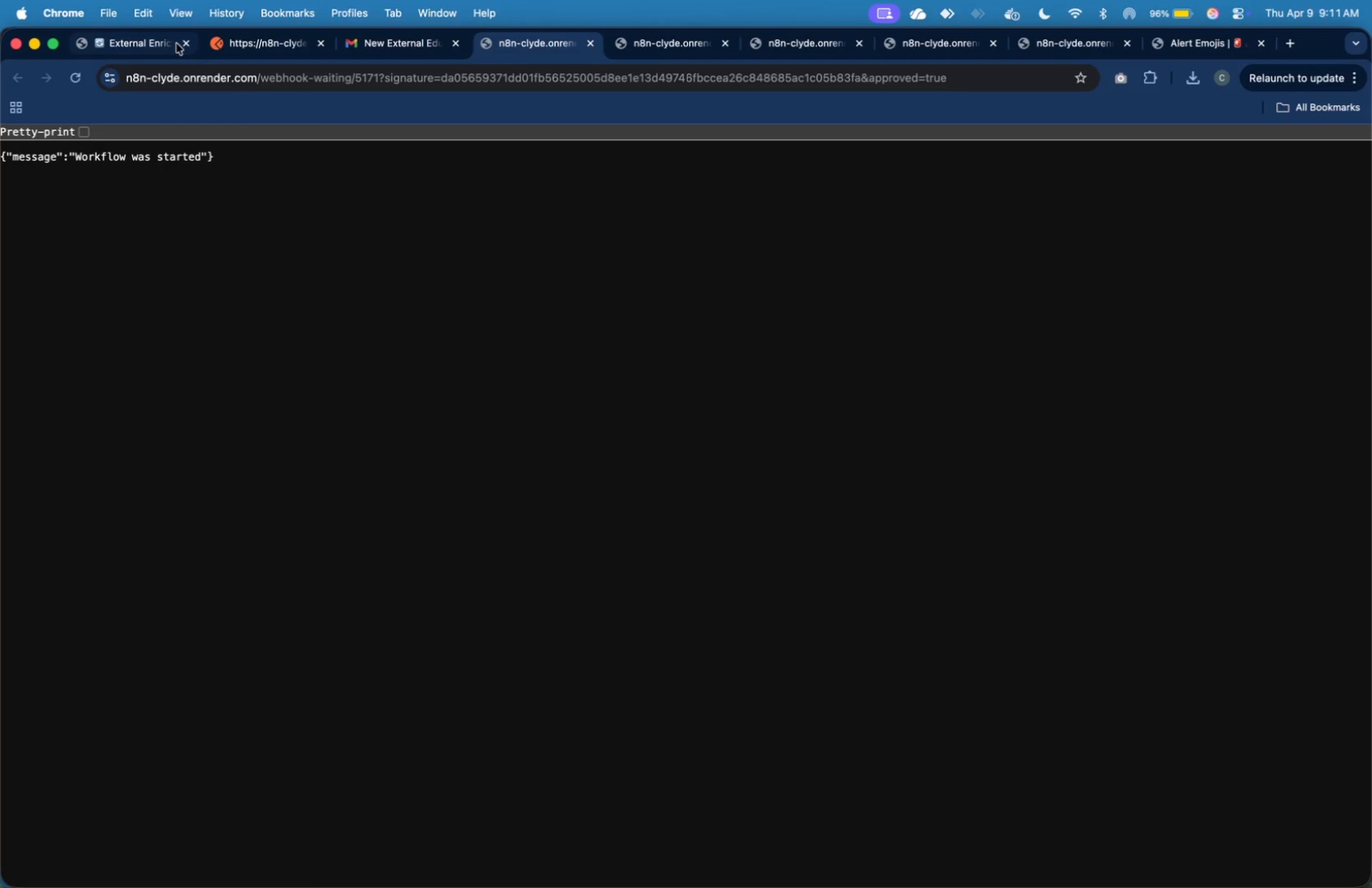 
left_click([160, 45])
 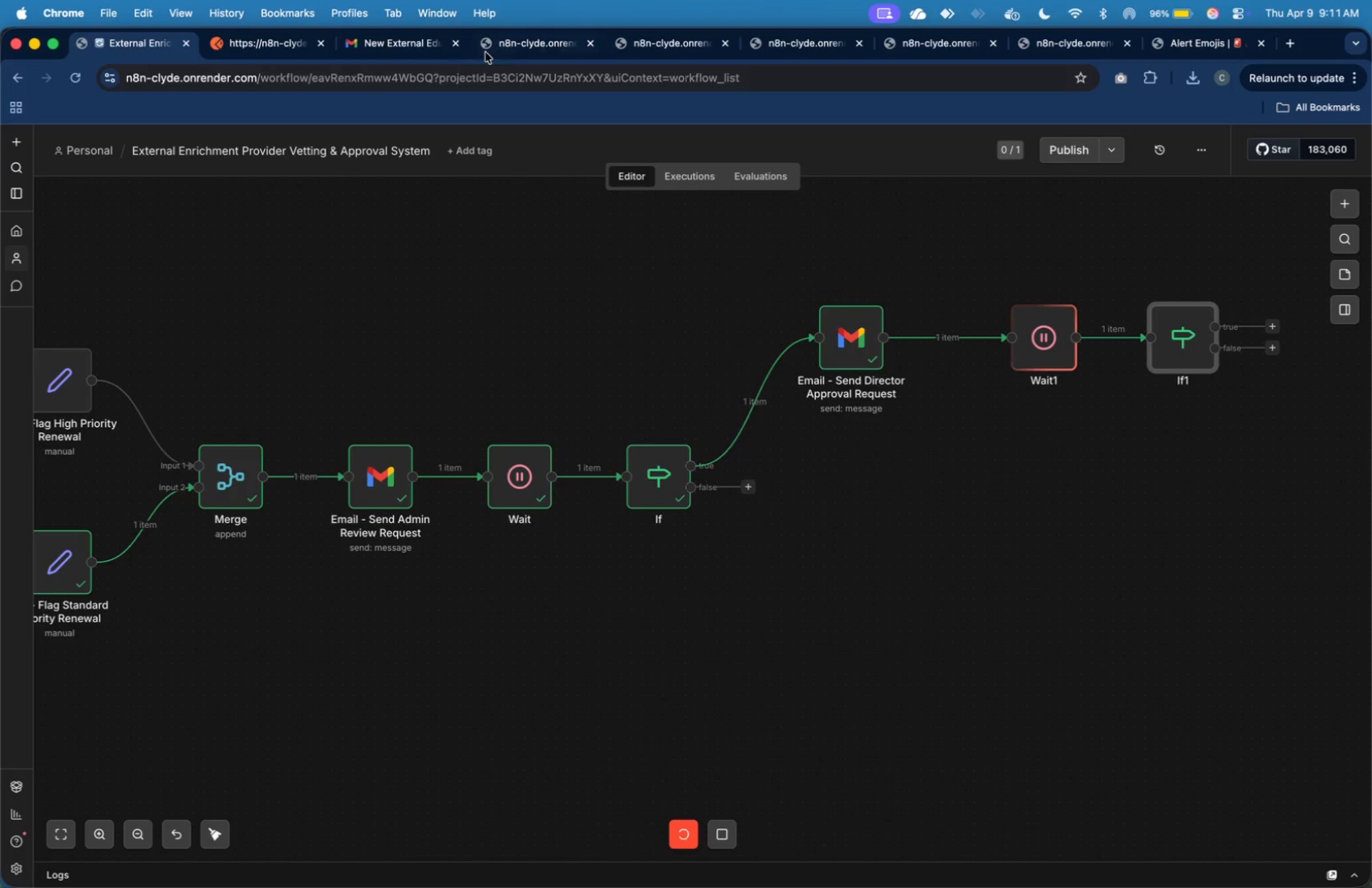 
left_click([380, 50])
 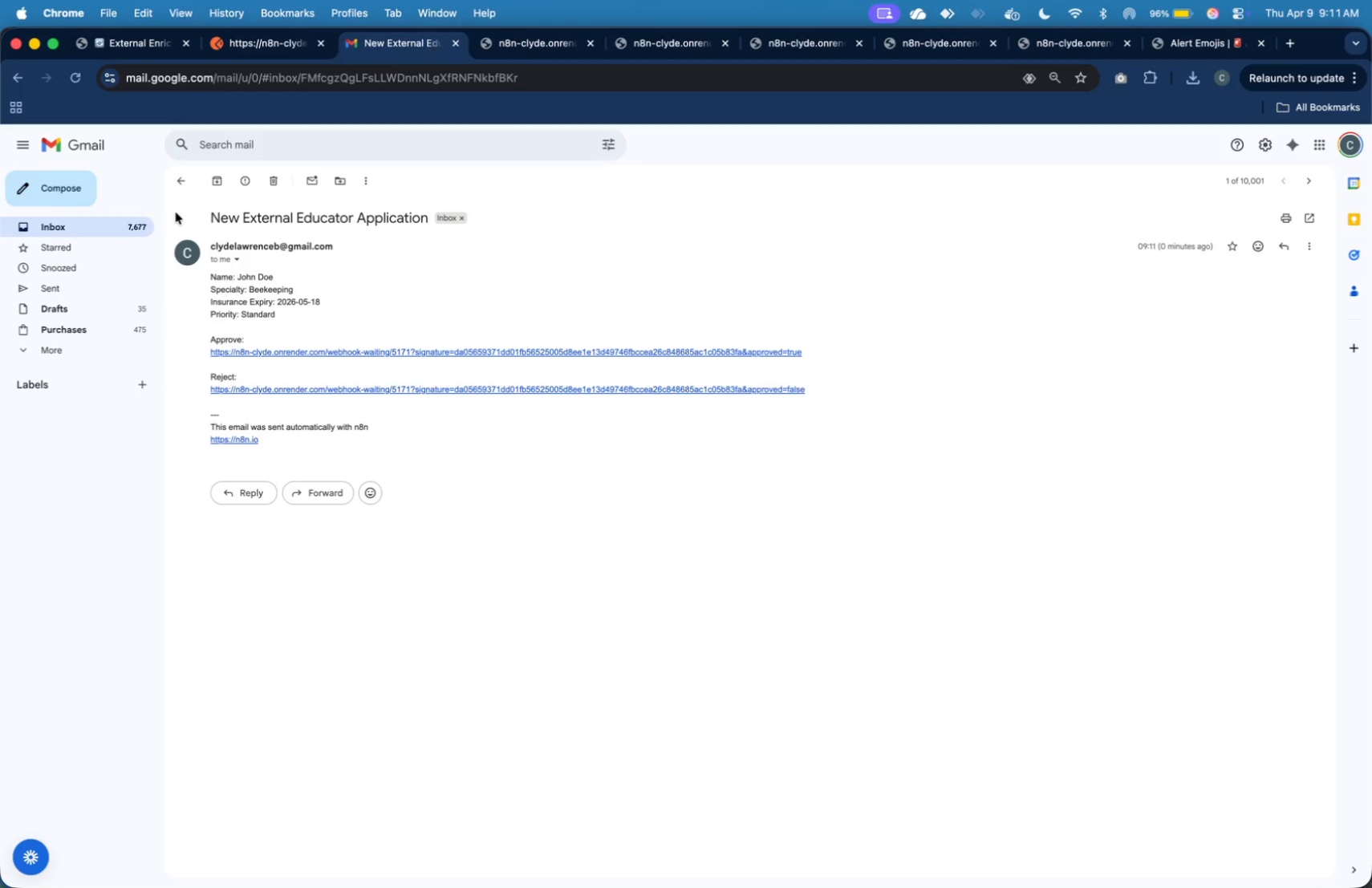 
left_click([135, 223])
 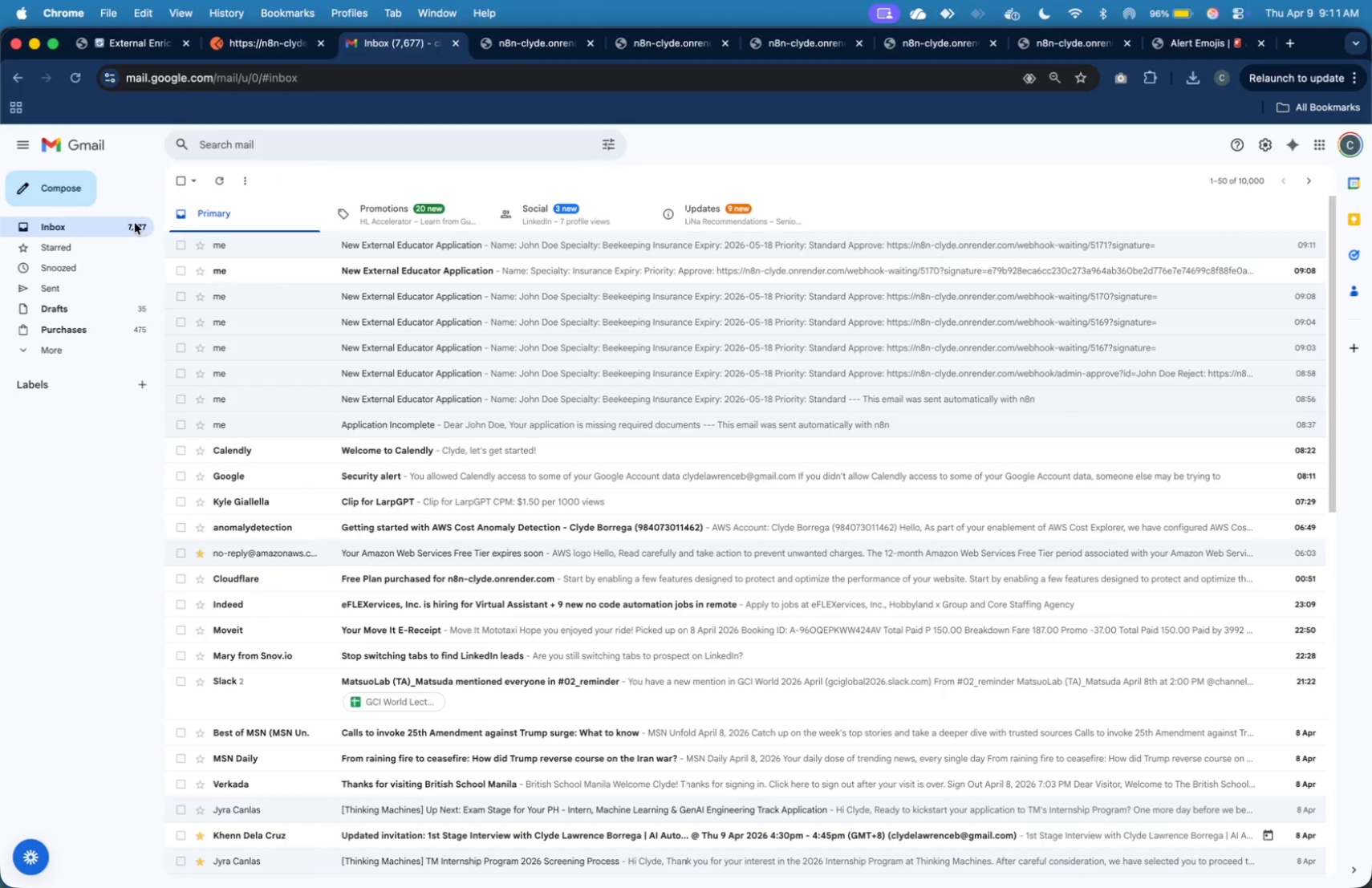 
left_click([135, 223])
 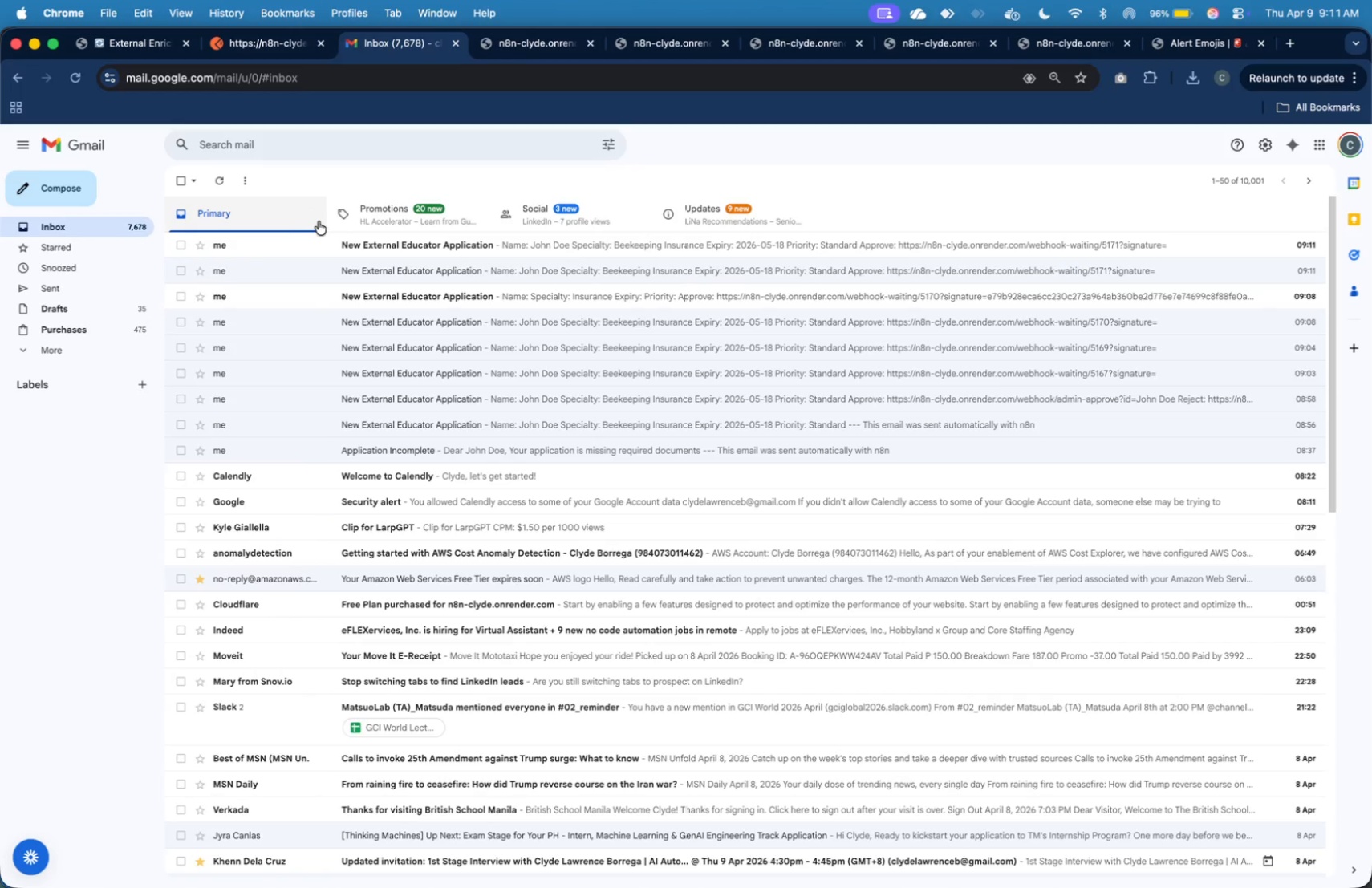 
left_click([326, 234])
 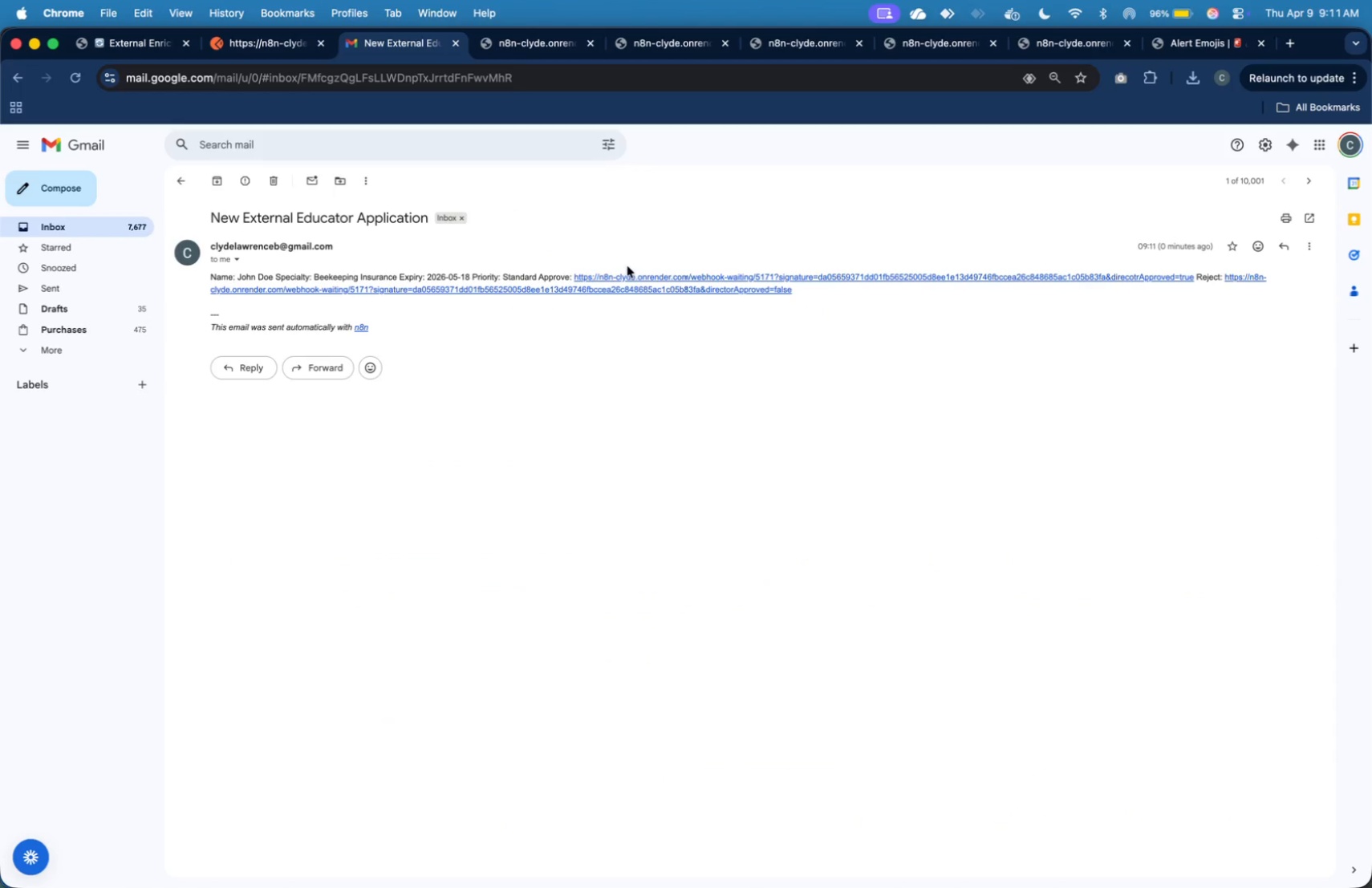 
left_click([630, 274])
 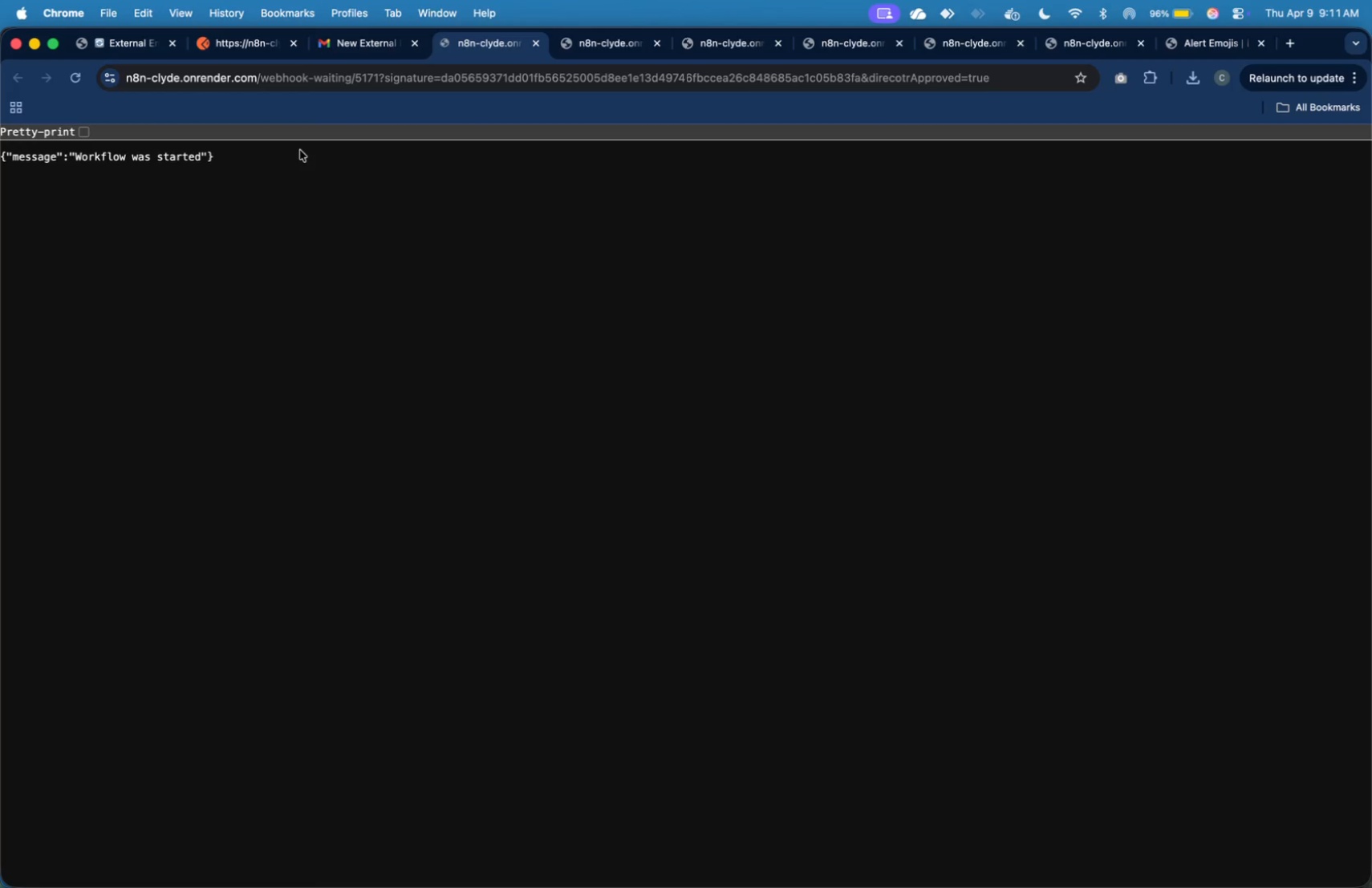 
left_click([117, 41])
 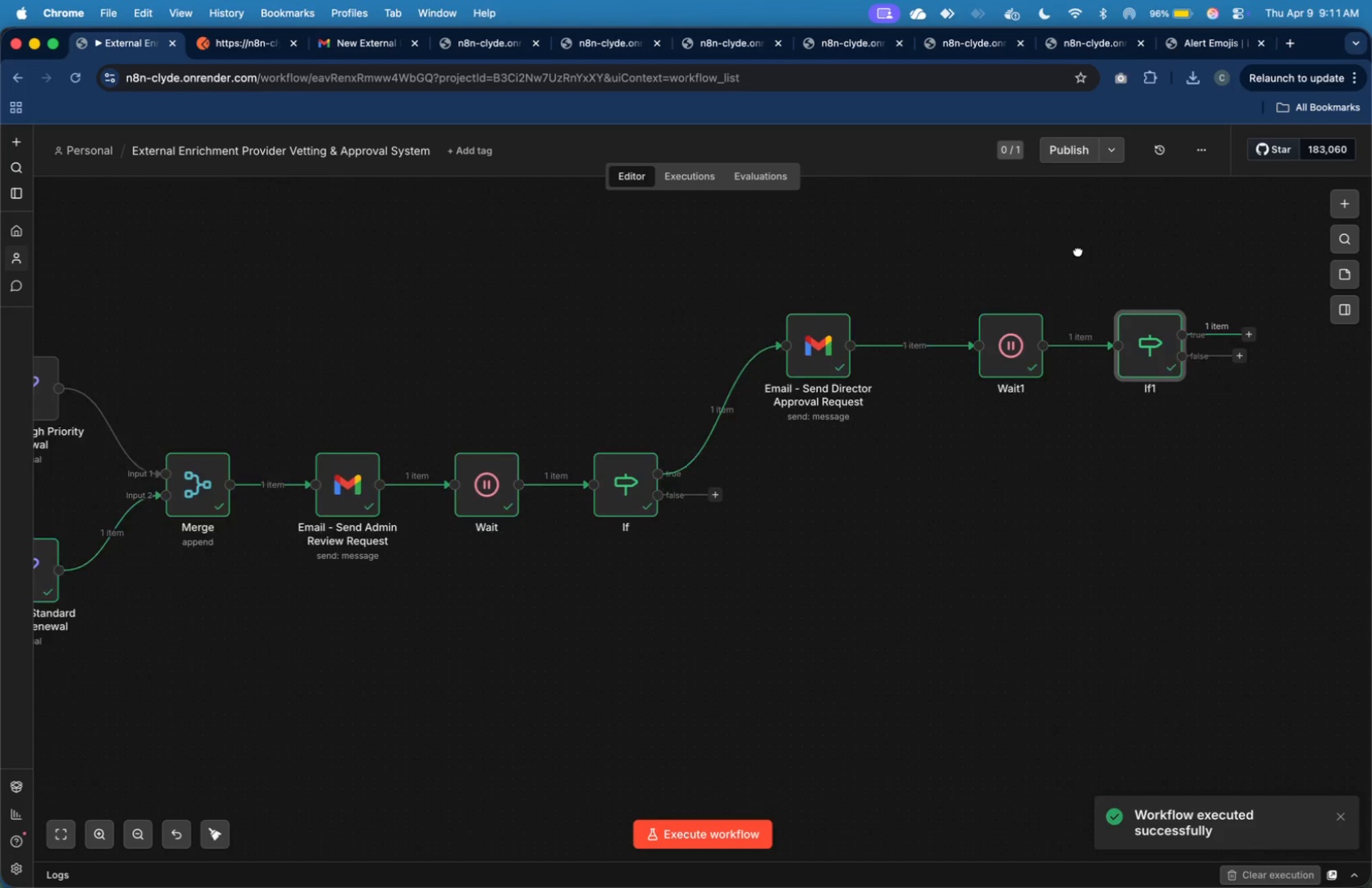 
left_click_drag(start_coordinate=[879, 338], to_coordinate=[859, 340])
 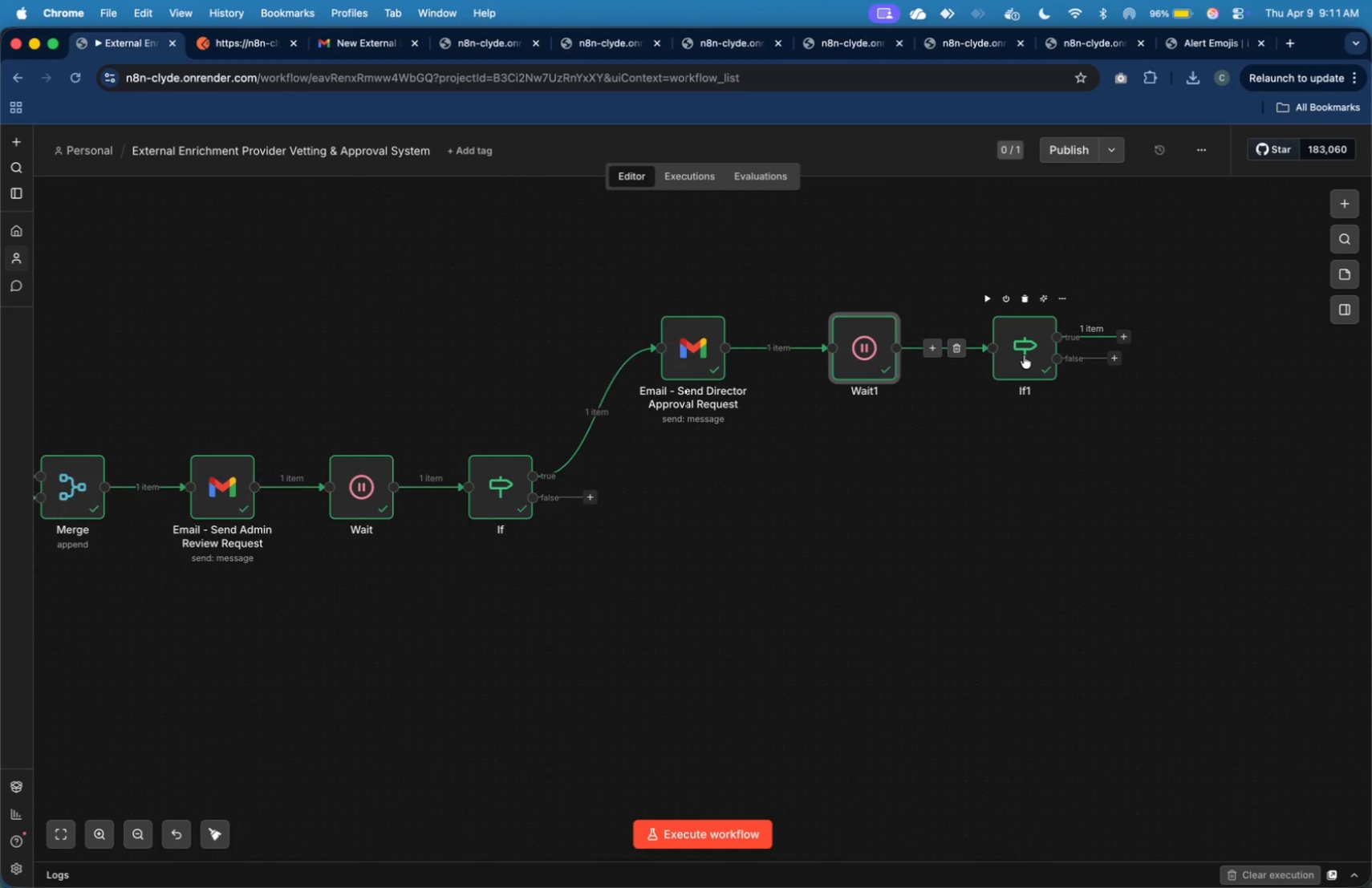 
double_click([1024, 355])
 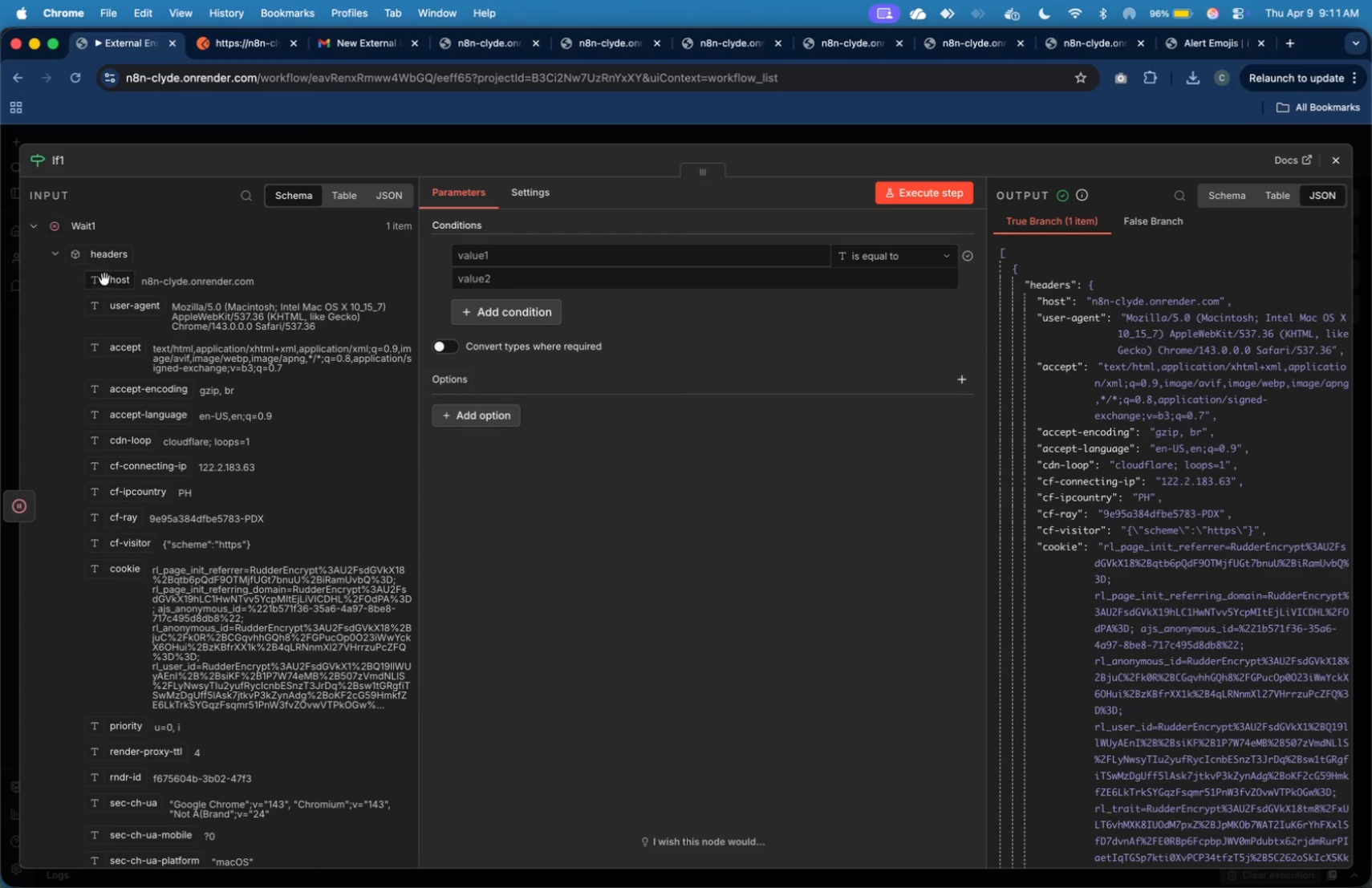 
left_click([55, 250])
 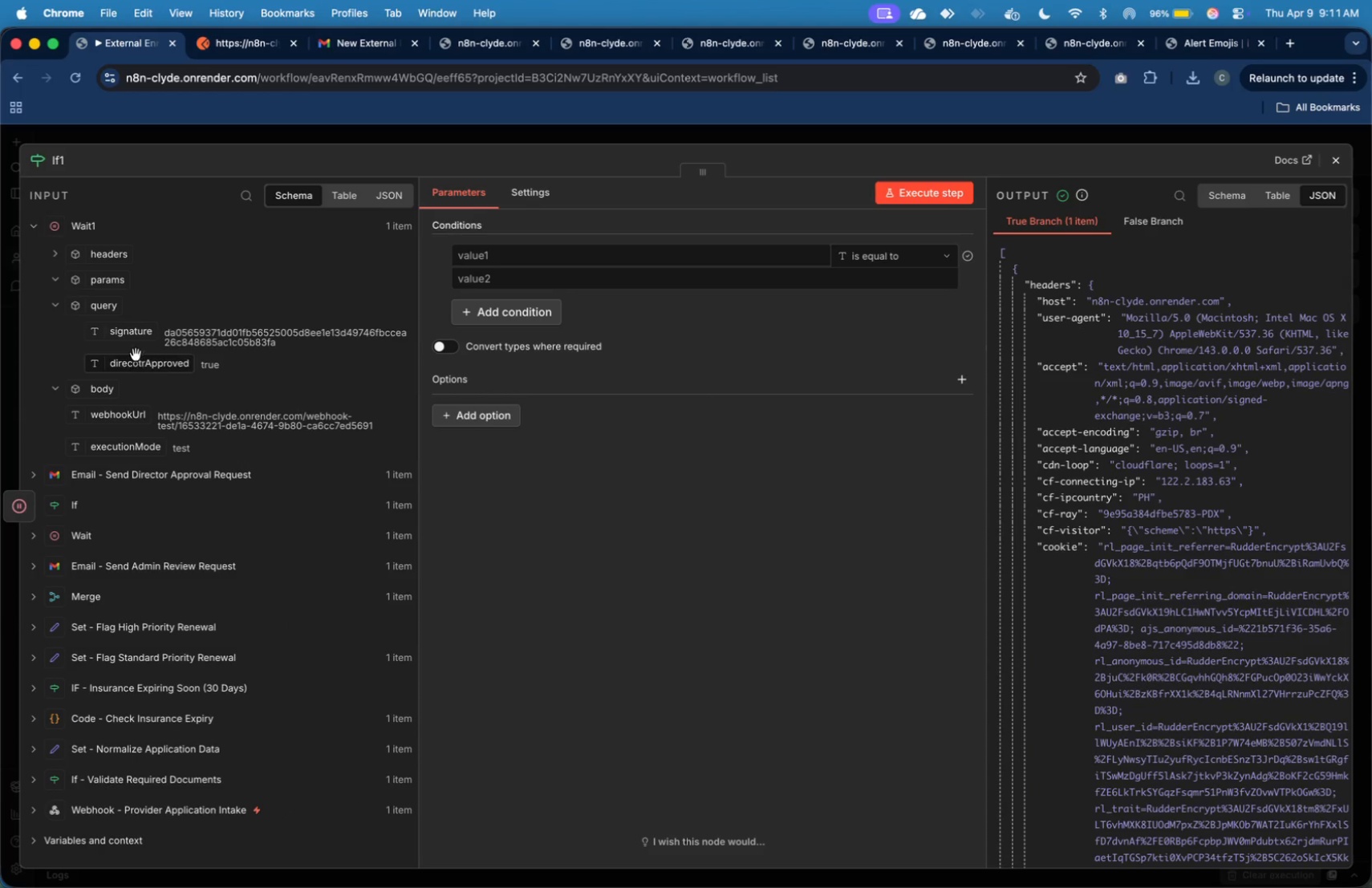 
left_click_drag(start_coordinate=[142, 364], to_coordinate=[510, 262])
 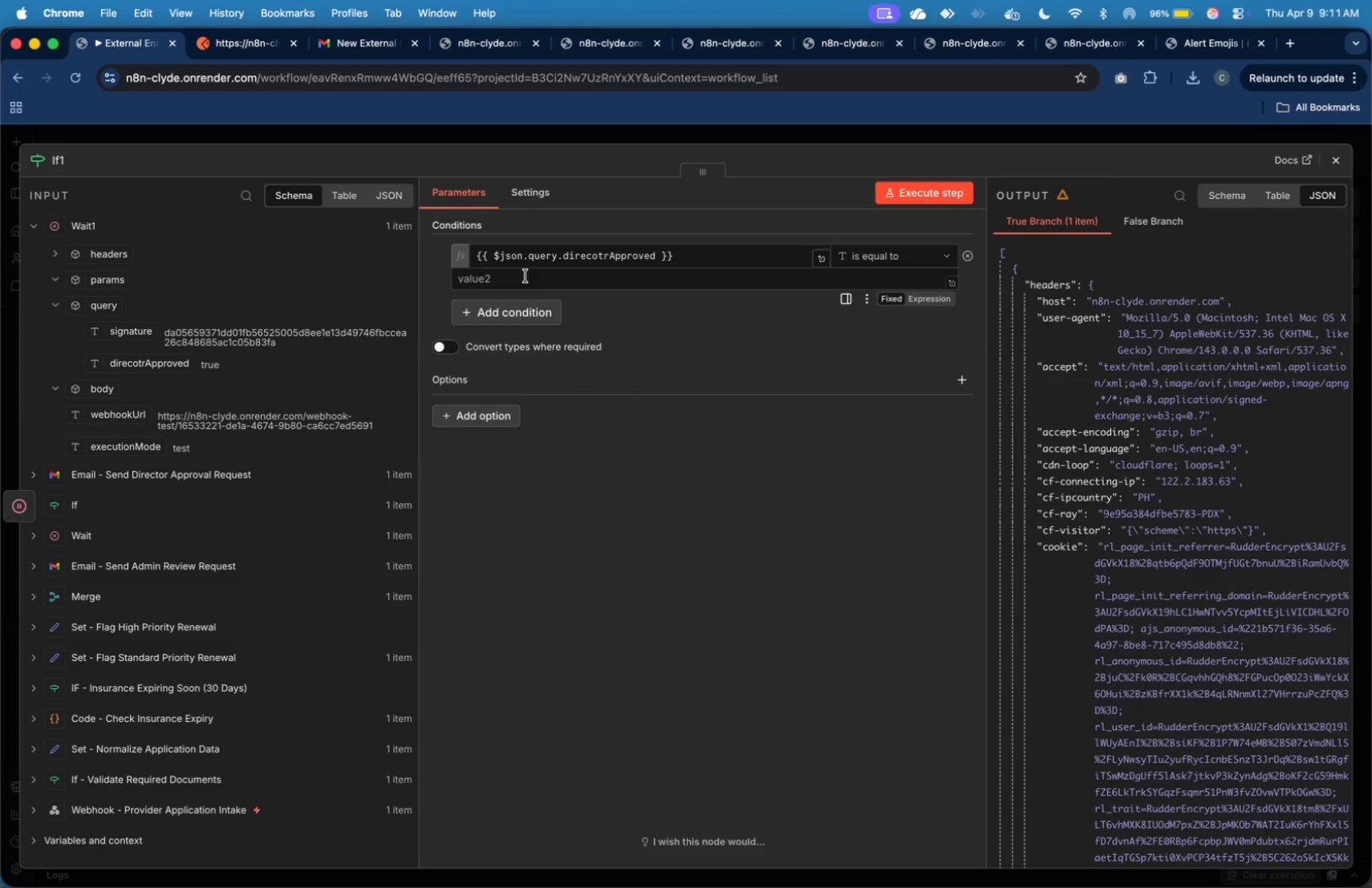 
left_click([526, 278])
 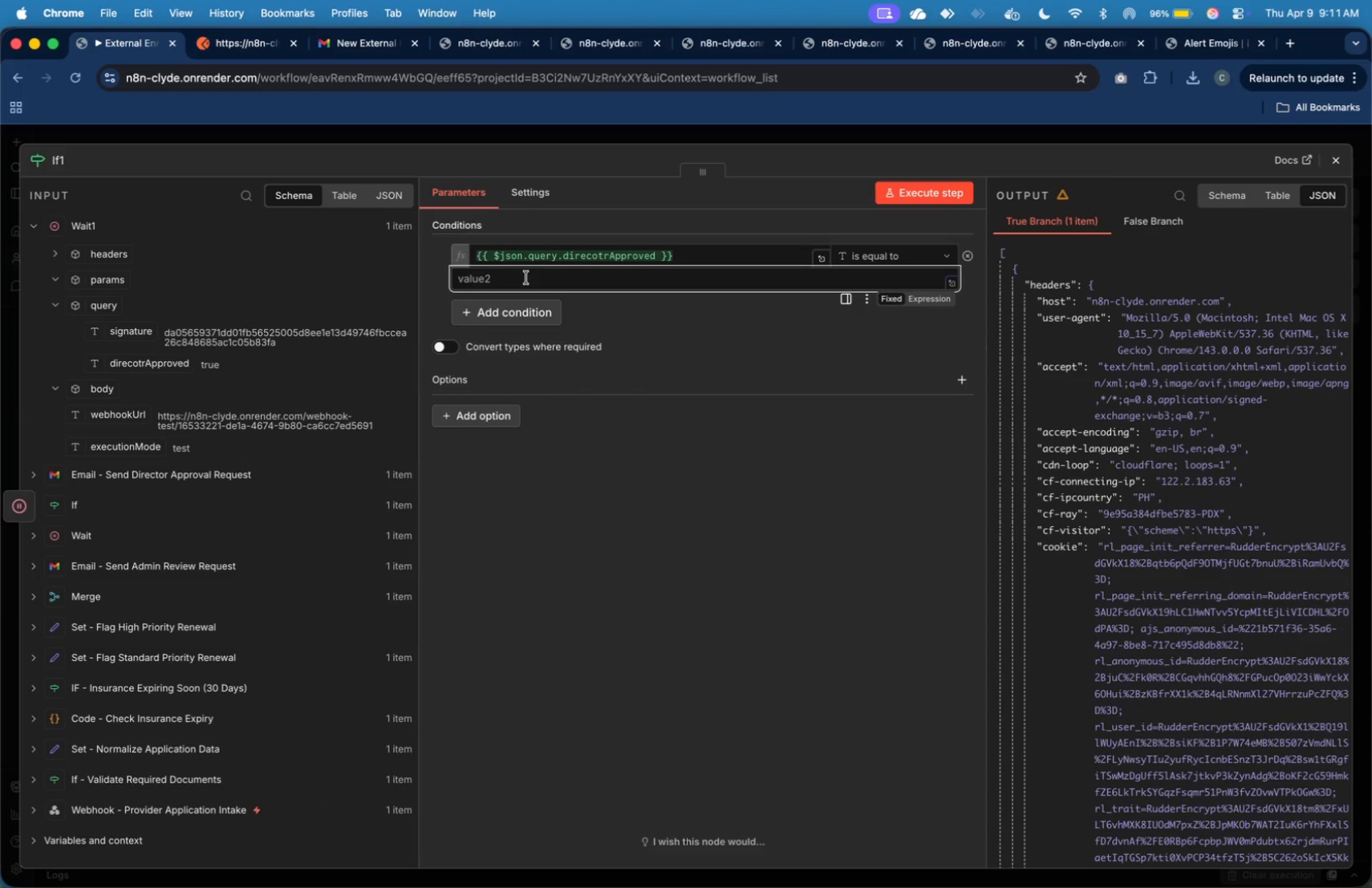 
type(true)
 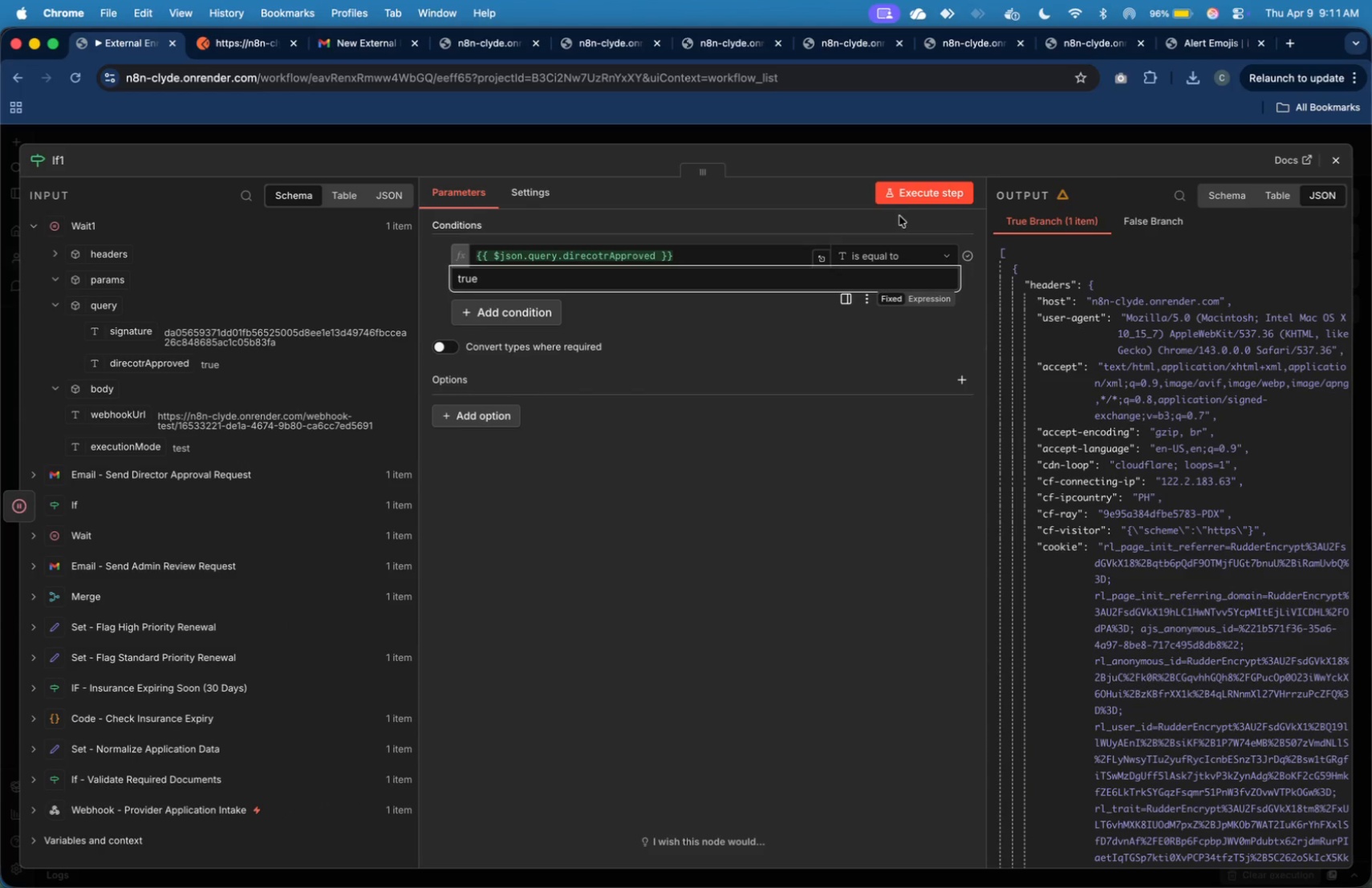 
left_click([904, 197])
 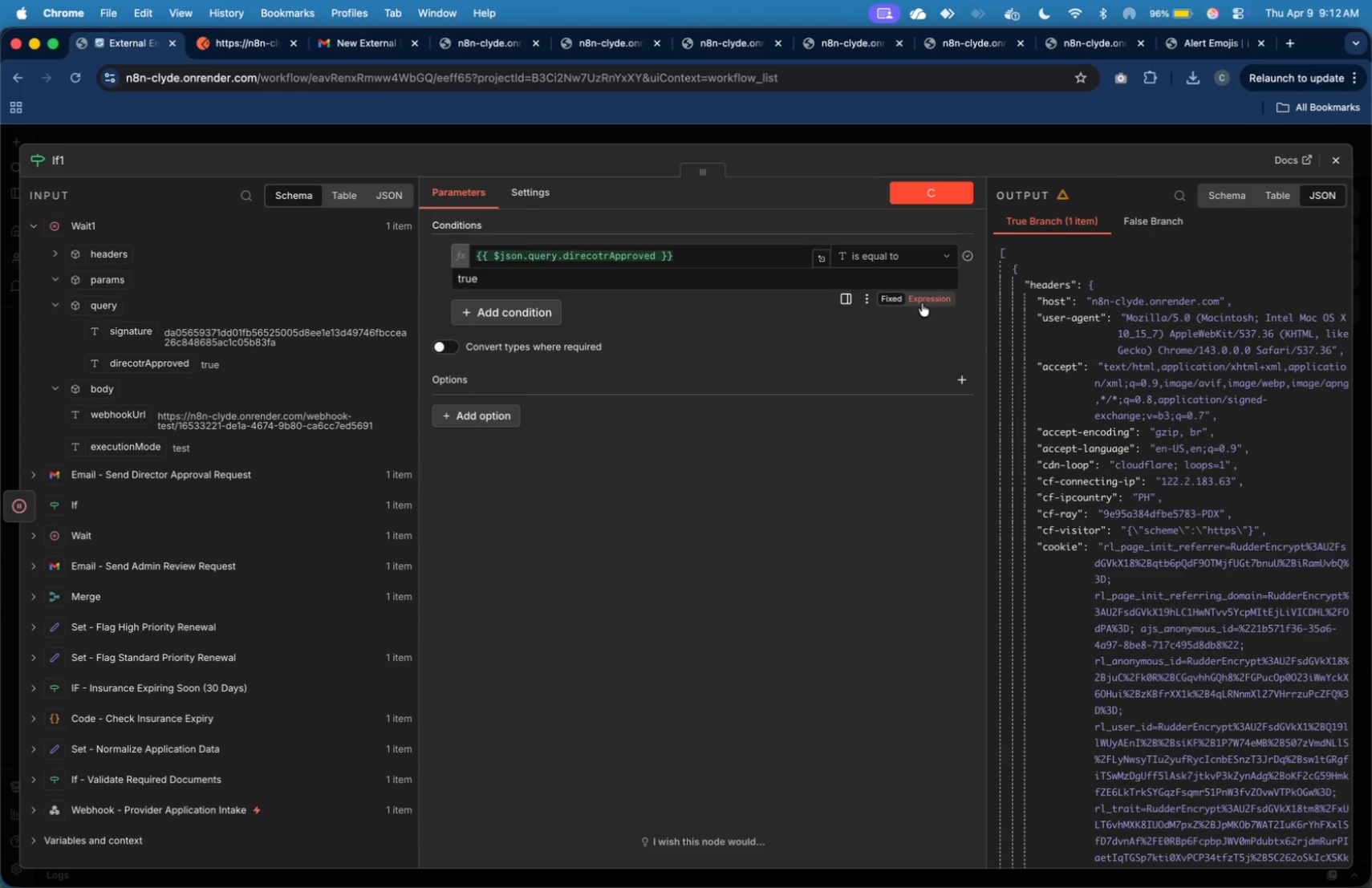 
wait(17.83)
 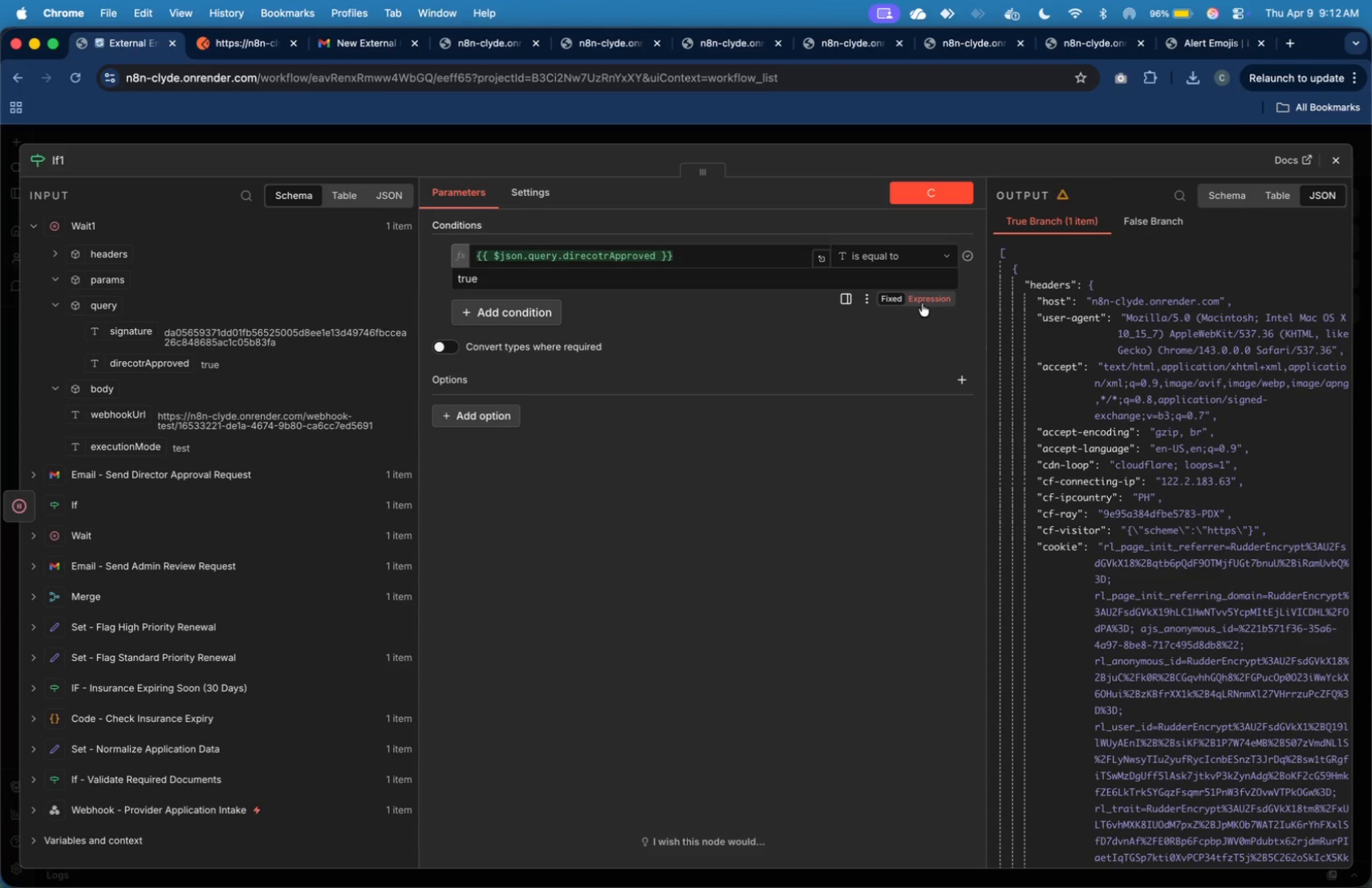 
left_click([1346, 168])
 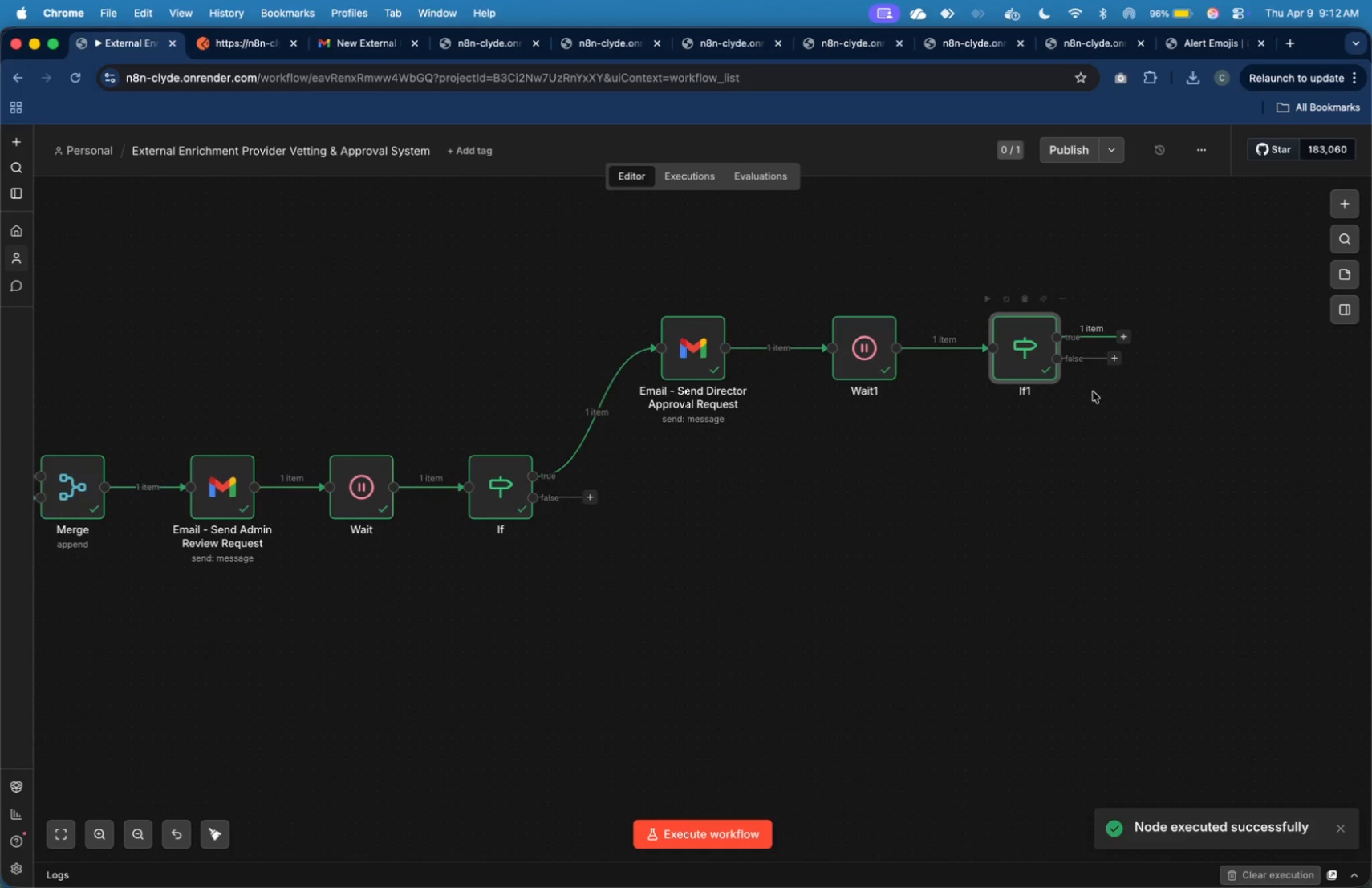 
left_click([972, 519])
 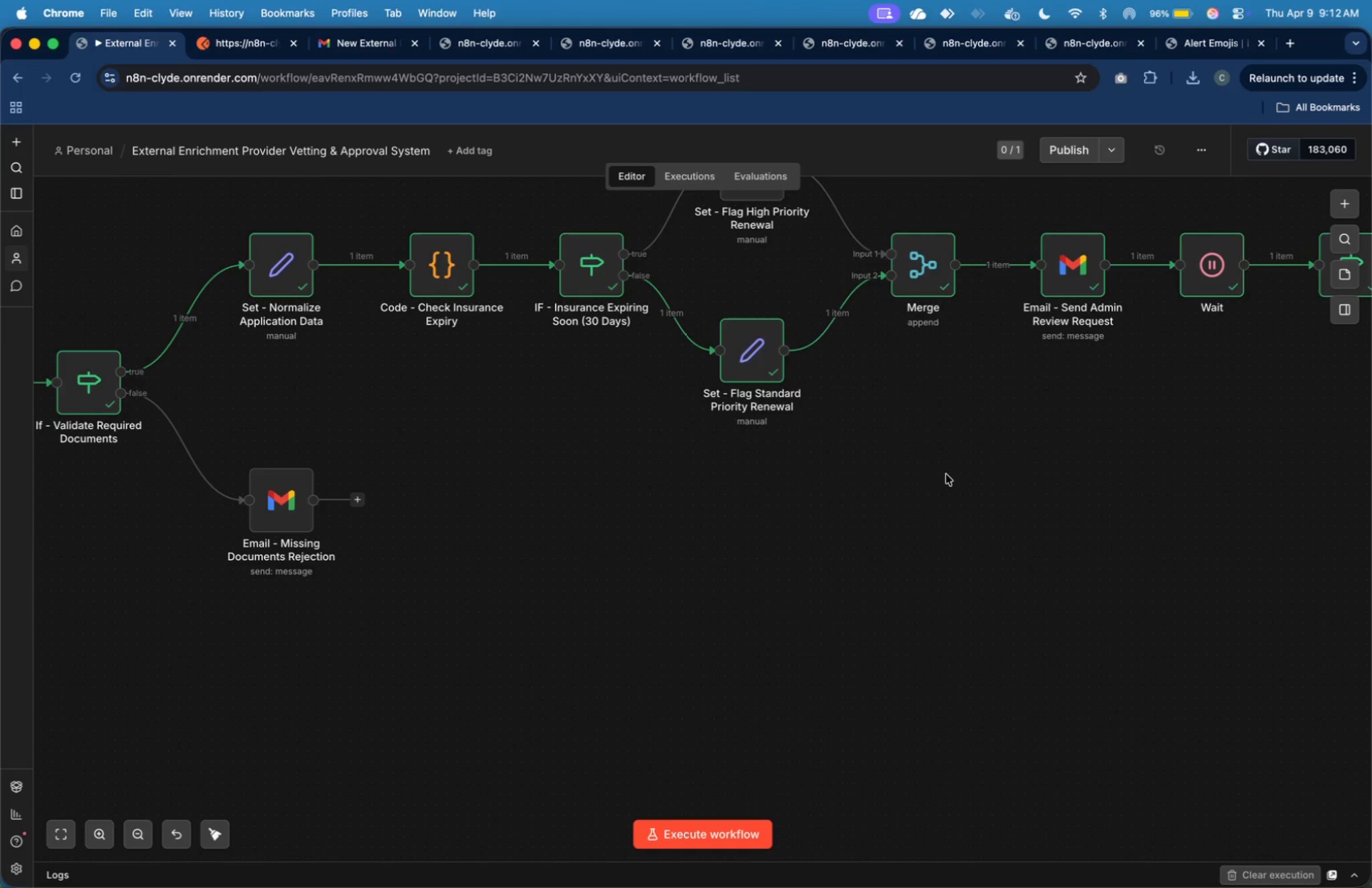 
wait(5.38)
 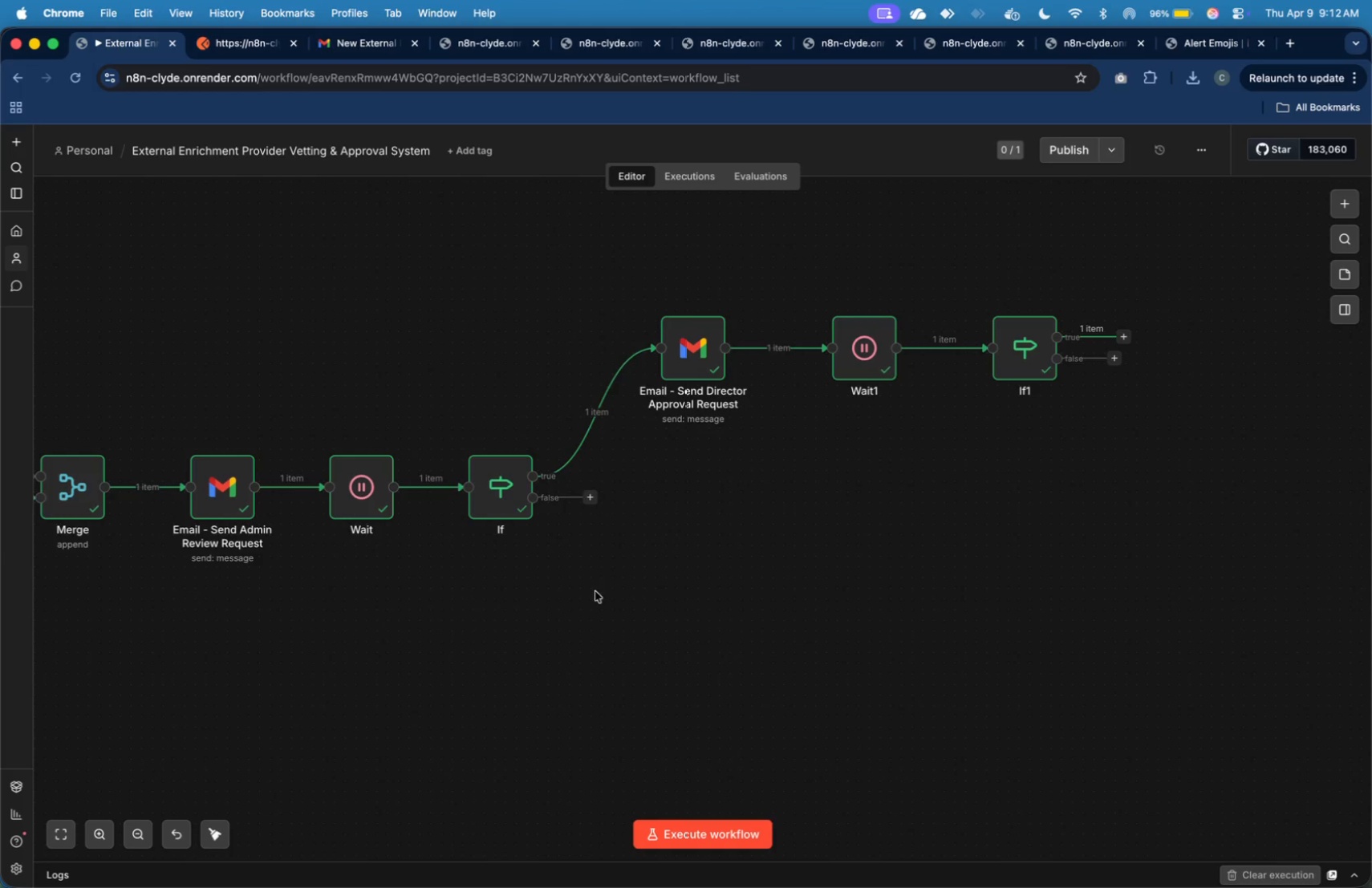 
left_click([277, 497])
 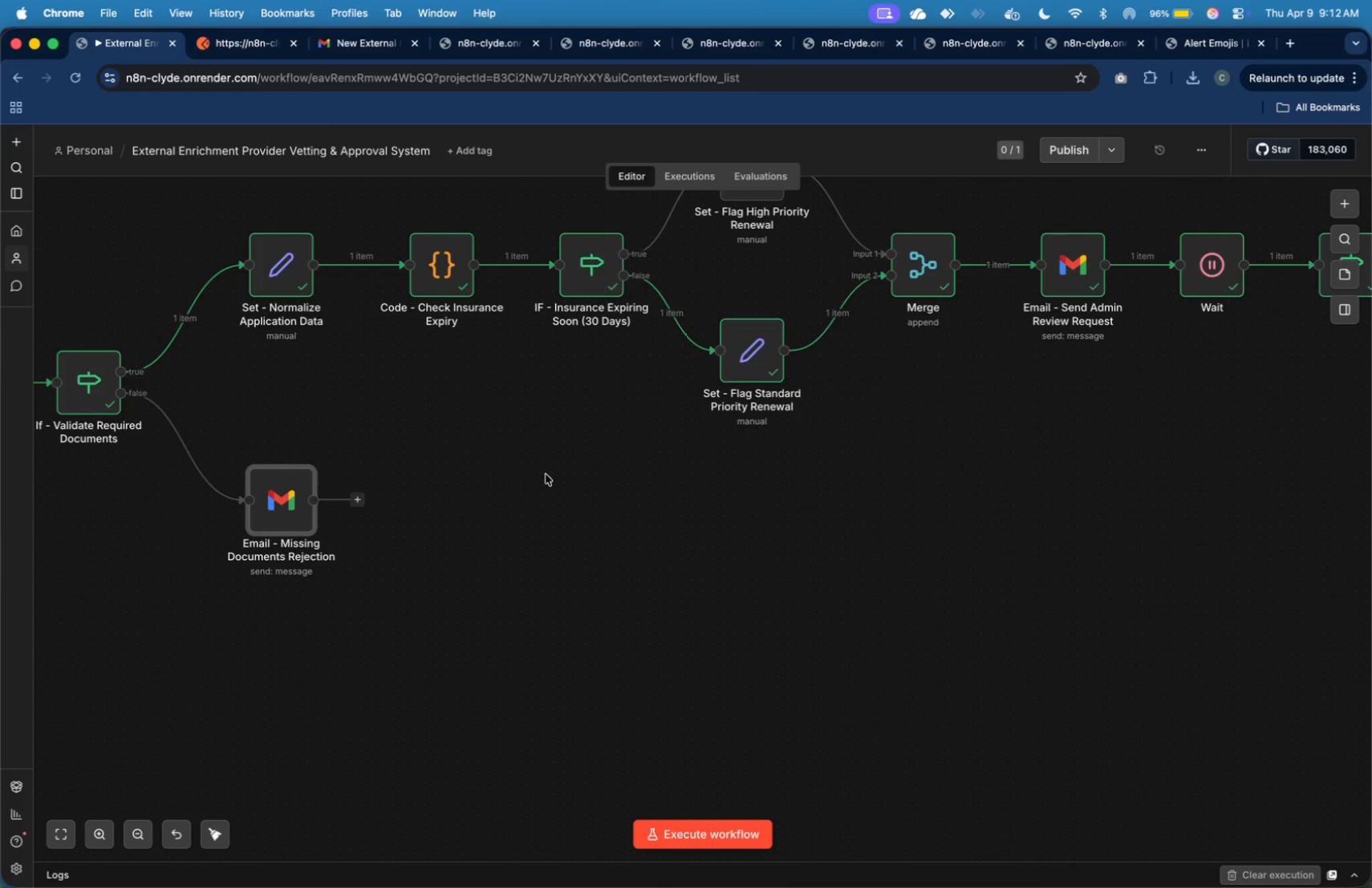 
key(Meta+C)
 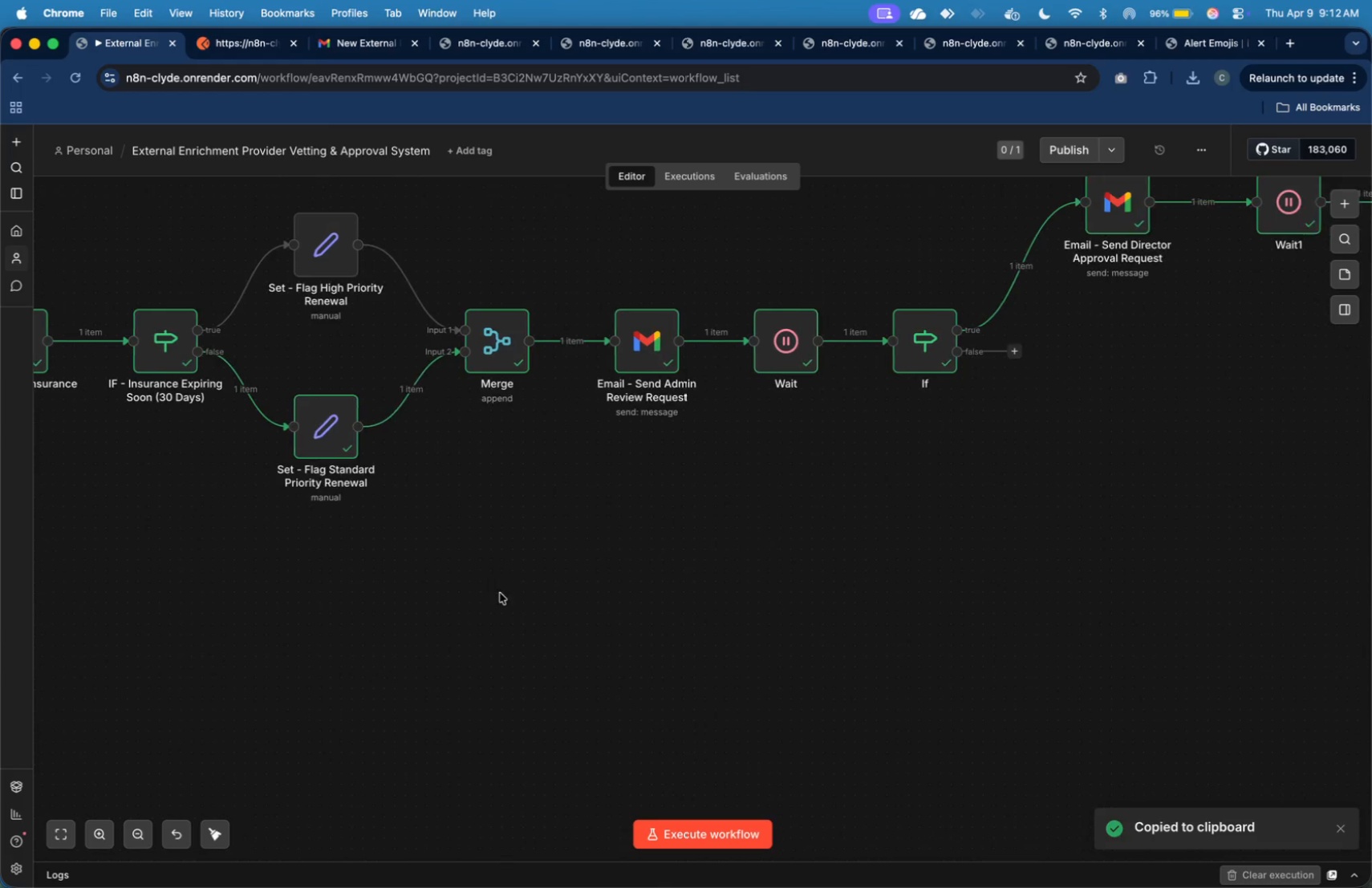 
left_click([1110, 380])
 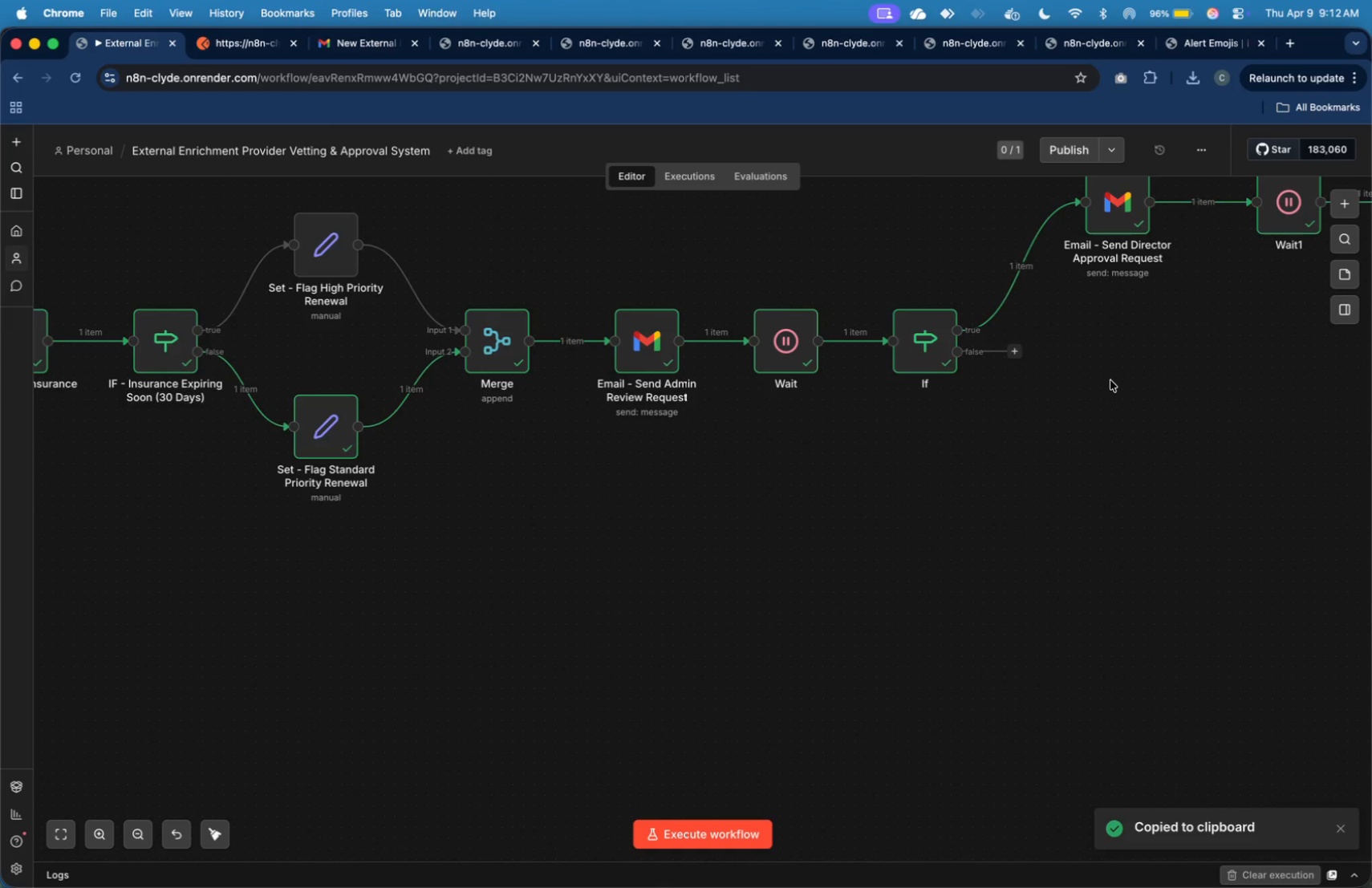 
key(Meta+V)
 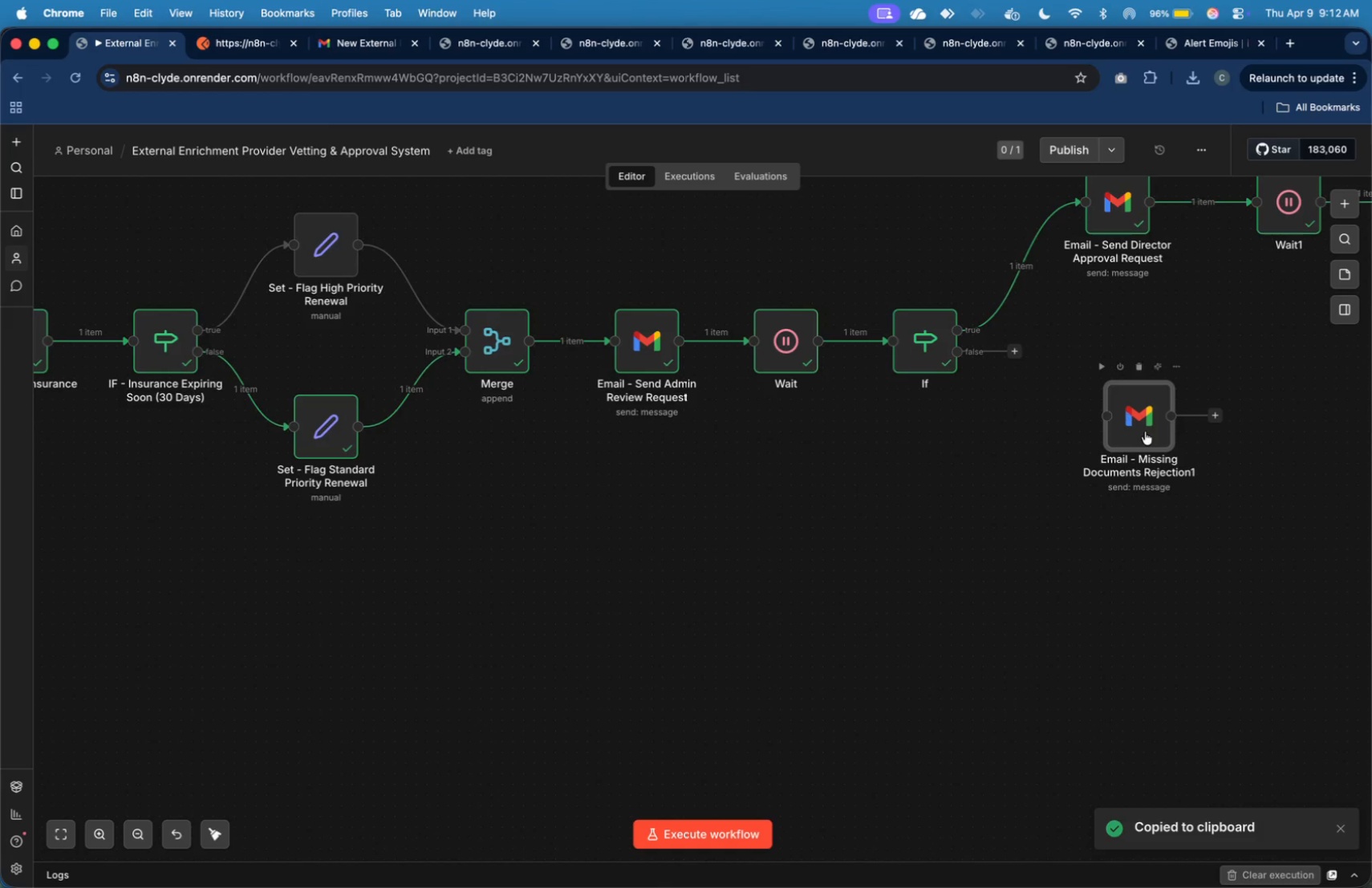 
left_click_drag(start_coordinate=[1150, 435], to_coordinate=[1130, 444])
 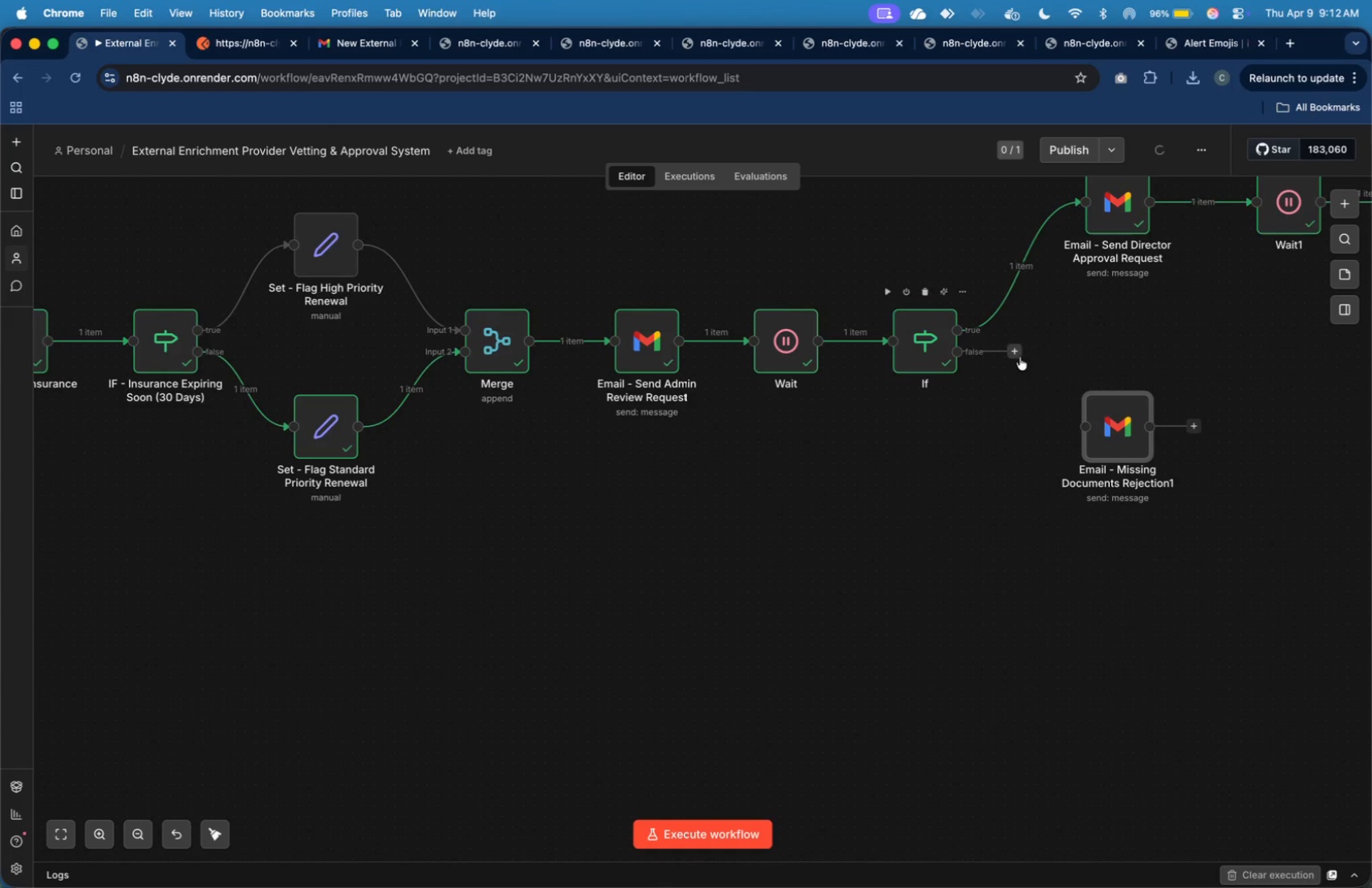 
left_click_drag(start_coordinate=[1020, 355], to_coordinate=[1052, 413])
 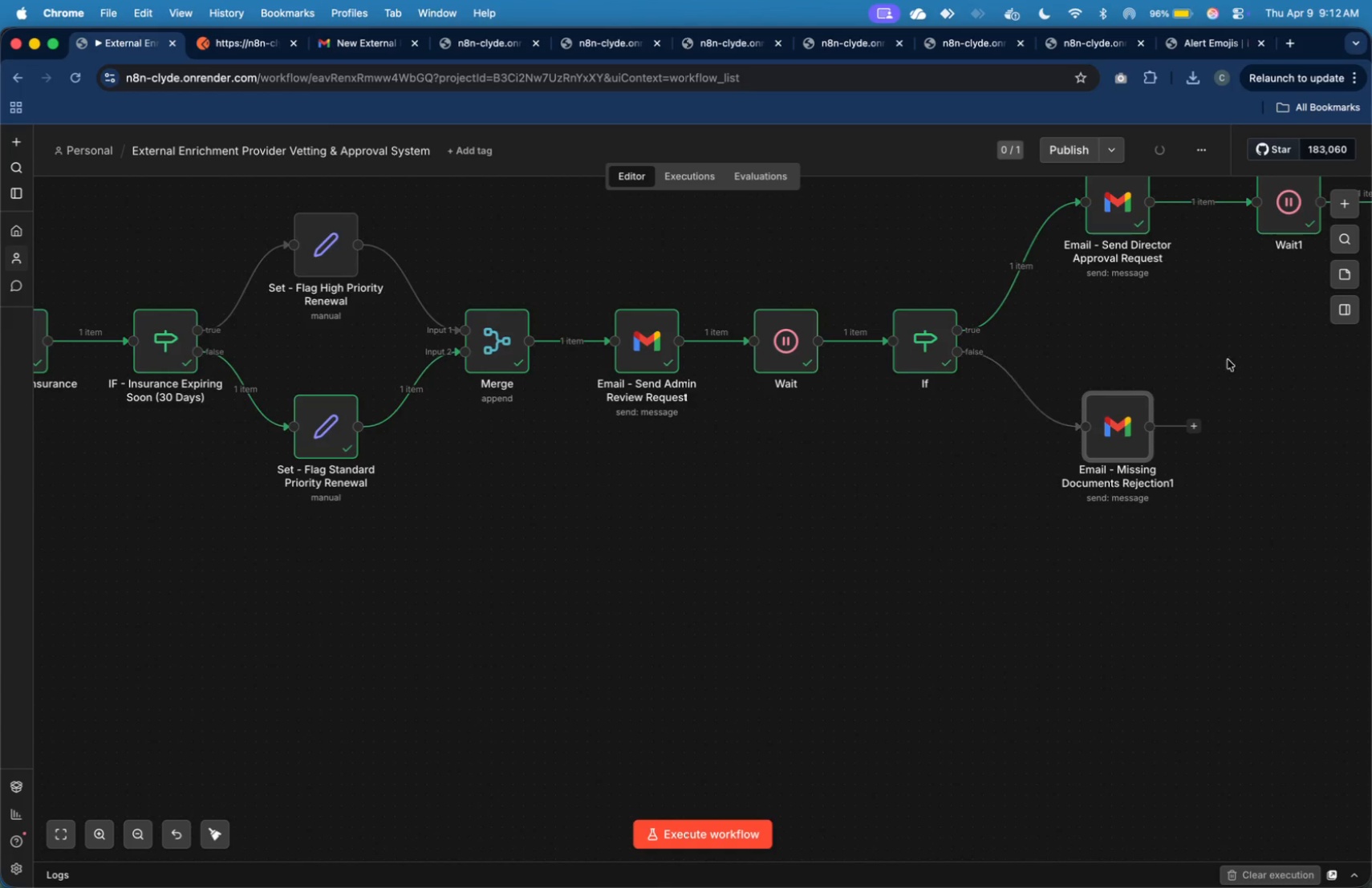 
left_click([1236, 363])
 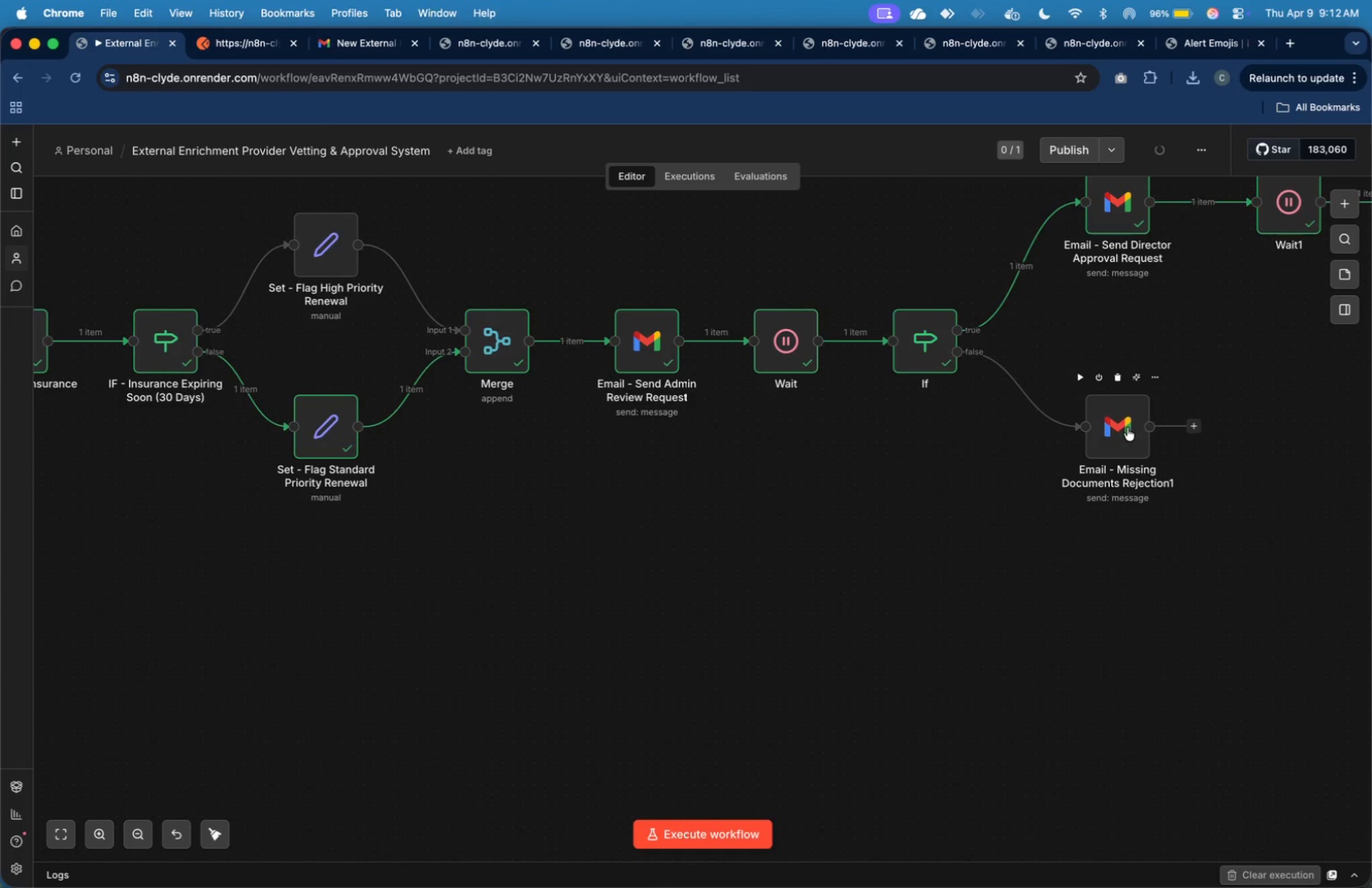 
double_click([1127, 428])
 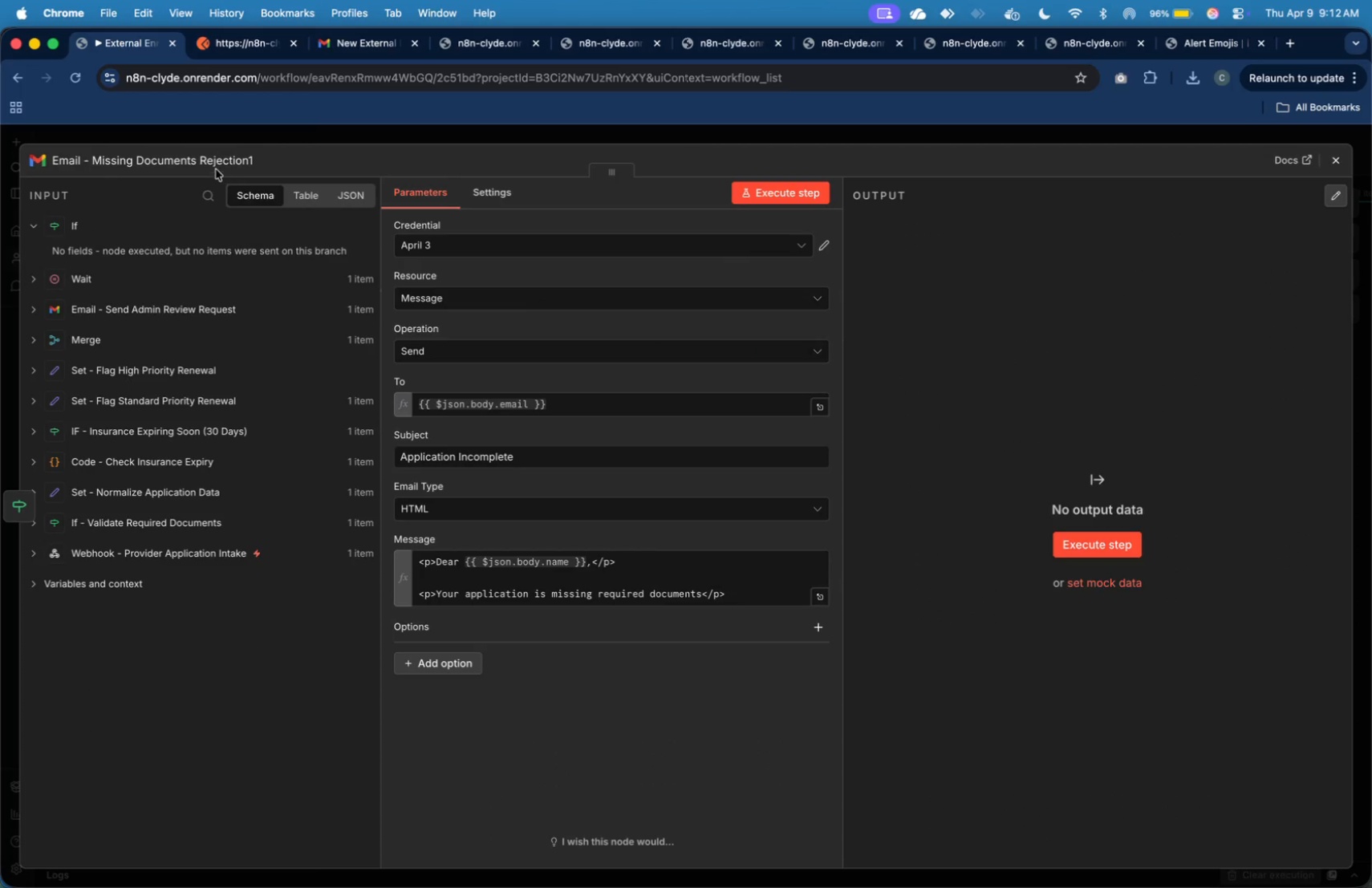 
left_click([209, 160])
 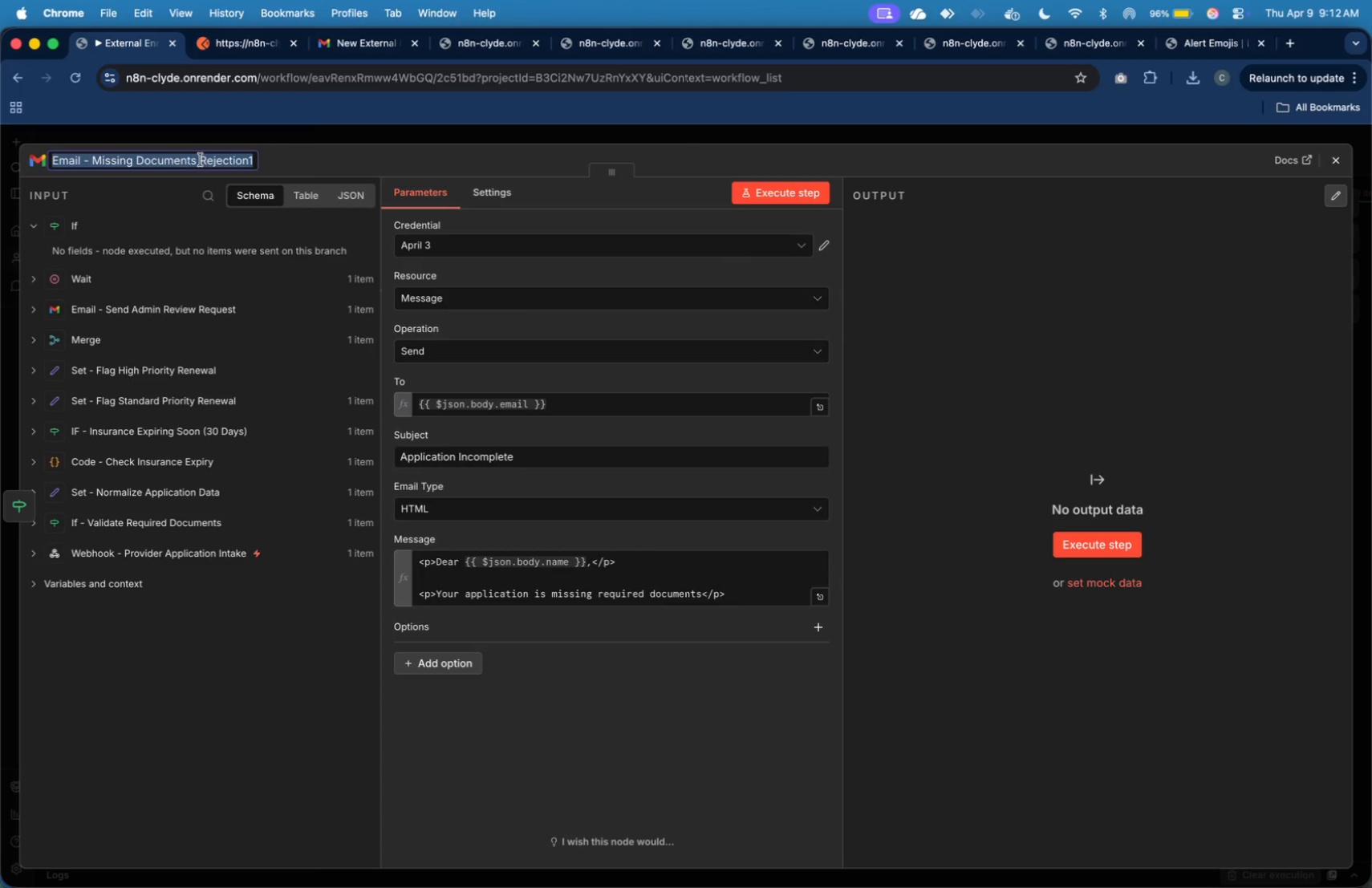 
left_click([201, 160])
 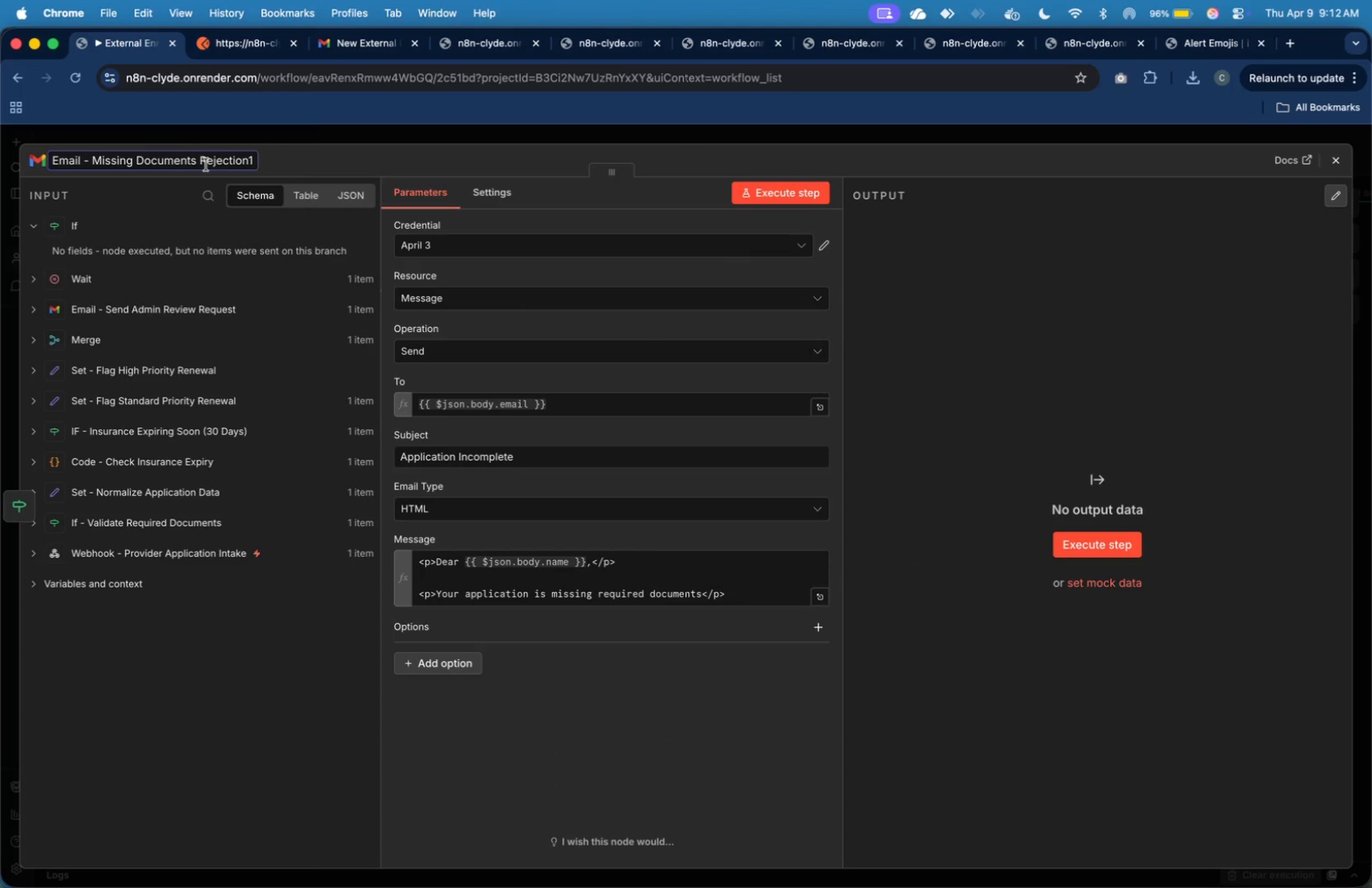 
hold_key(key=Backspace, duration=1.51)
 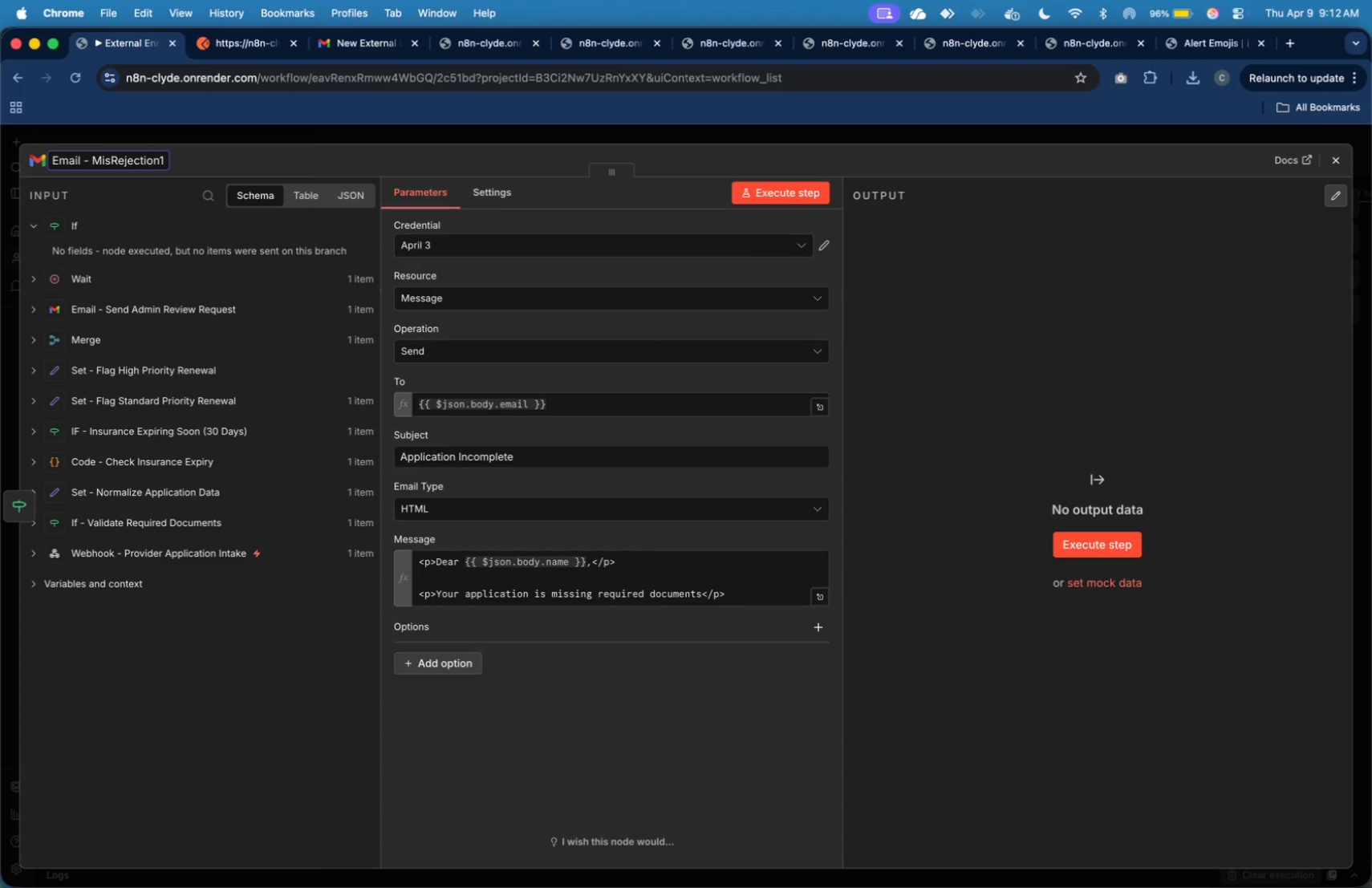 
key(Backspace)
 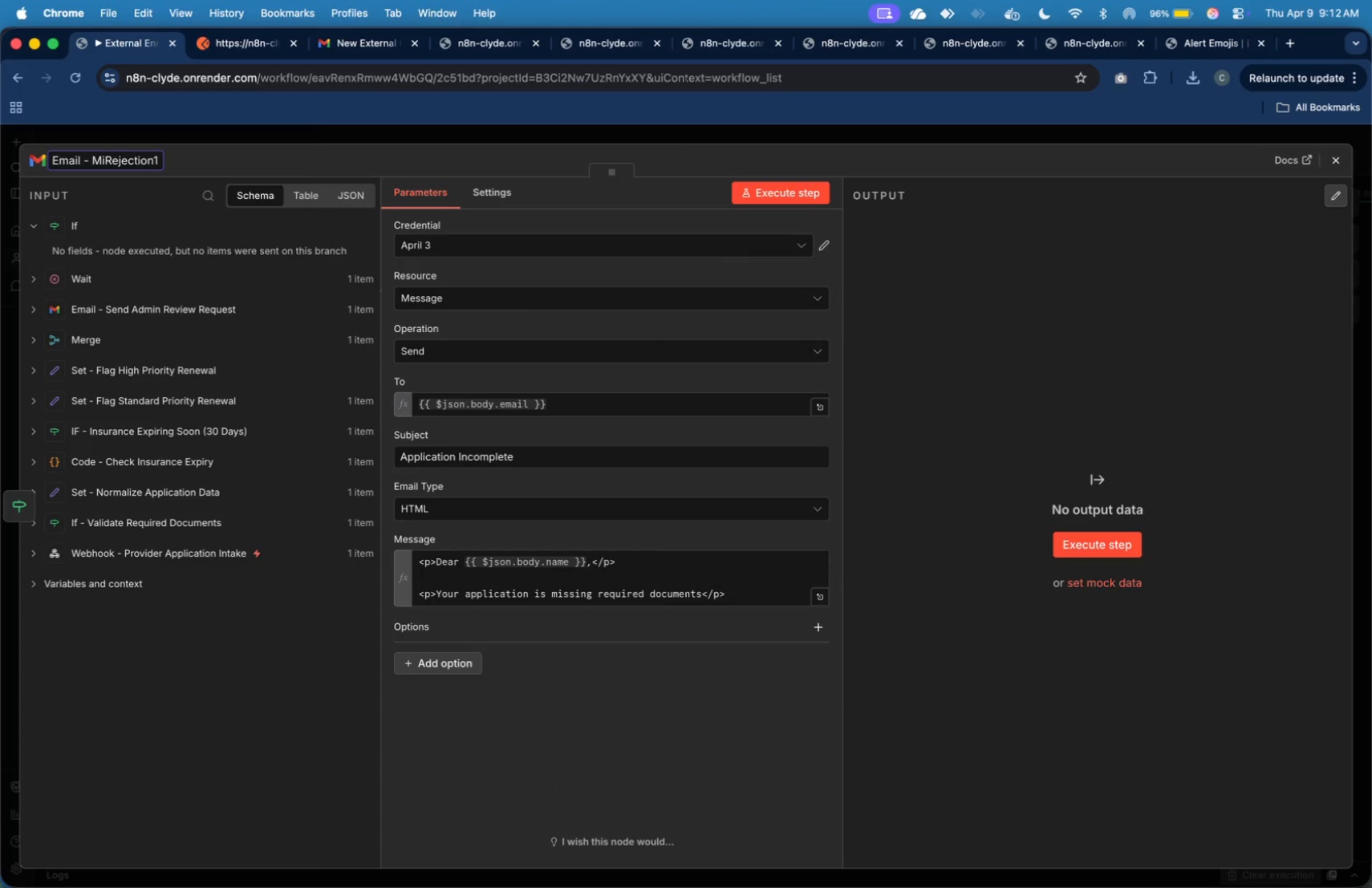 
key(Backspace)
 